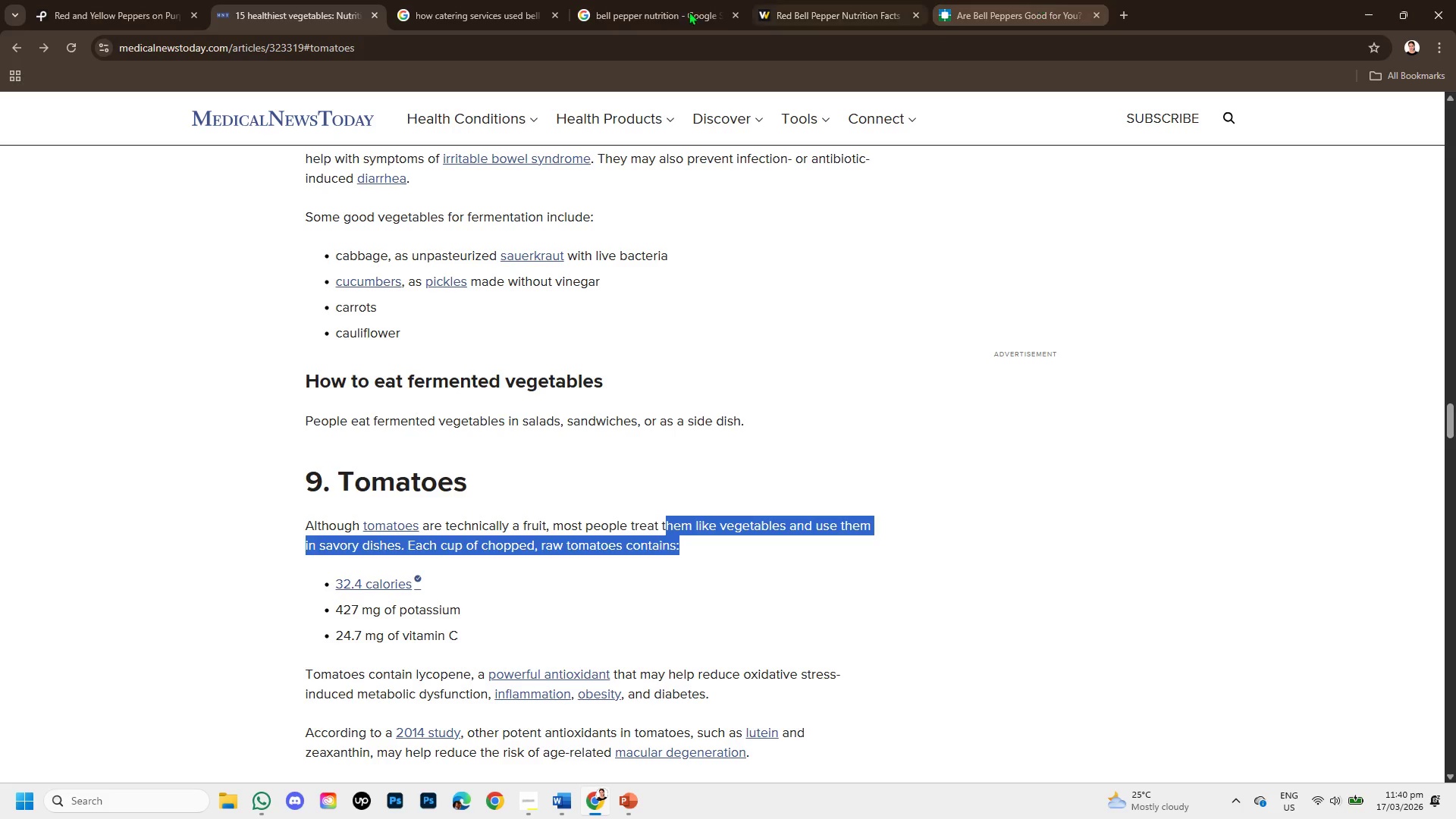 
left_click([435, 5])
 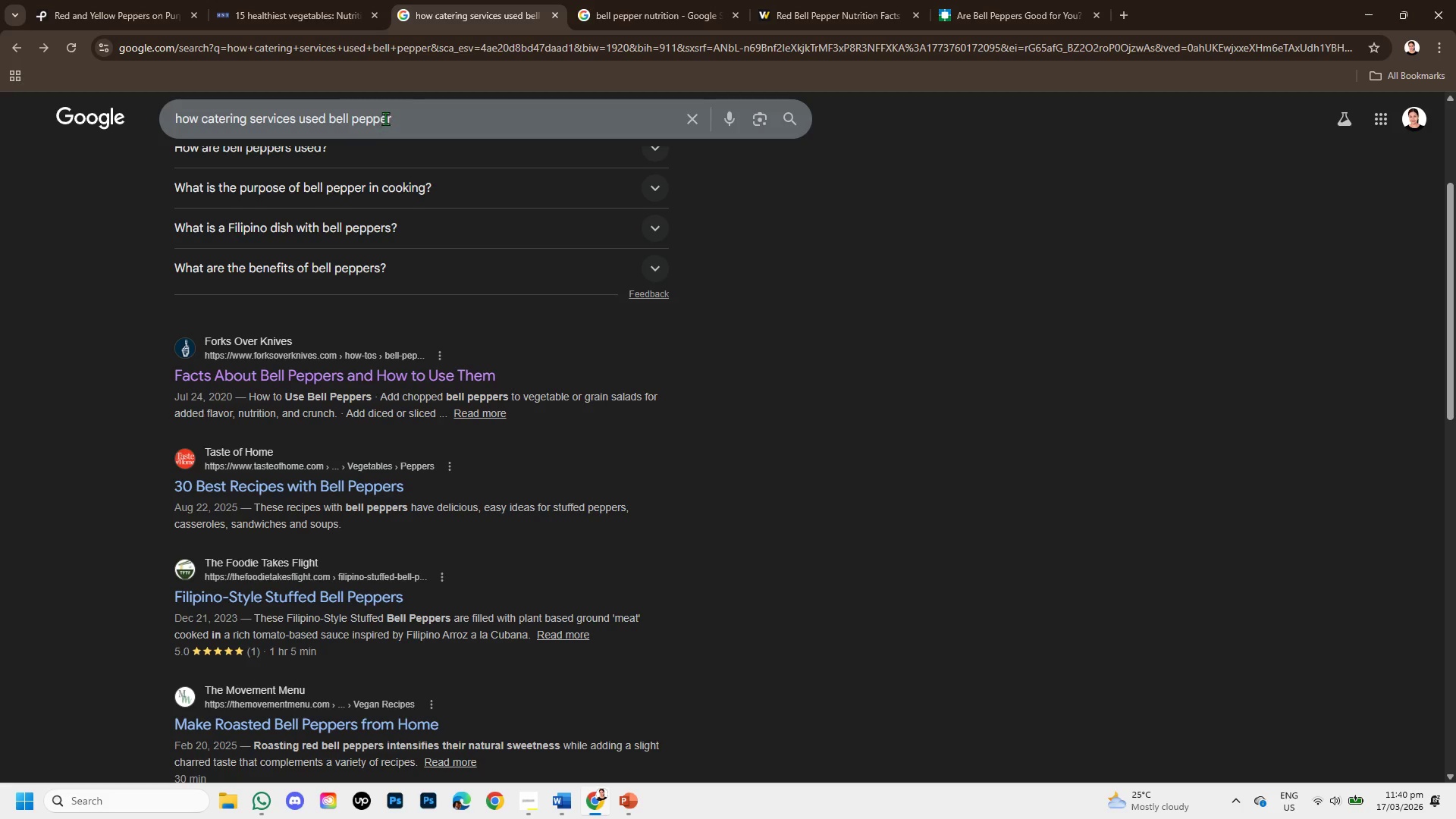 
left_click_drag(start_coordinate=[397, 118], to_coordinate=[331, 106])
 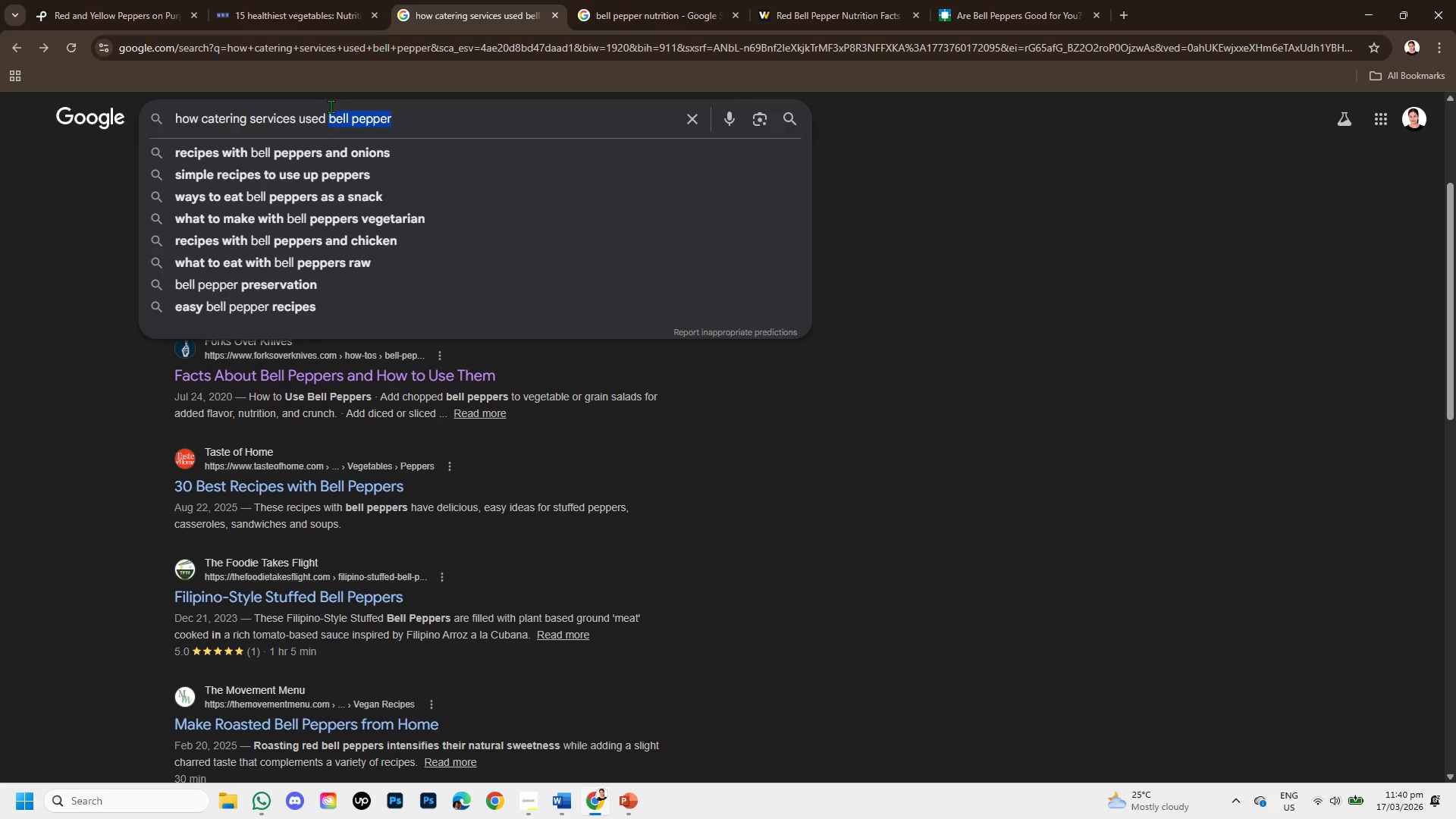 
key(Backspace)
type(tomato)
 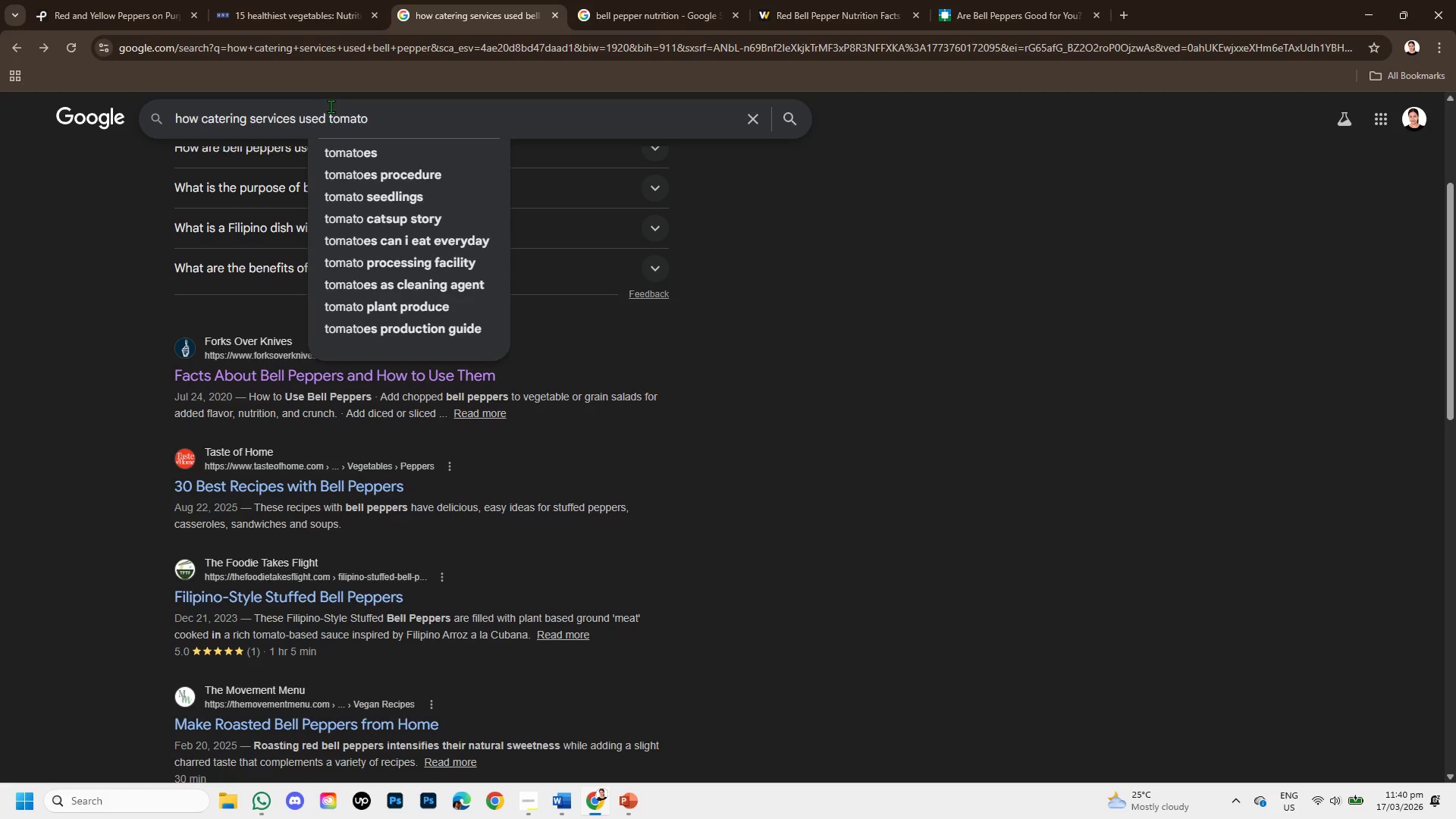 
key(Enter)
 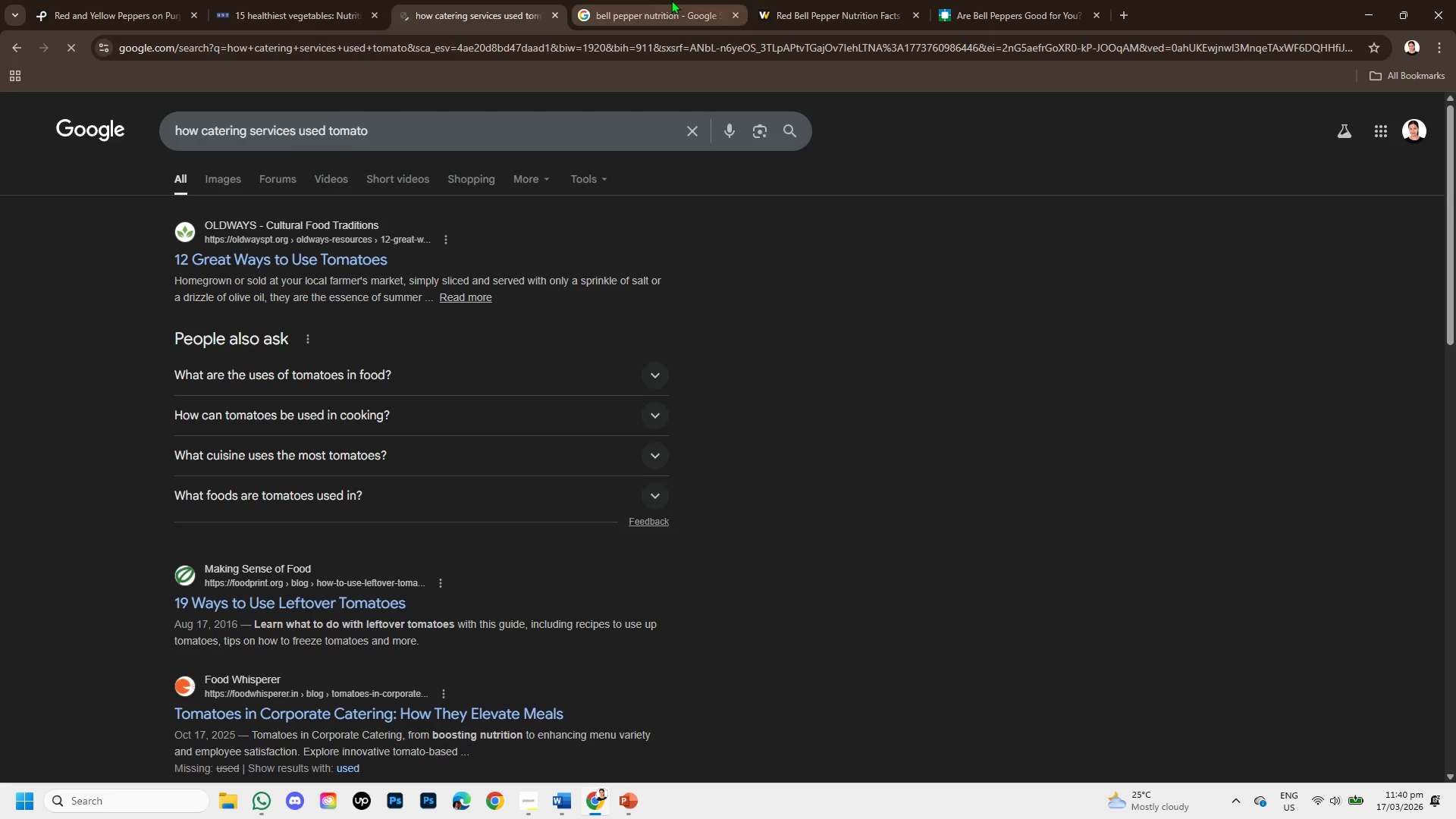 
left_click([671, 0])
 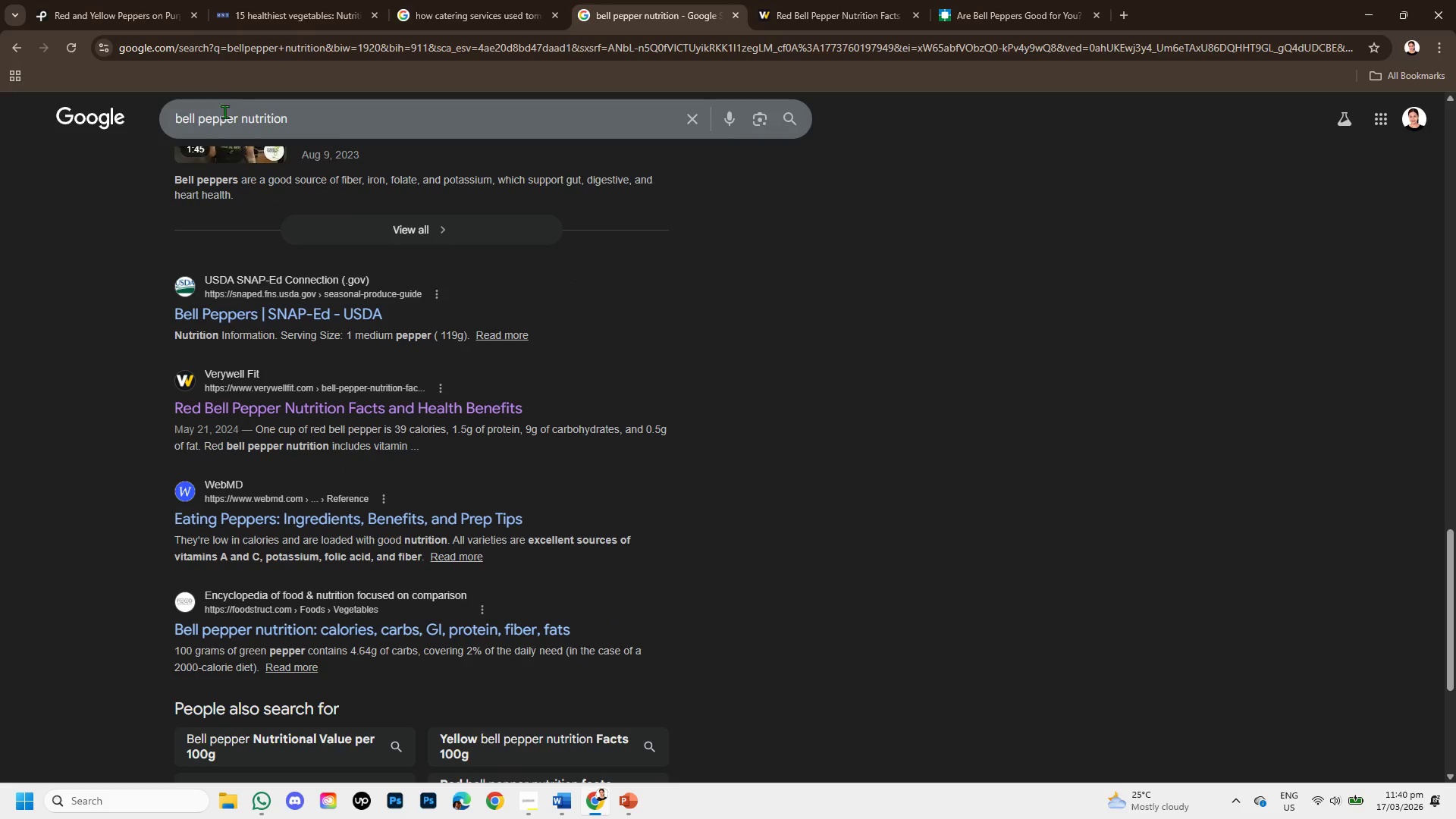 
left_click_drag(start_coordinate=[237, 118], to_coordinate=[175, 114])
 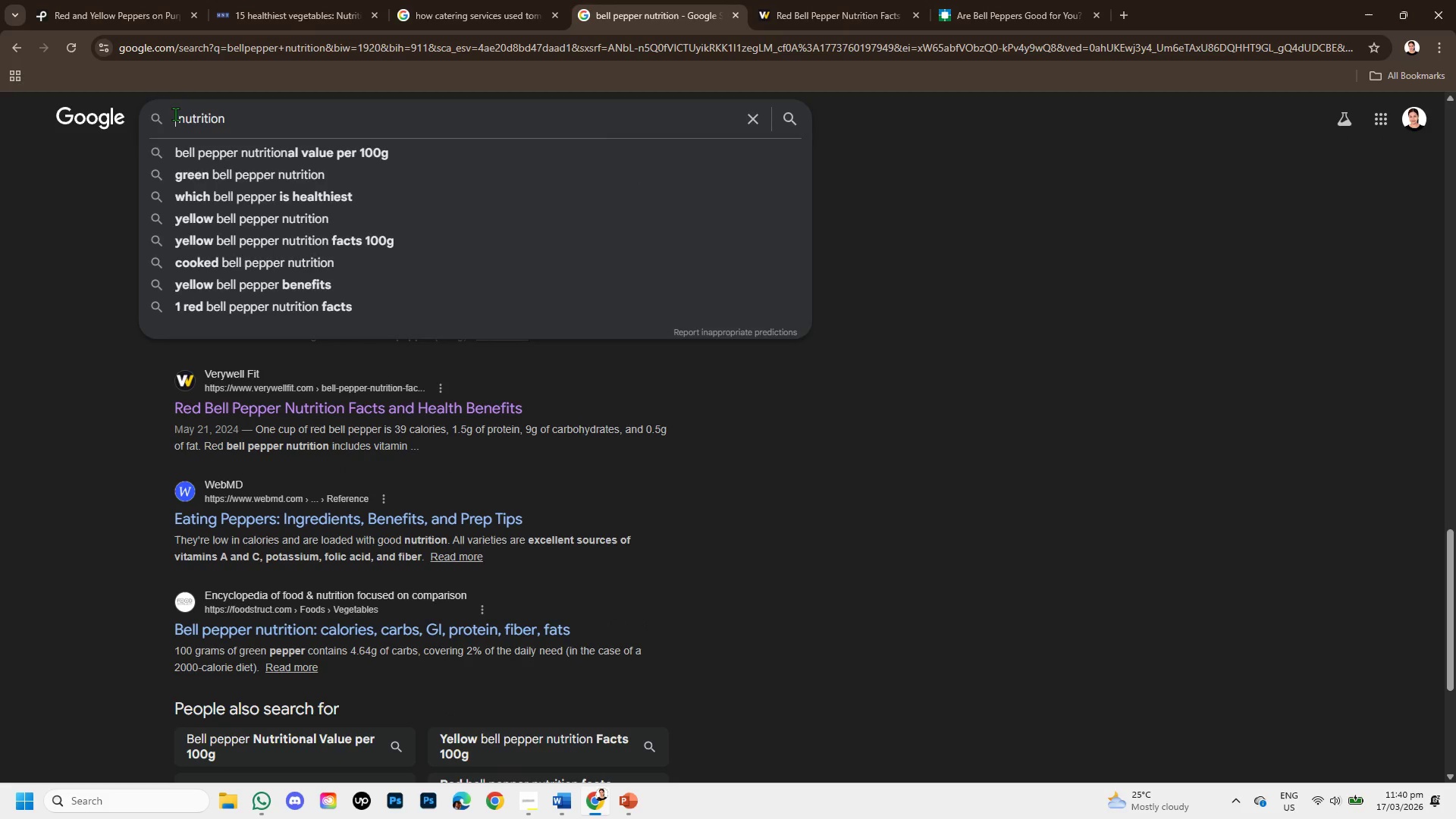 
key(Backspace)
type(tomato )
key(Backspace)
 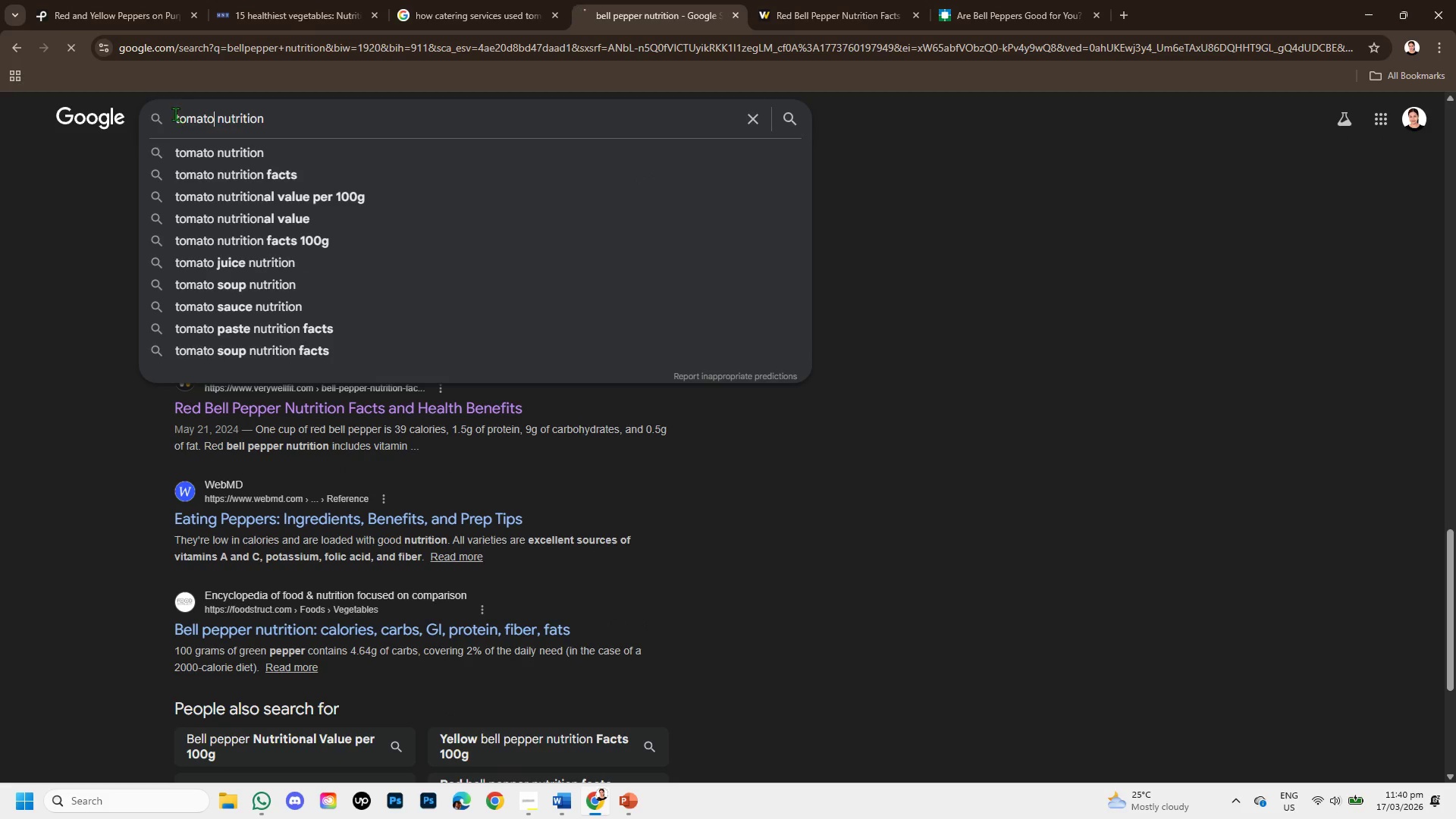 
key(Enter)
 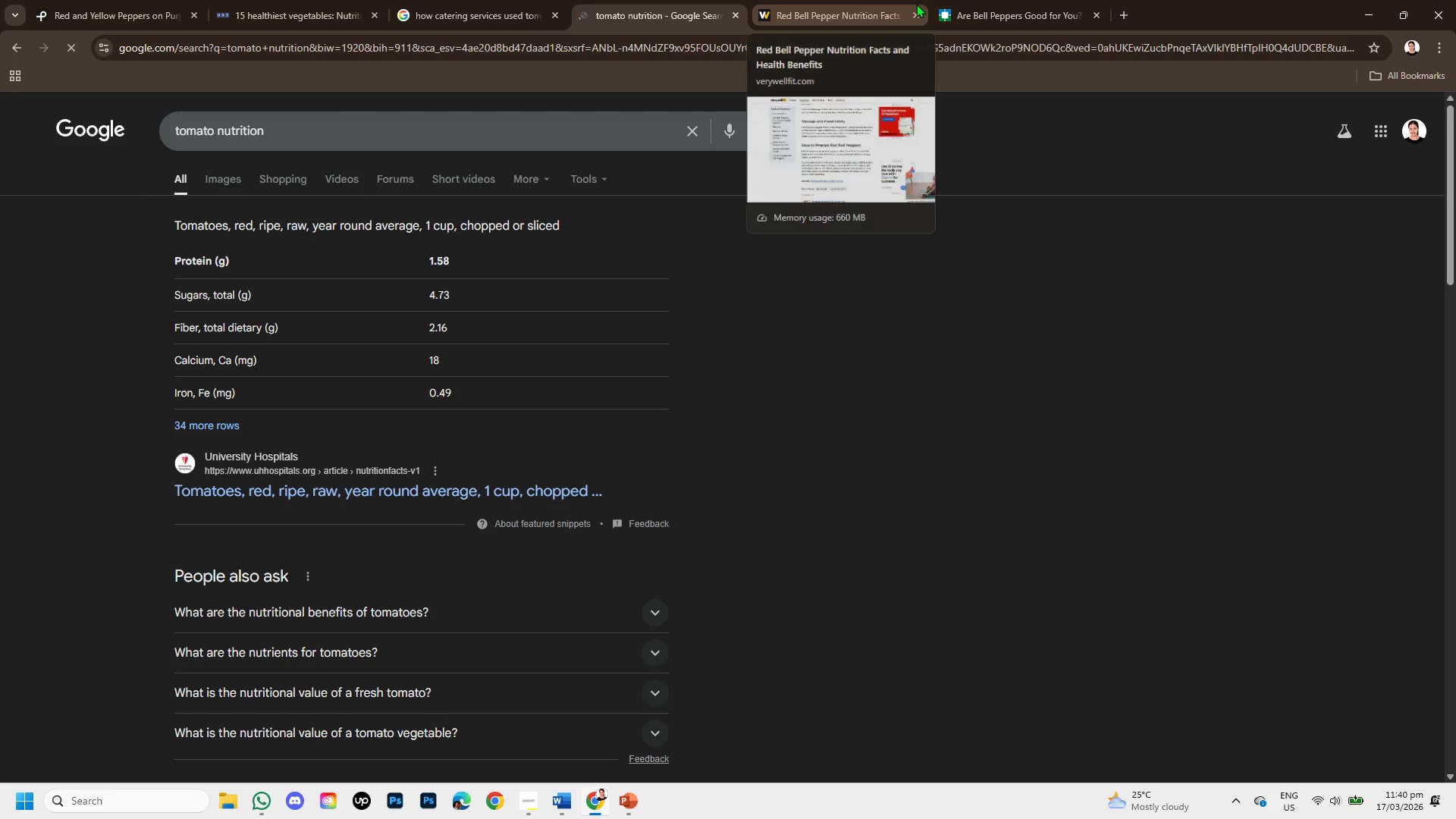 
left_click([916, 9])
 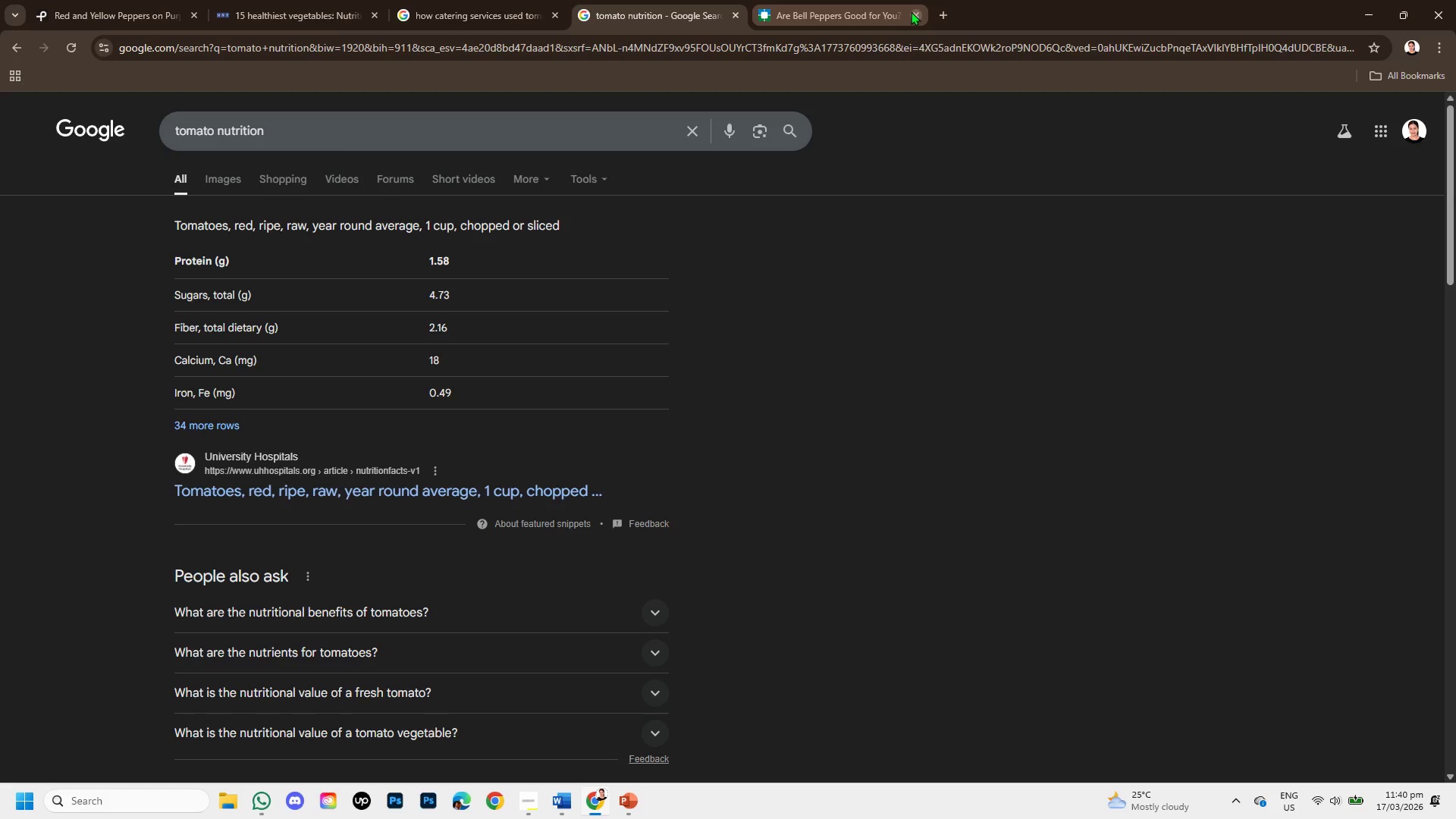 
left_click([911, 11])
 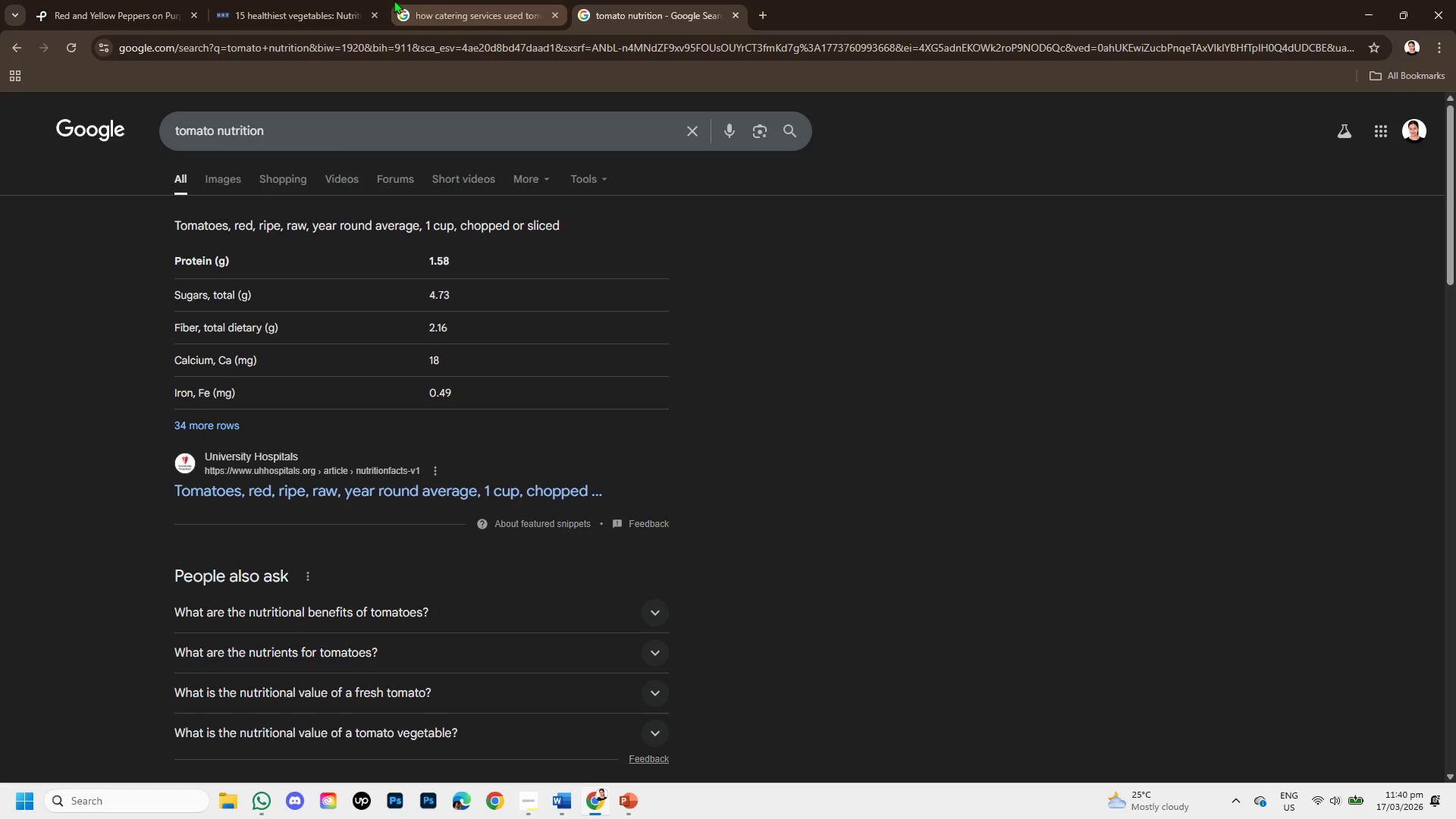 
left_click([394, 0])
 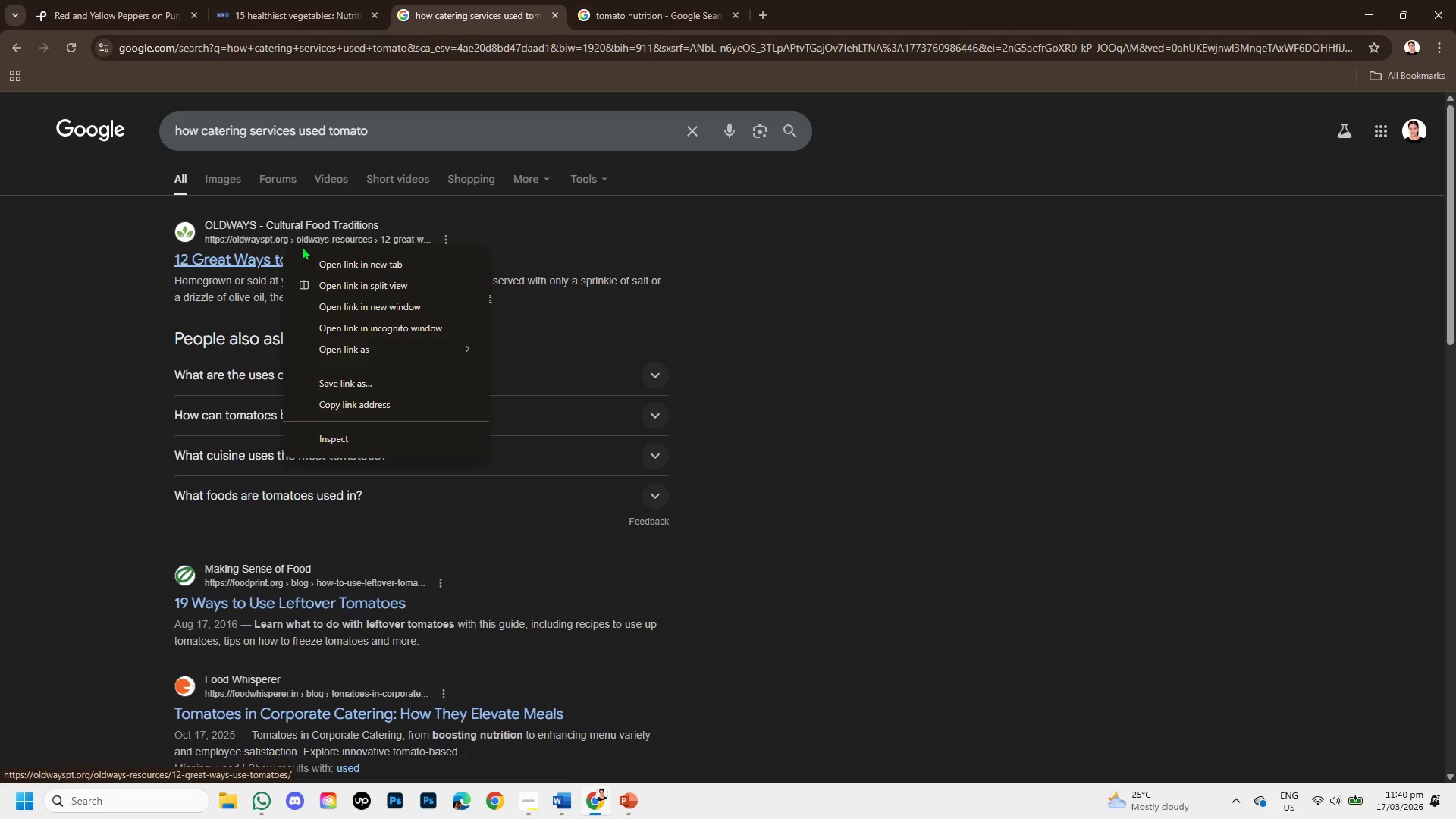 
left_click([336, 259])
 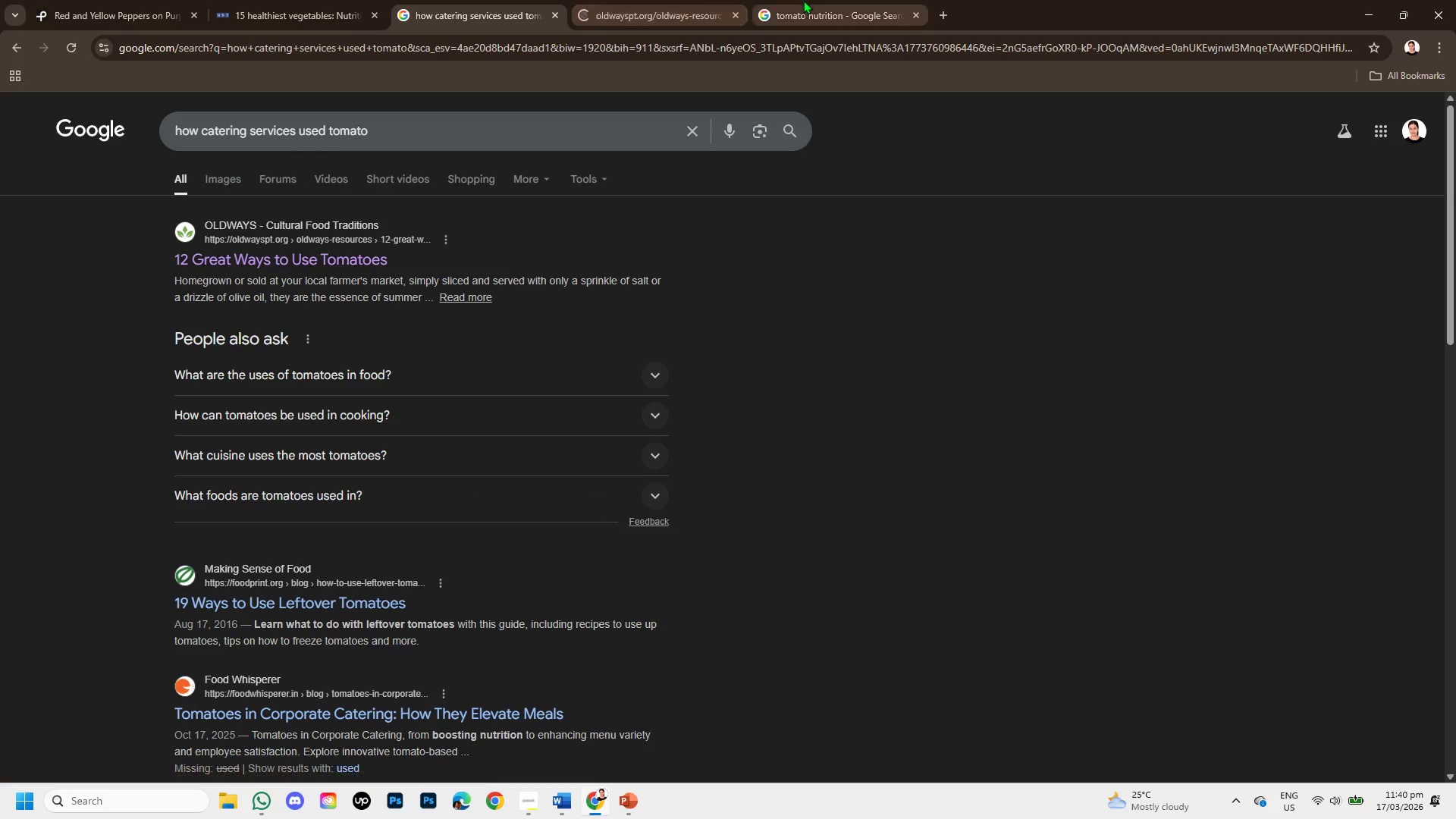 
left_click([803, 0])
 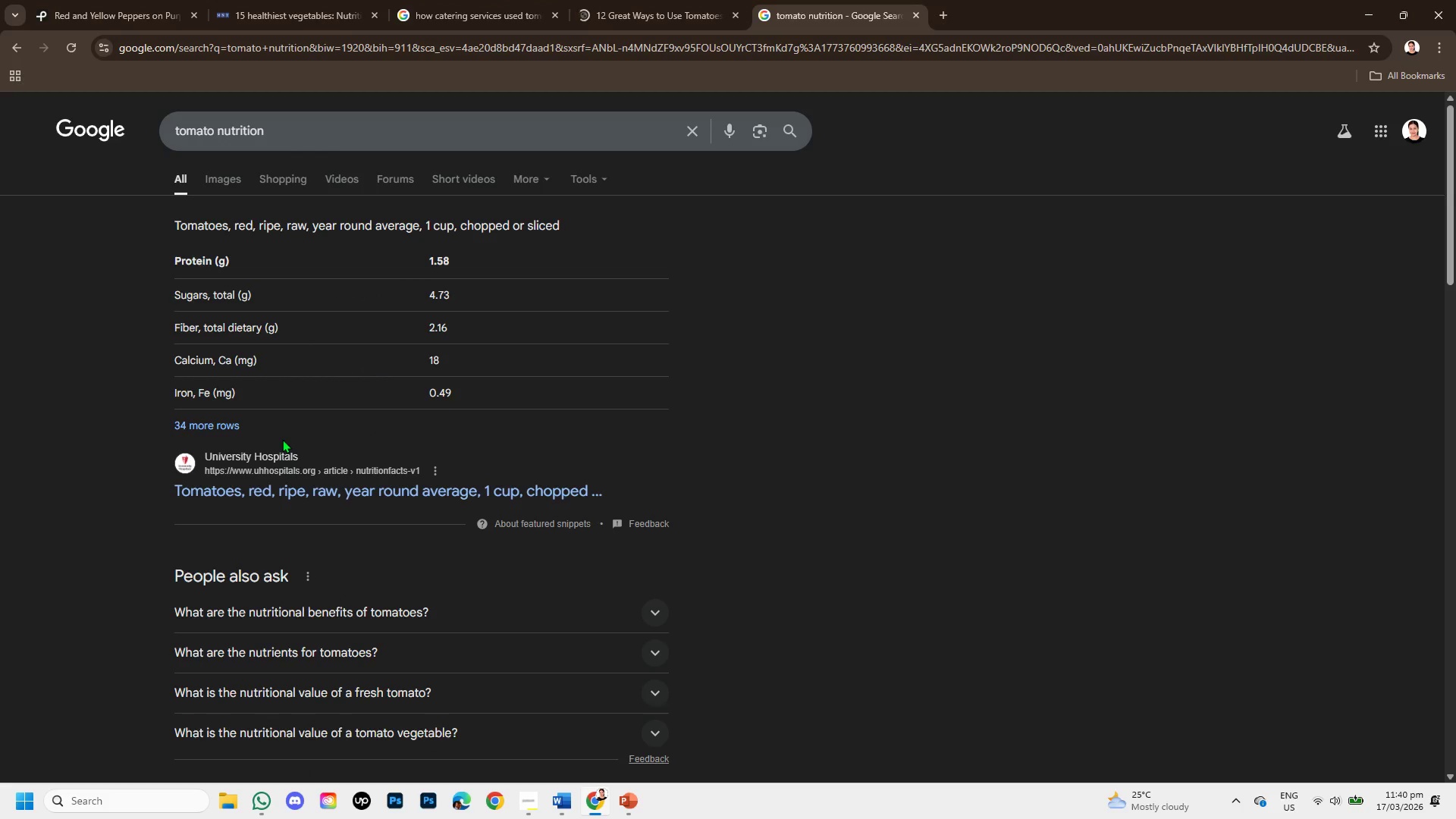 
scroll: coordinate [282, 444], scroll_direction: down, amount: 1.0
 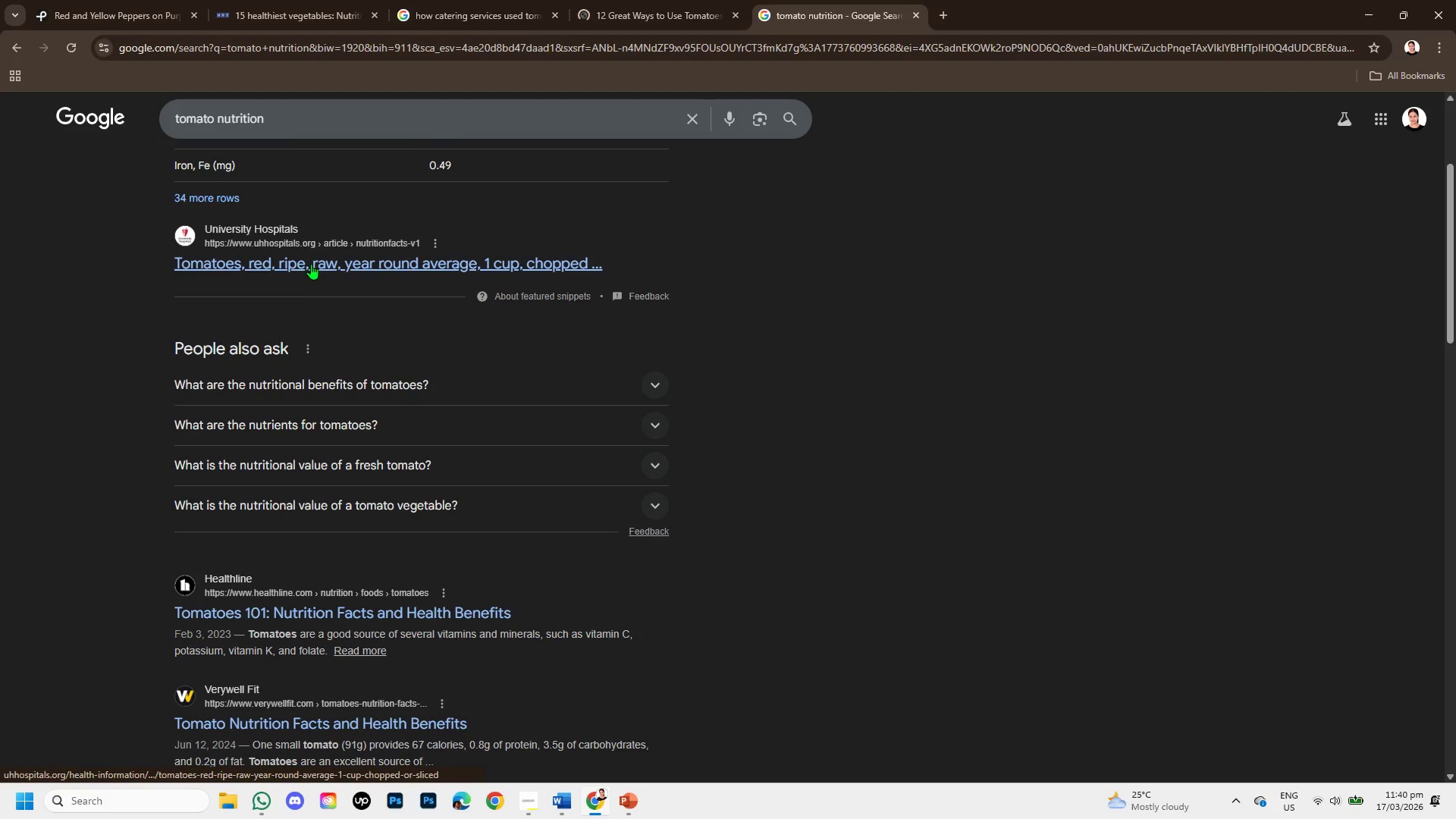 
right_click([311, 264])
 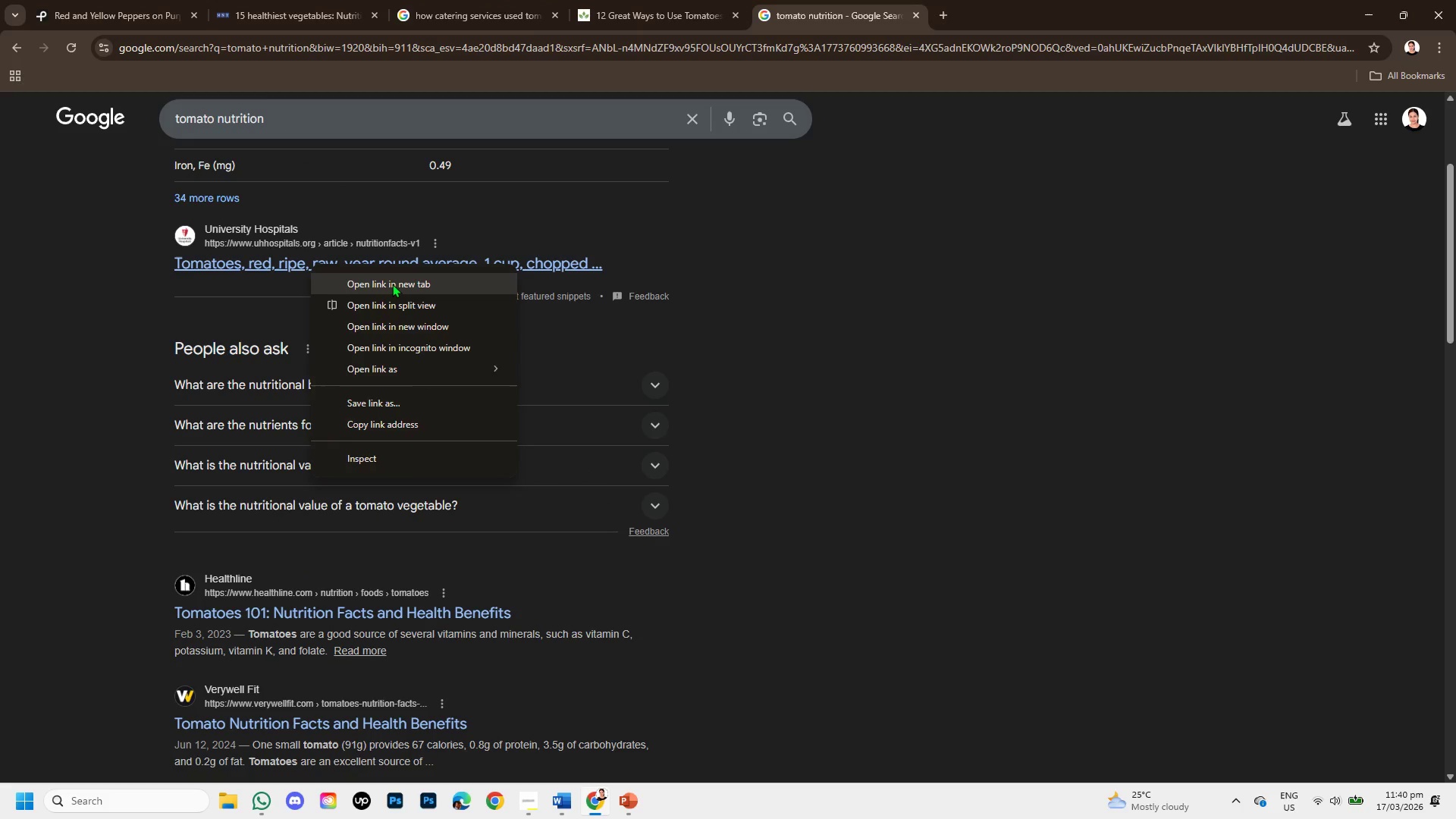 
left_click([392, 284])
 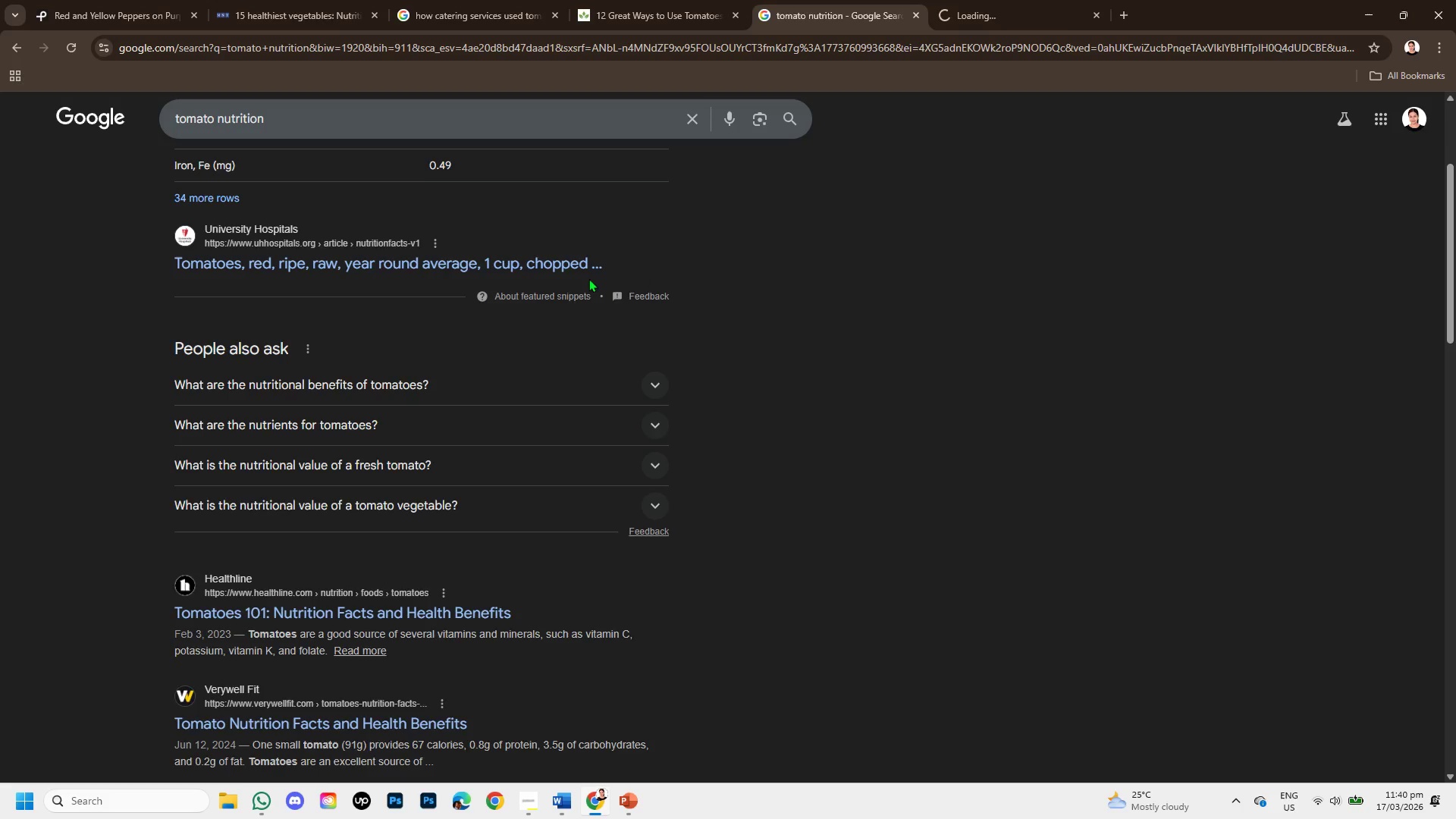 
scroll: coordinate [579, 282], scroll_direction: down, amount: 2.0
 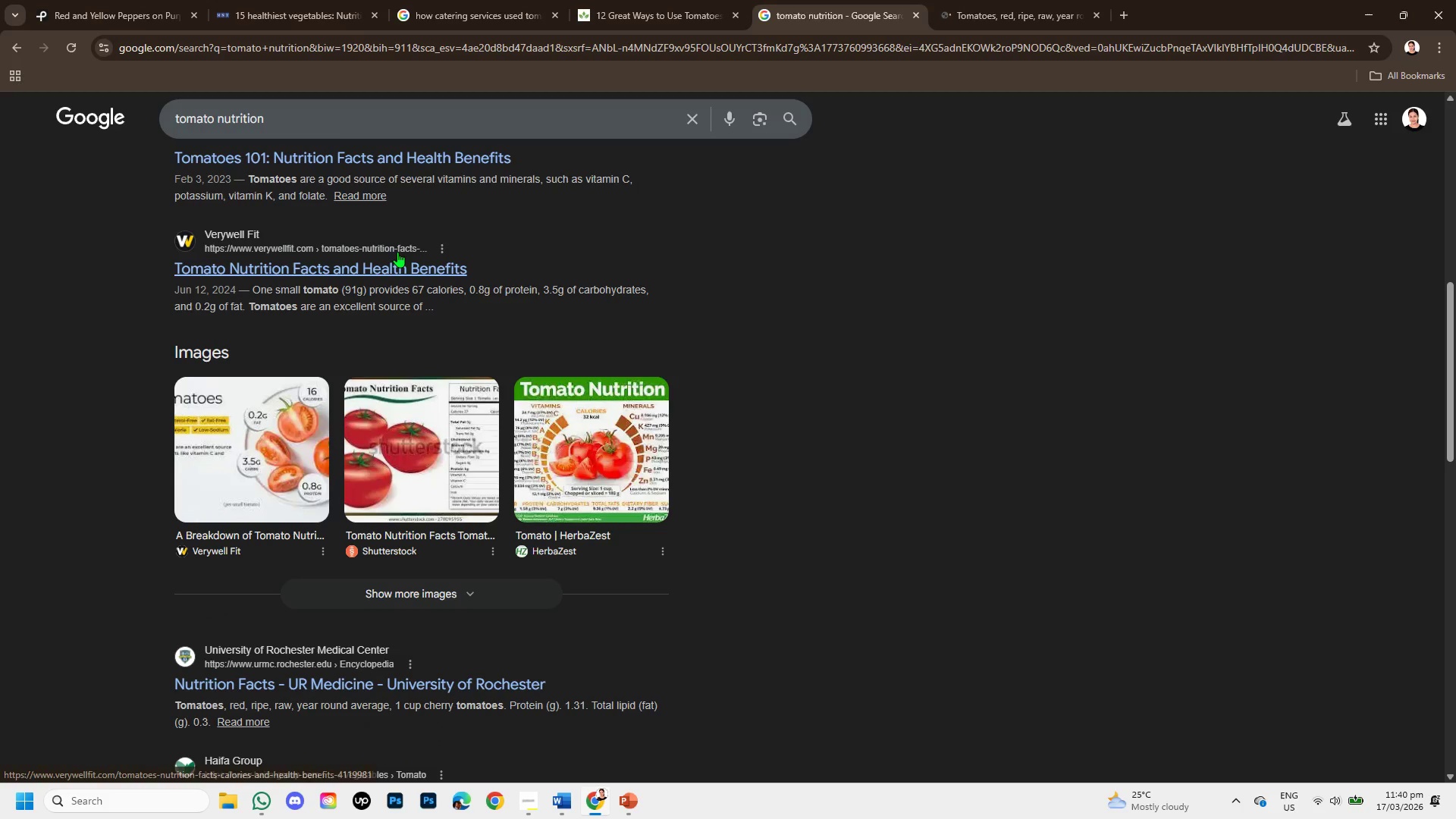 
right_click([397, 251])
 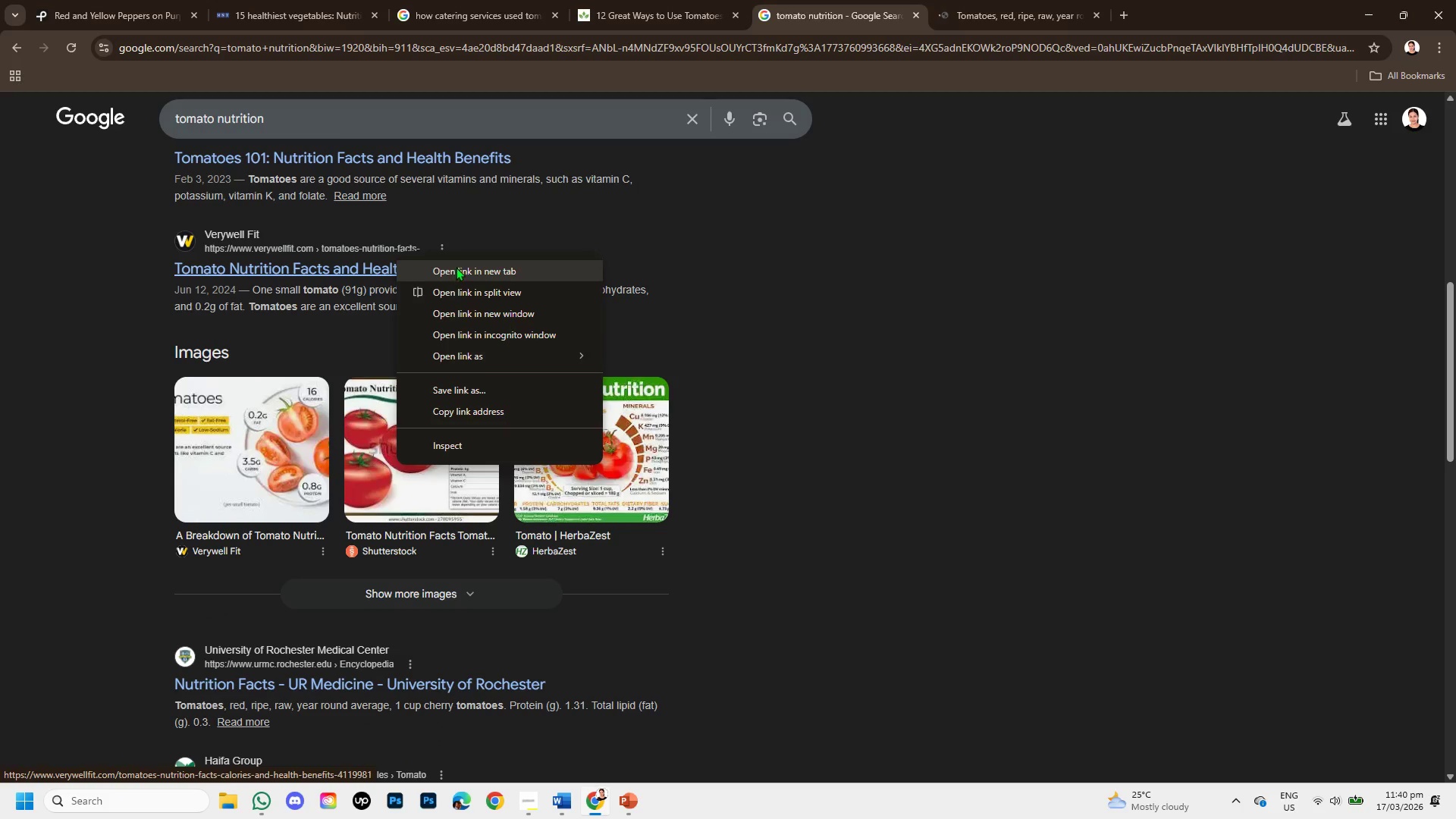 
left_click([457, 266])
 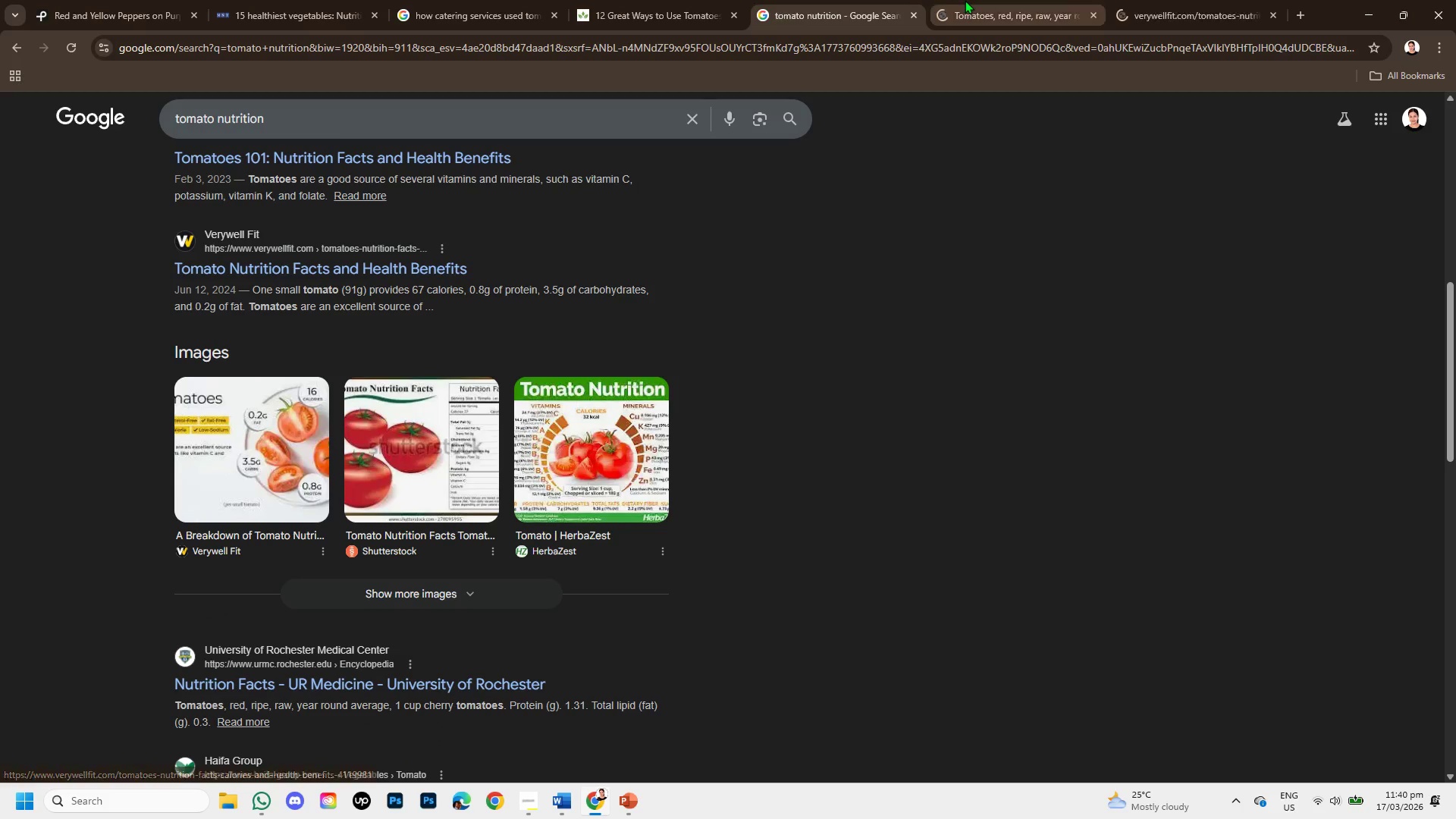 
left_click([965, 0])
 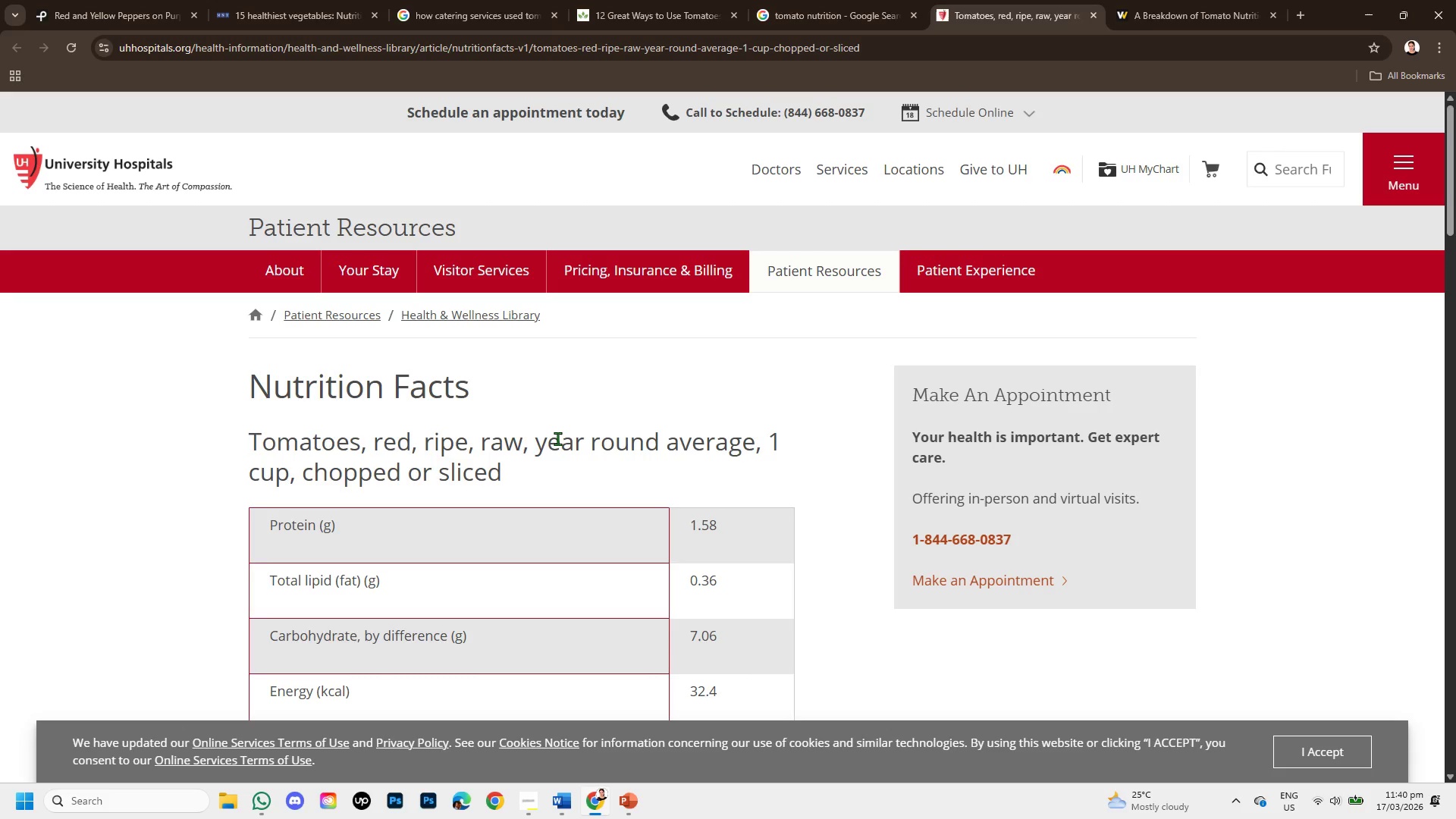 
scroll: coordinate [559, 472], scroll_direction: down, amount: 6.0
 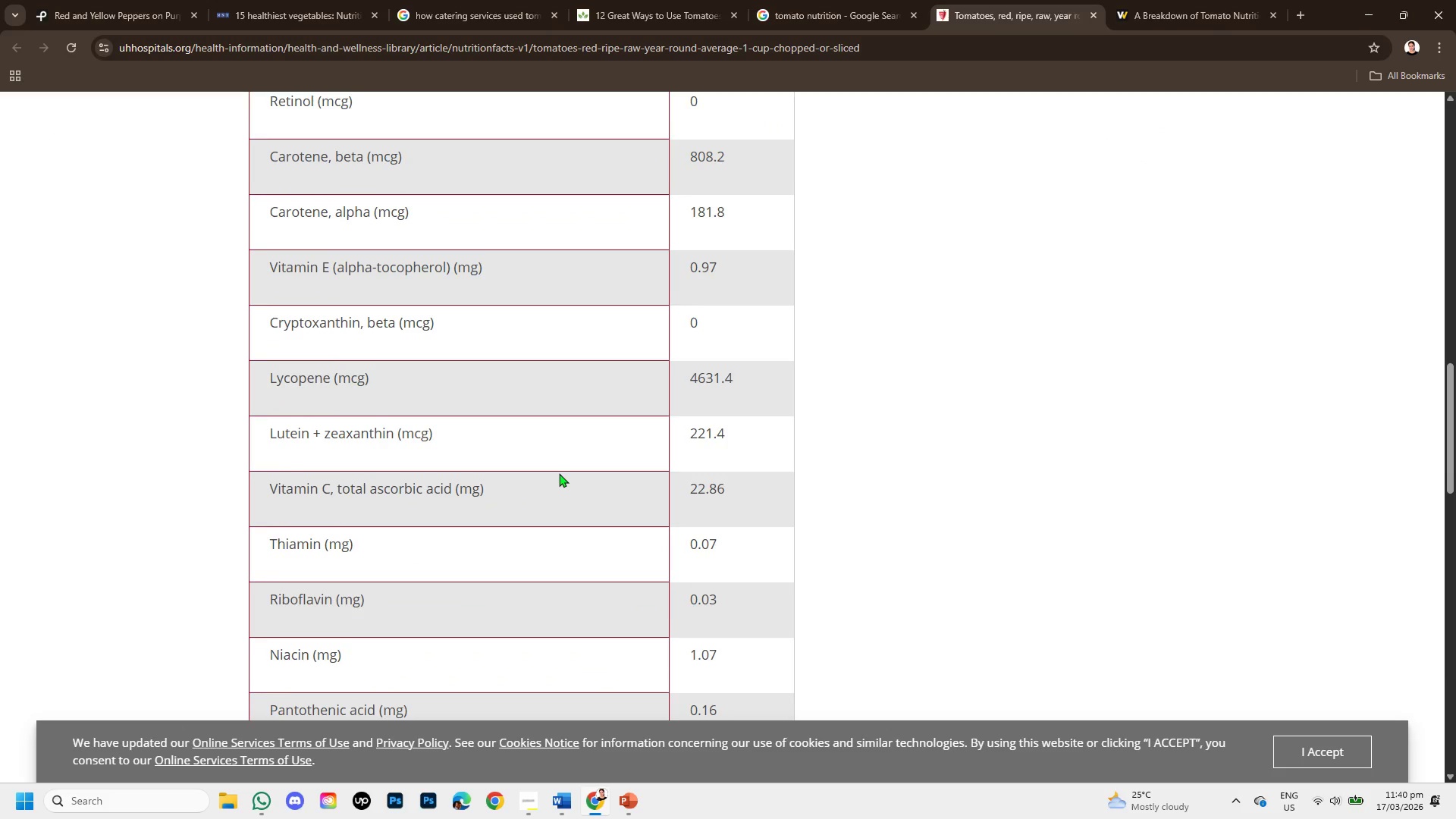 
scroll: coordinate [601, 465], scroll_direction: up, amount: 13.0
 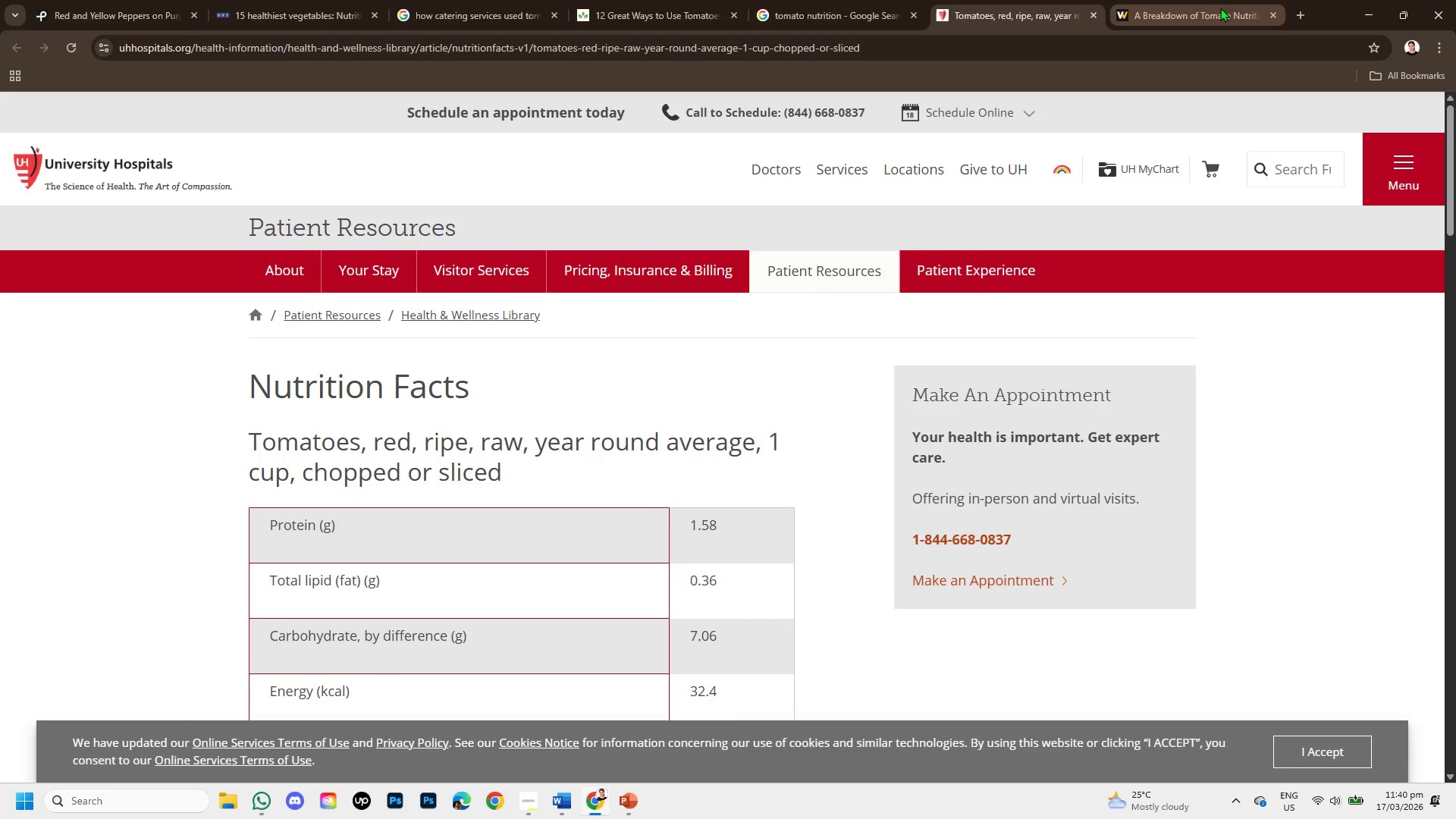 
left_click([1220, 8])
 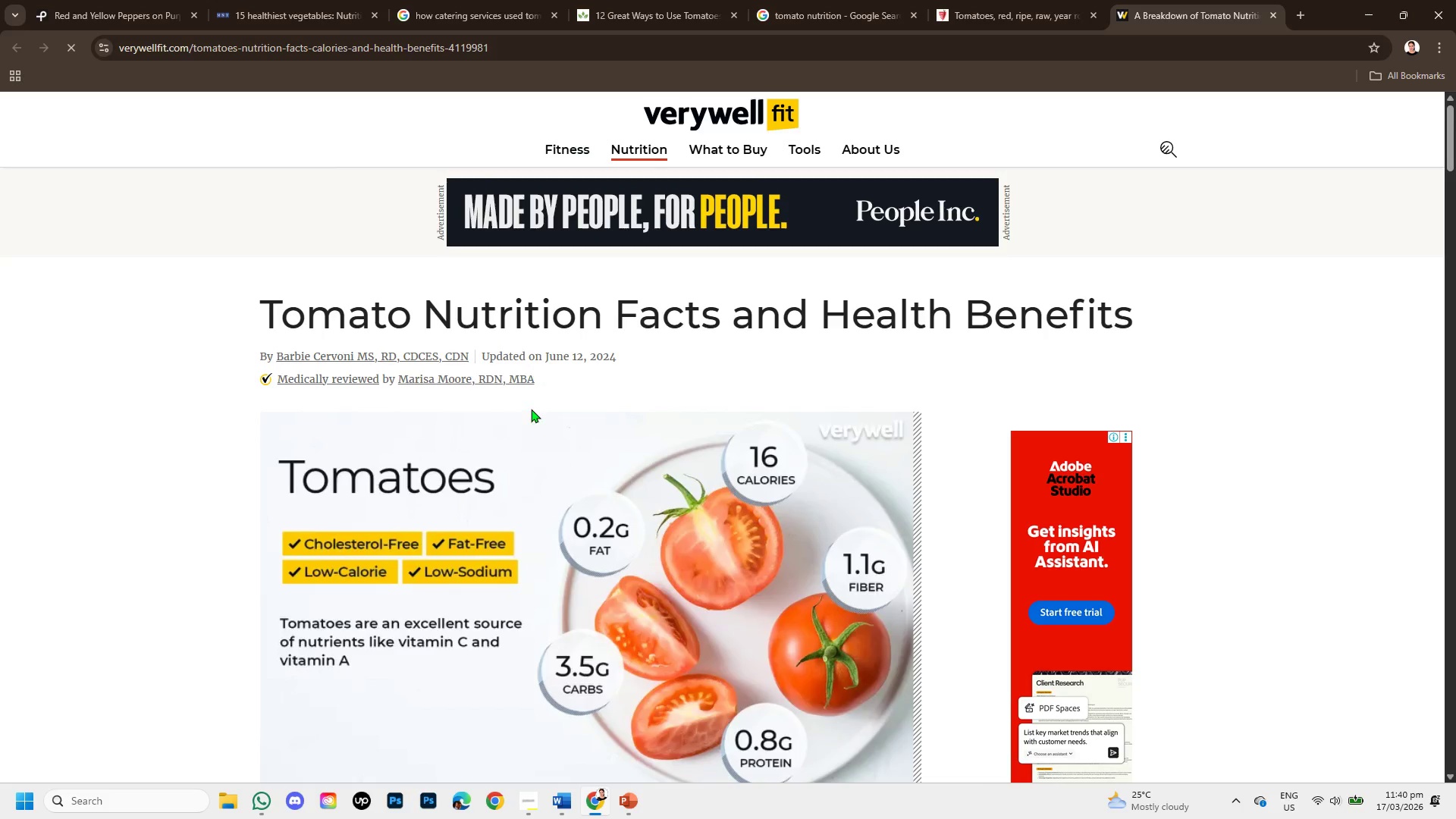 
scroll: coordinate [651, 429], scroll_direction: down, amount: 5.0
 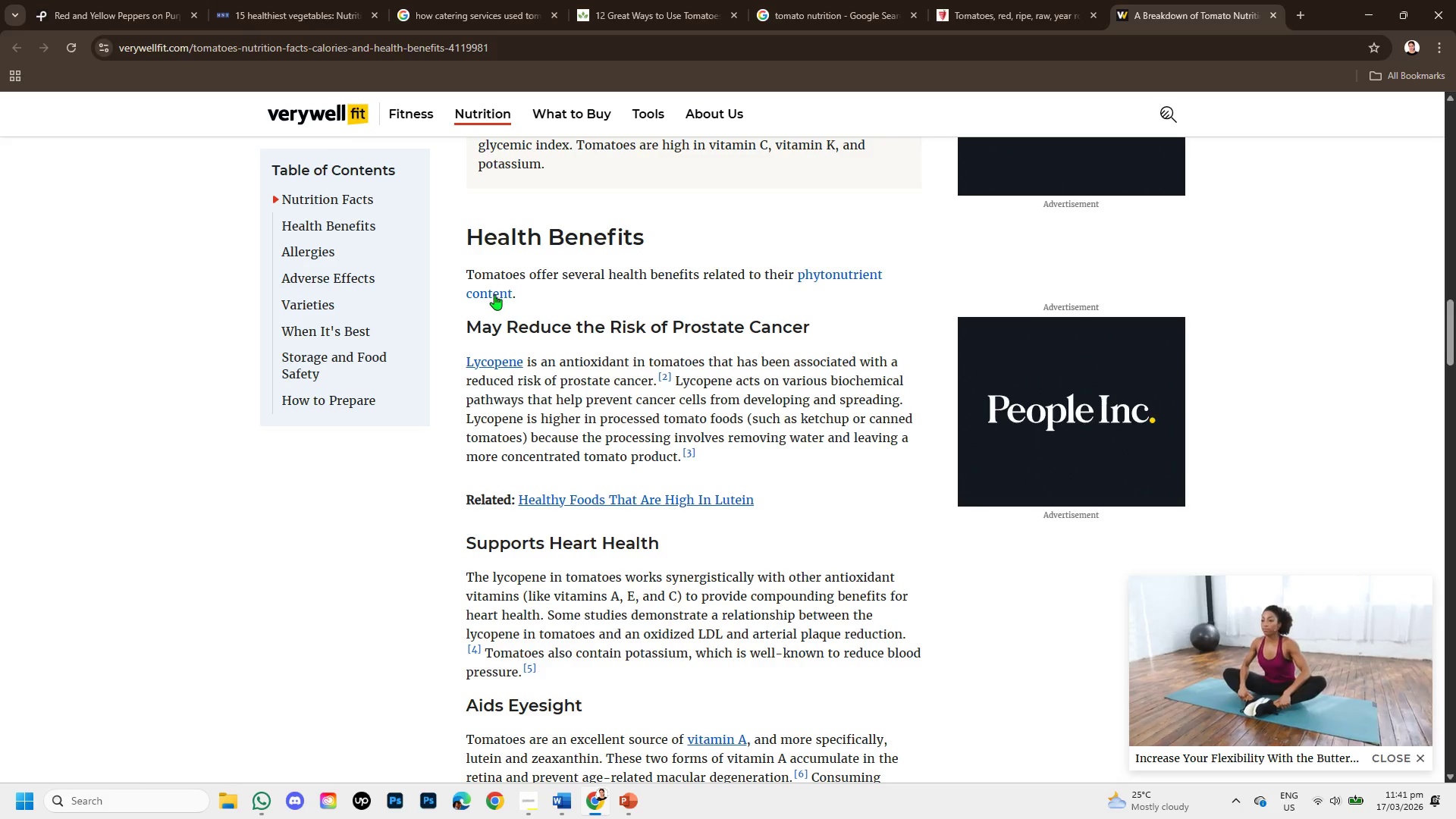 
wait(10.94)
 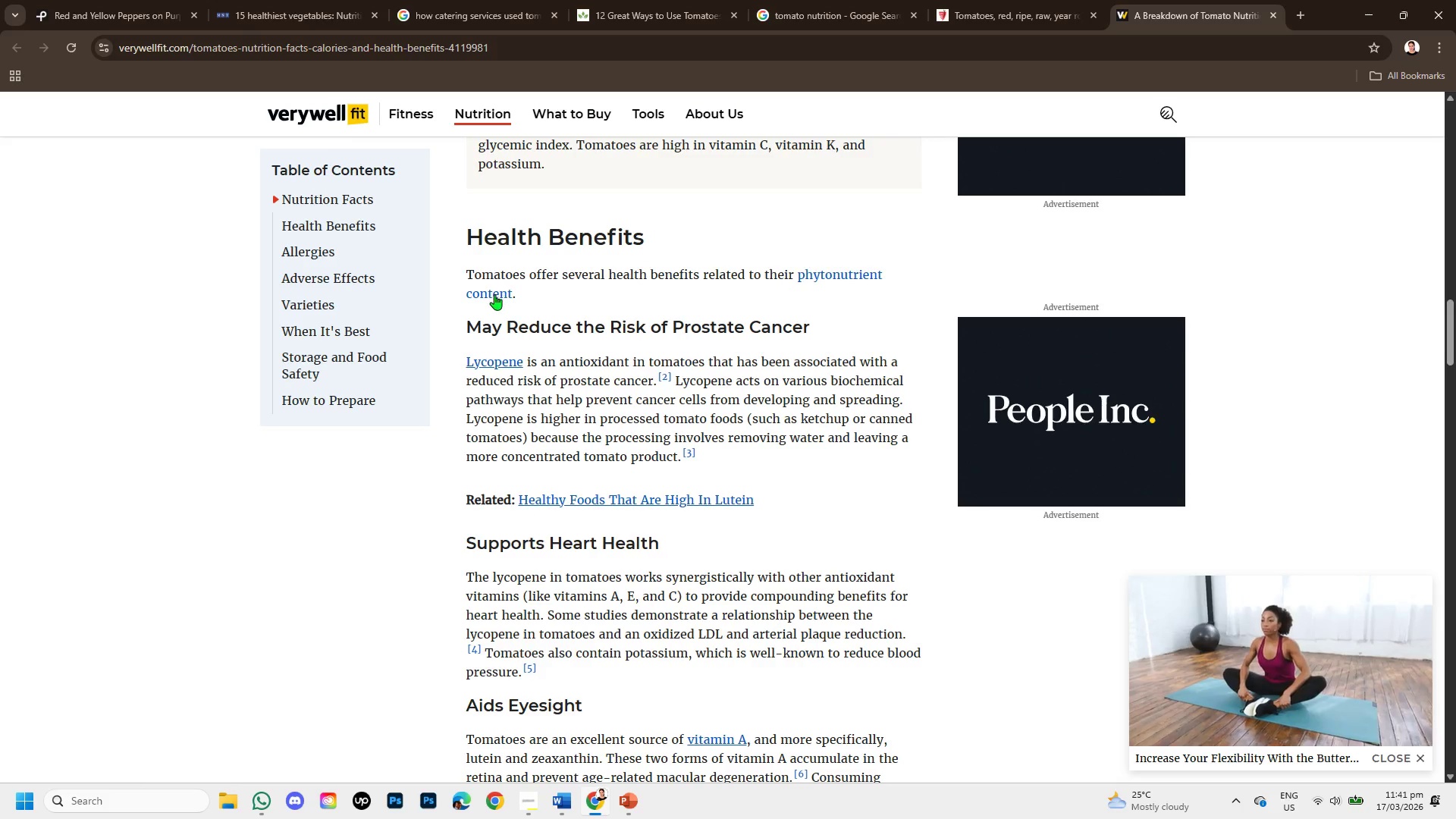 
left_click([849, 279])
 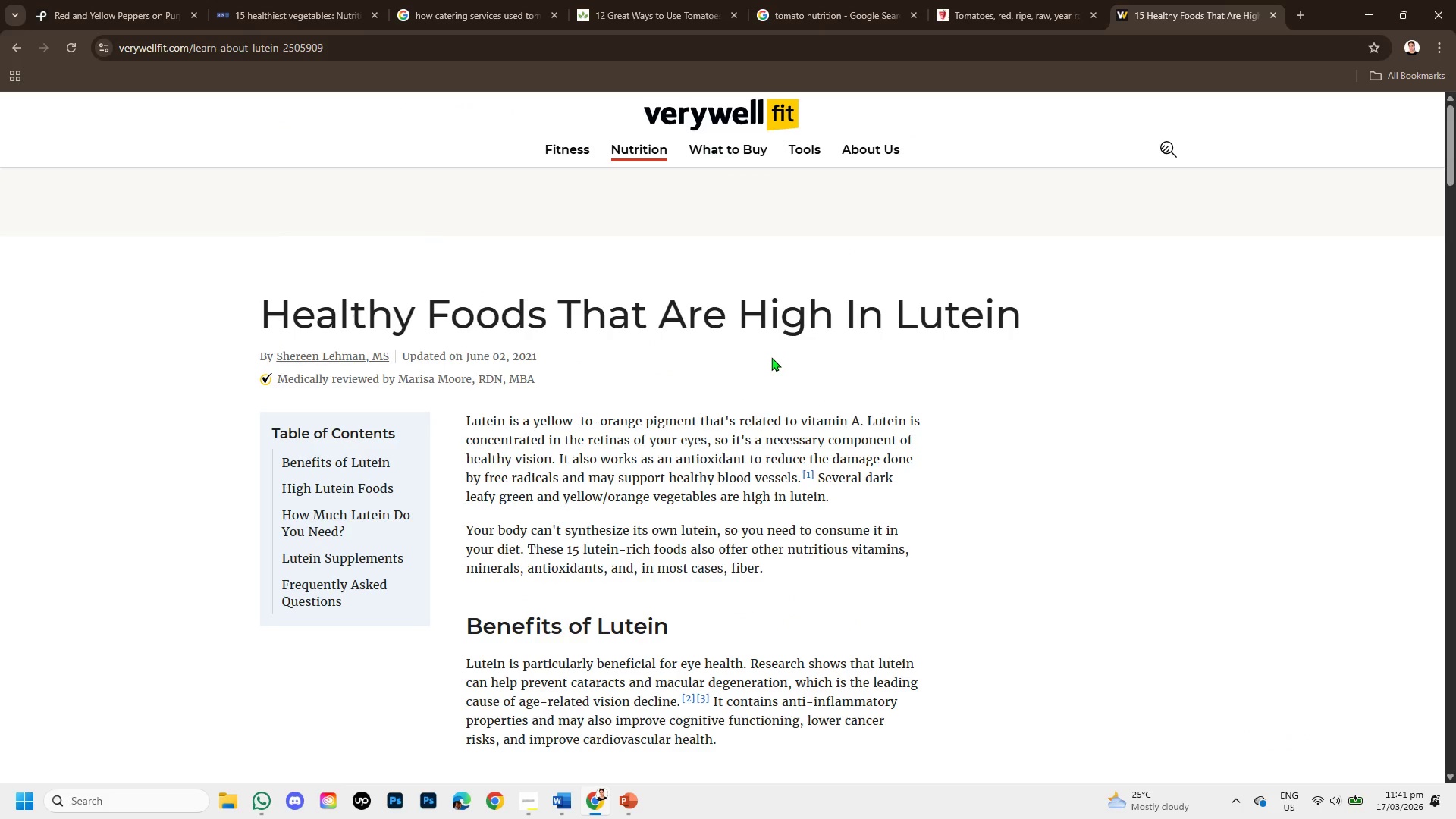 
scroll: coordinate [771, 357], scroll_direction: down, amount: 1.0
 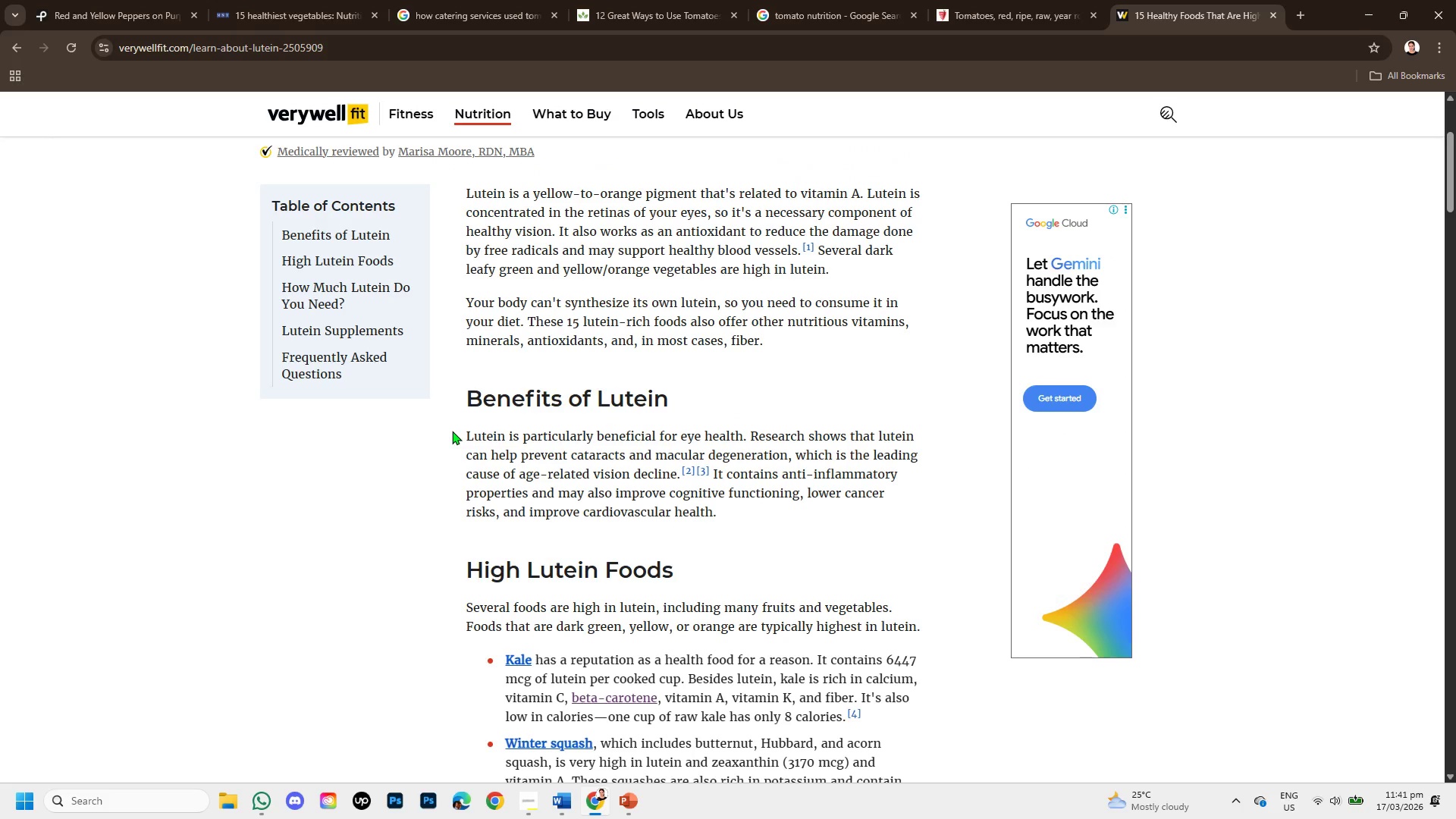 
wait(6.91)
 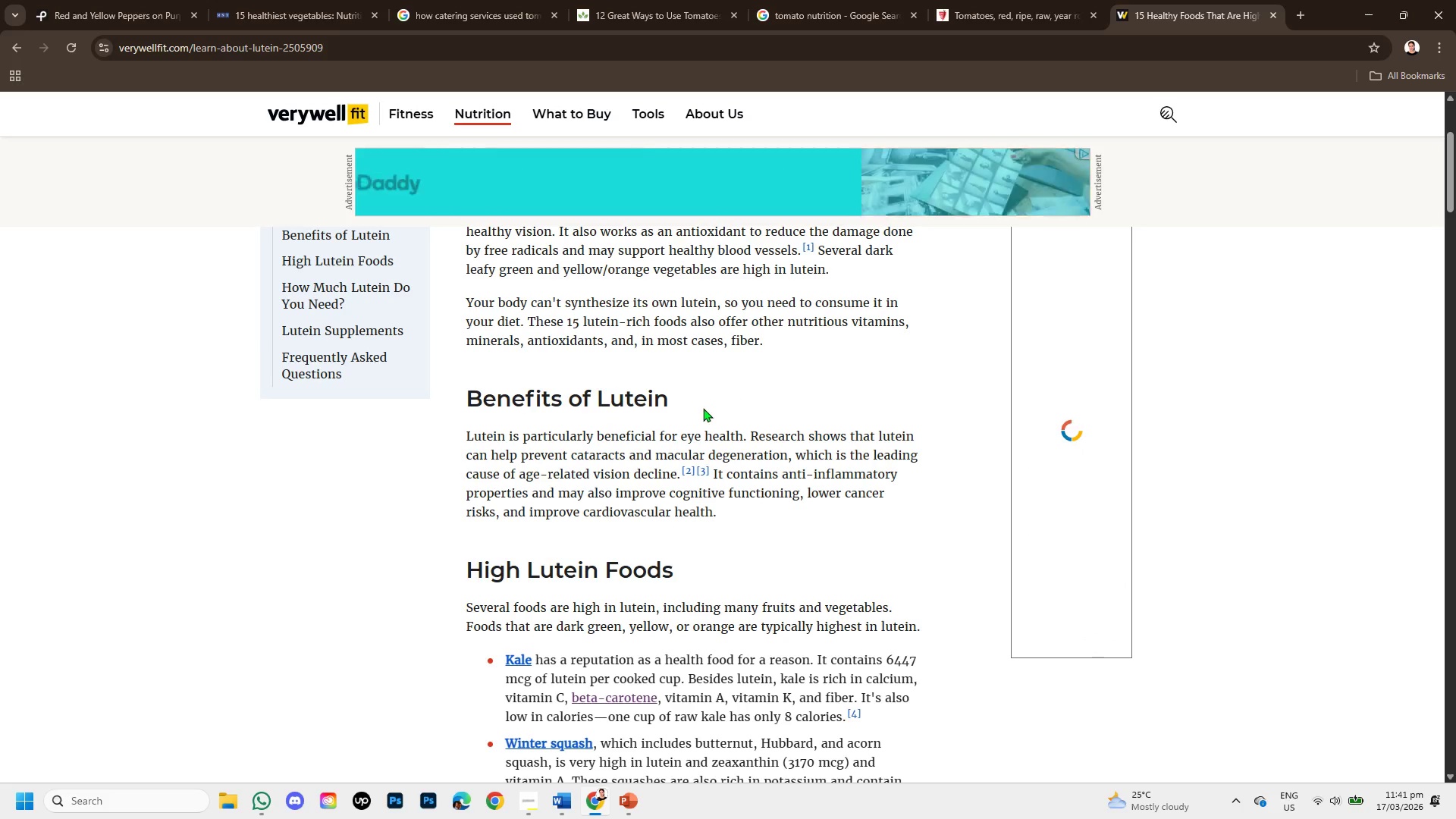 
left_click_drag(start_coordinate=[469, 434], to_coordinate=[745, 427])
 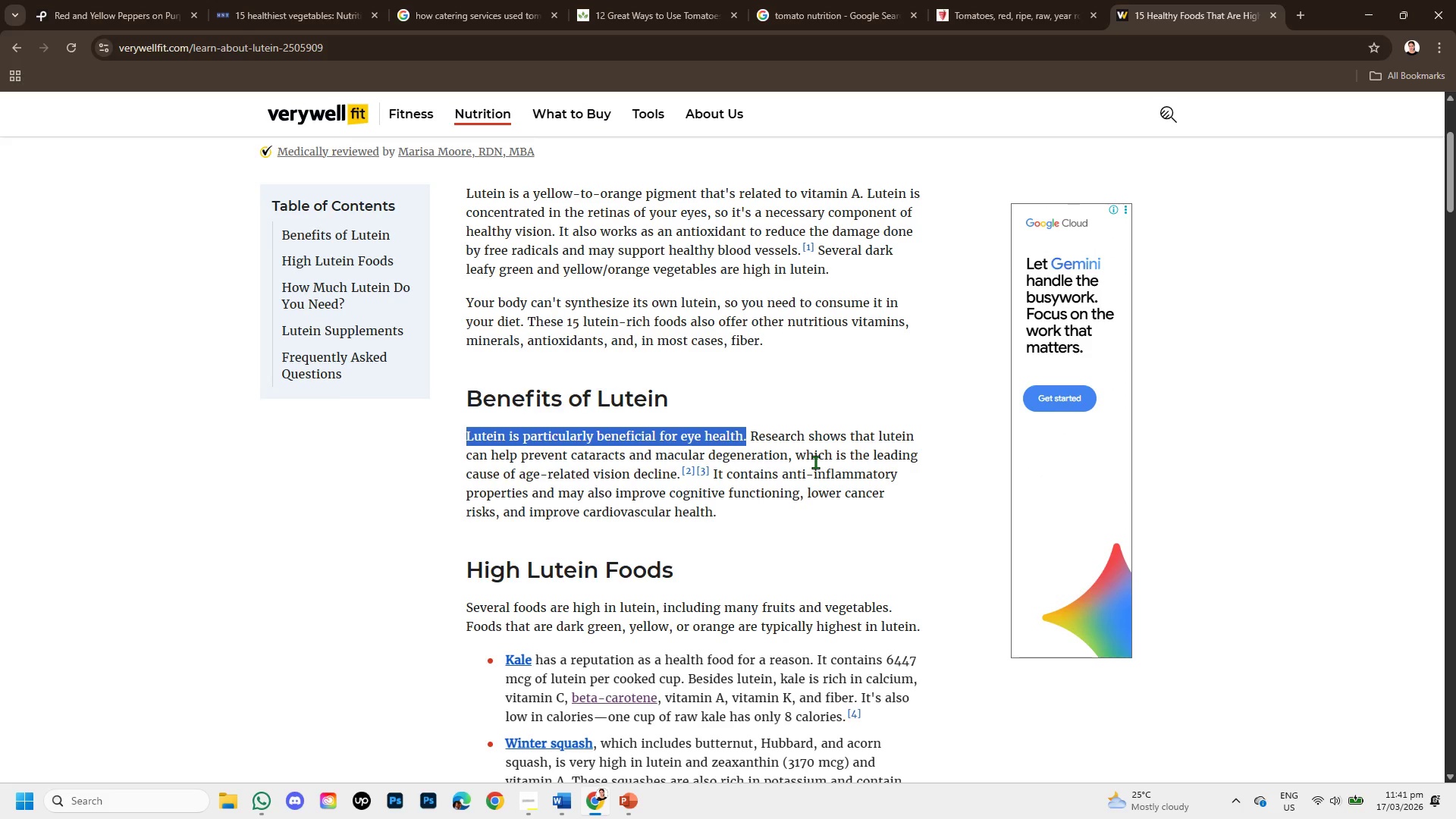 
hold_key(key=ControlLeft, duration=1.06)
 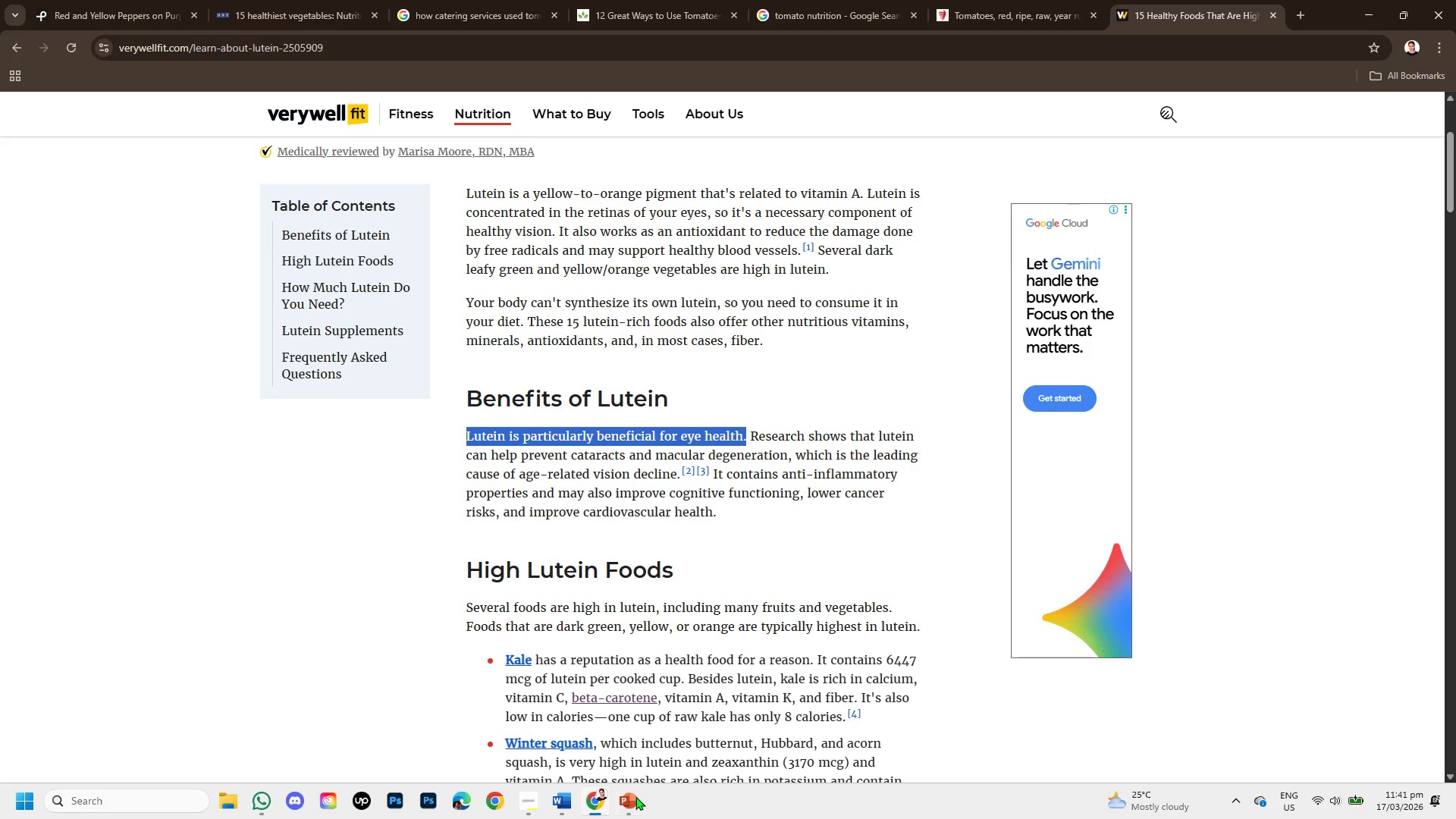 
hold_key(key=C, duration=0.34)
 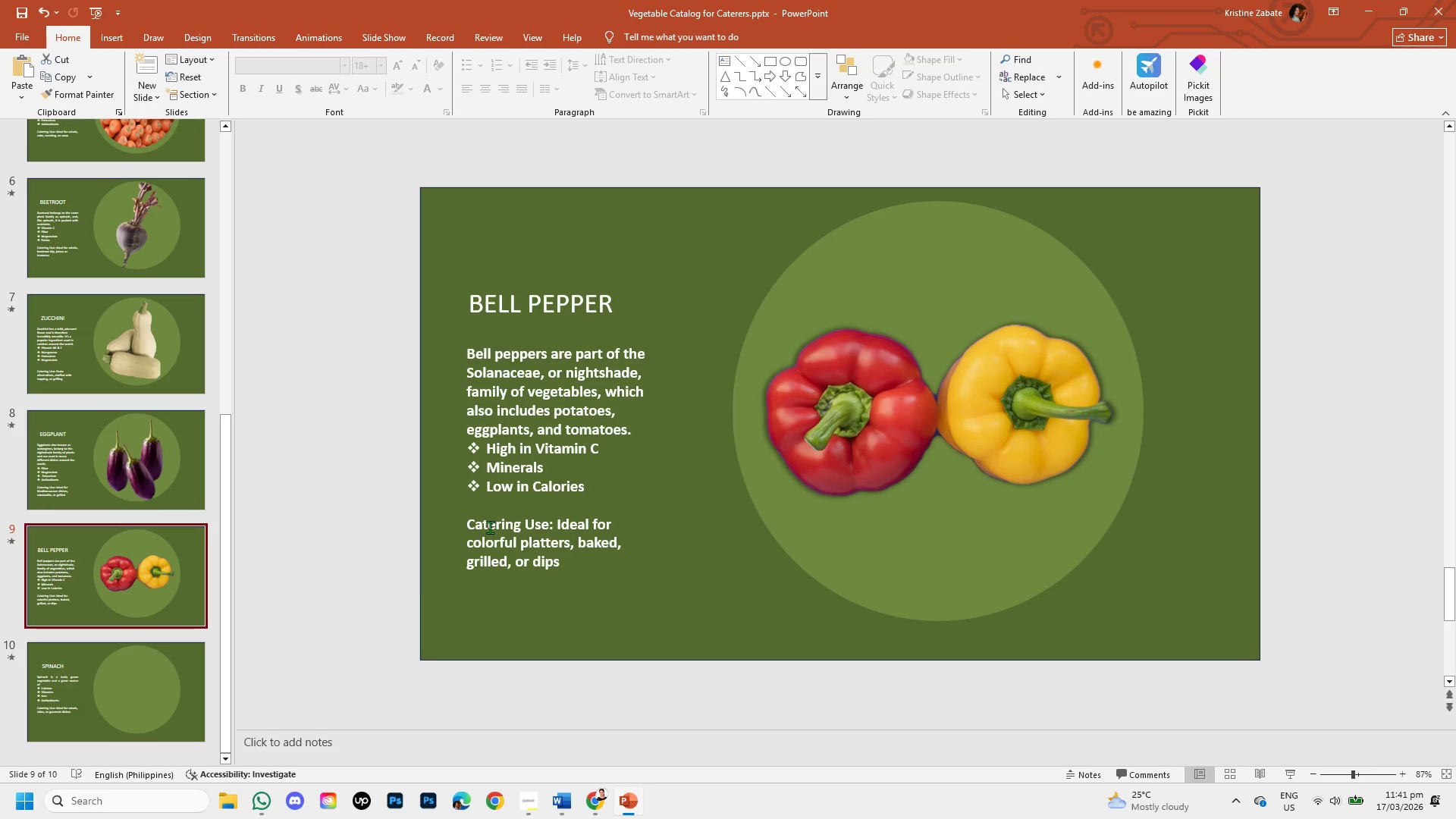 
left_click([154, 664])
 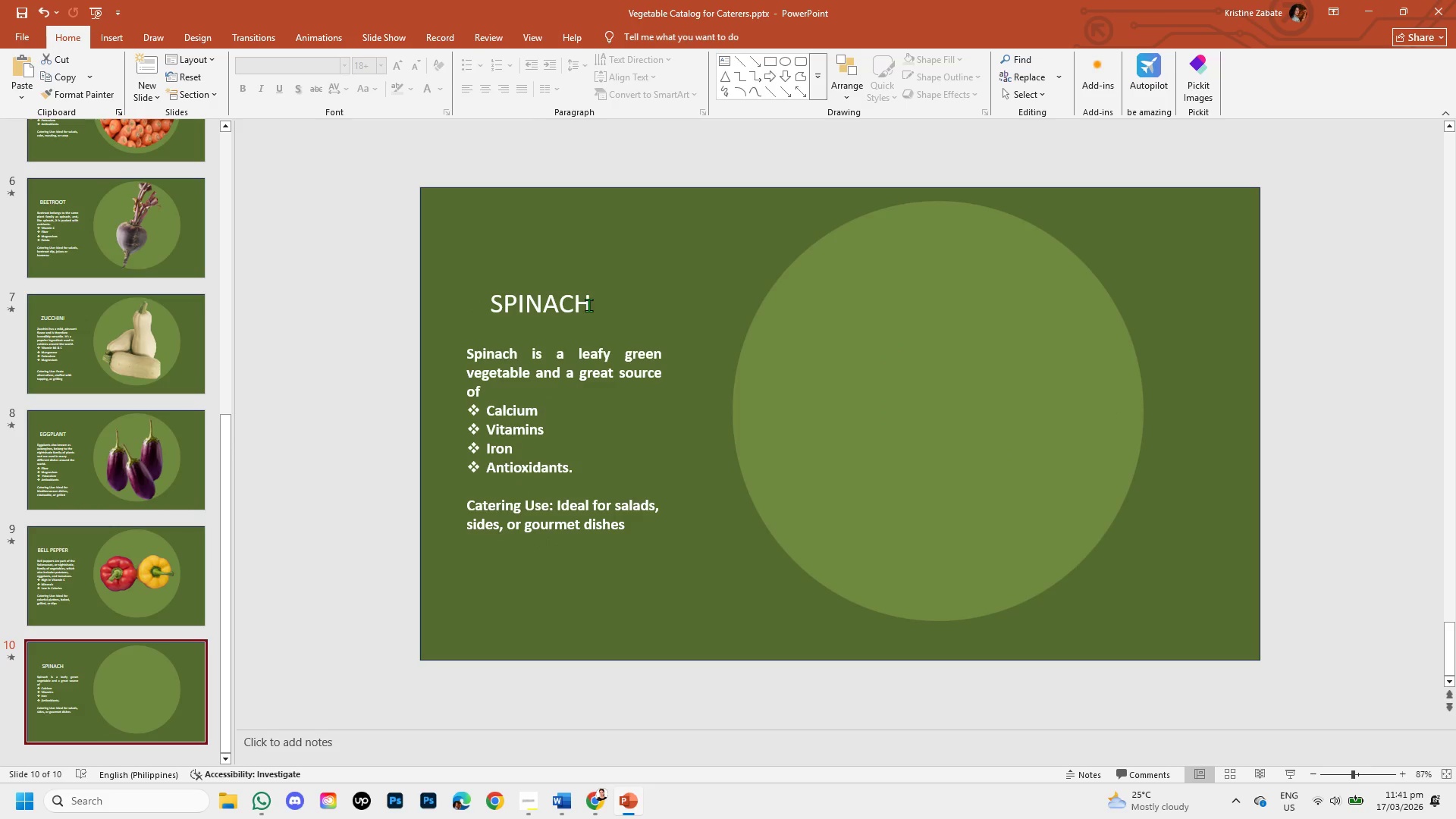 
left_click([588, 305])
 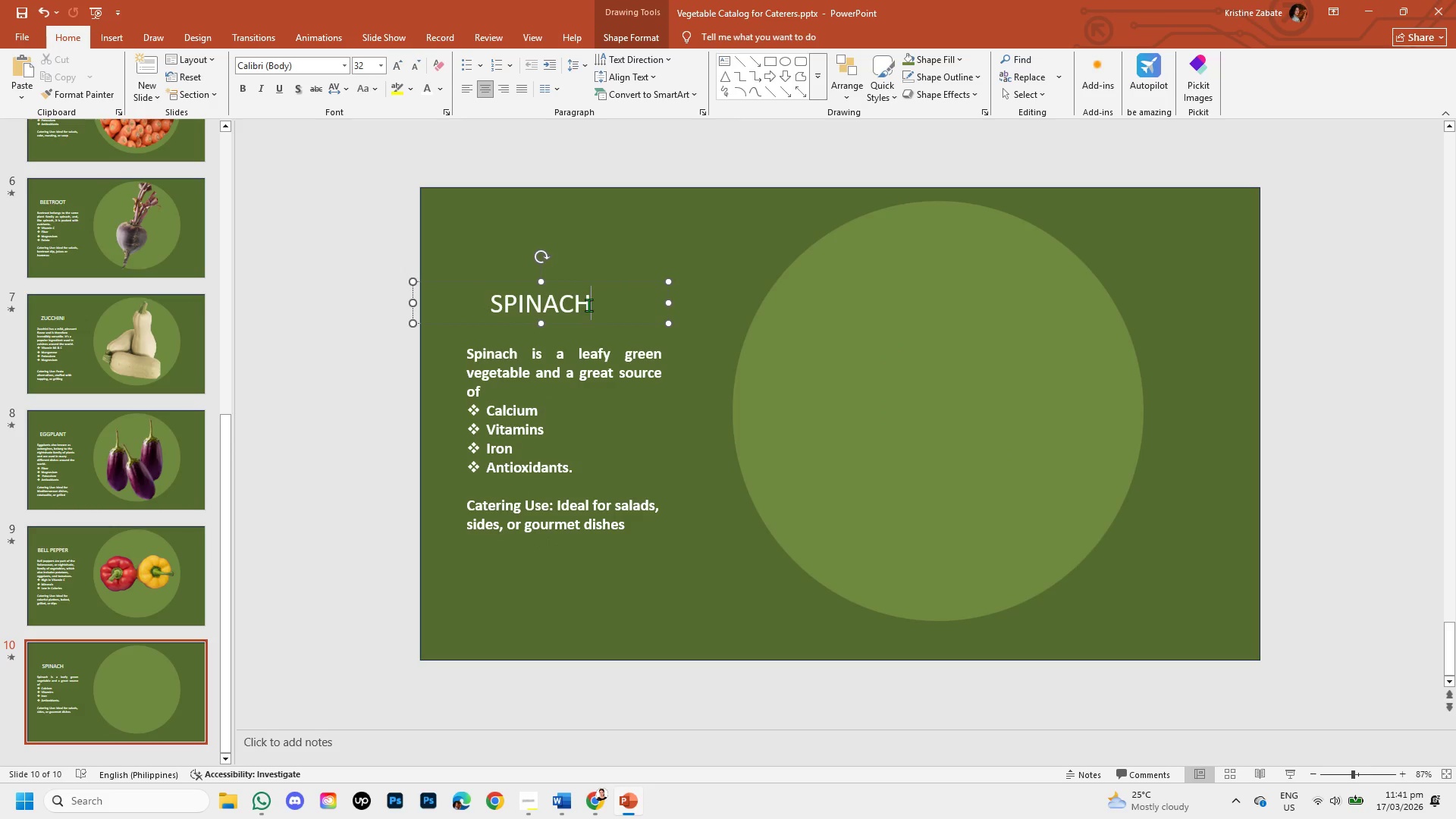 
key(Backspace)
key(Backspace)
key(Backspace)
key(Backspace)
key(Backspace)
key(Backspace)
key(Backspace)
type(t)
key(Backspace)
type(TOMATO)
 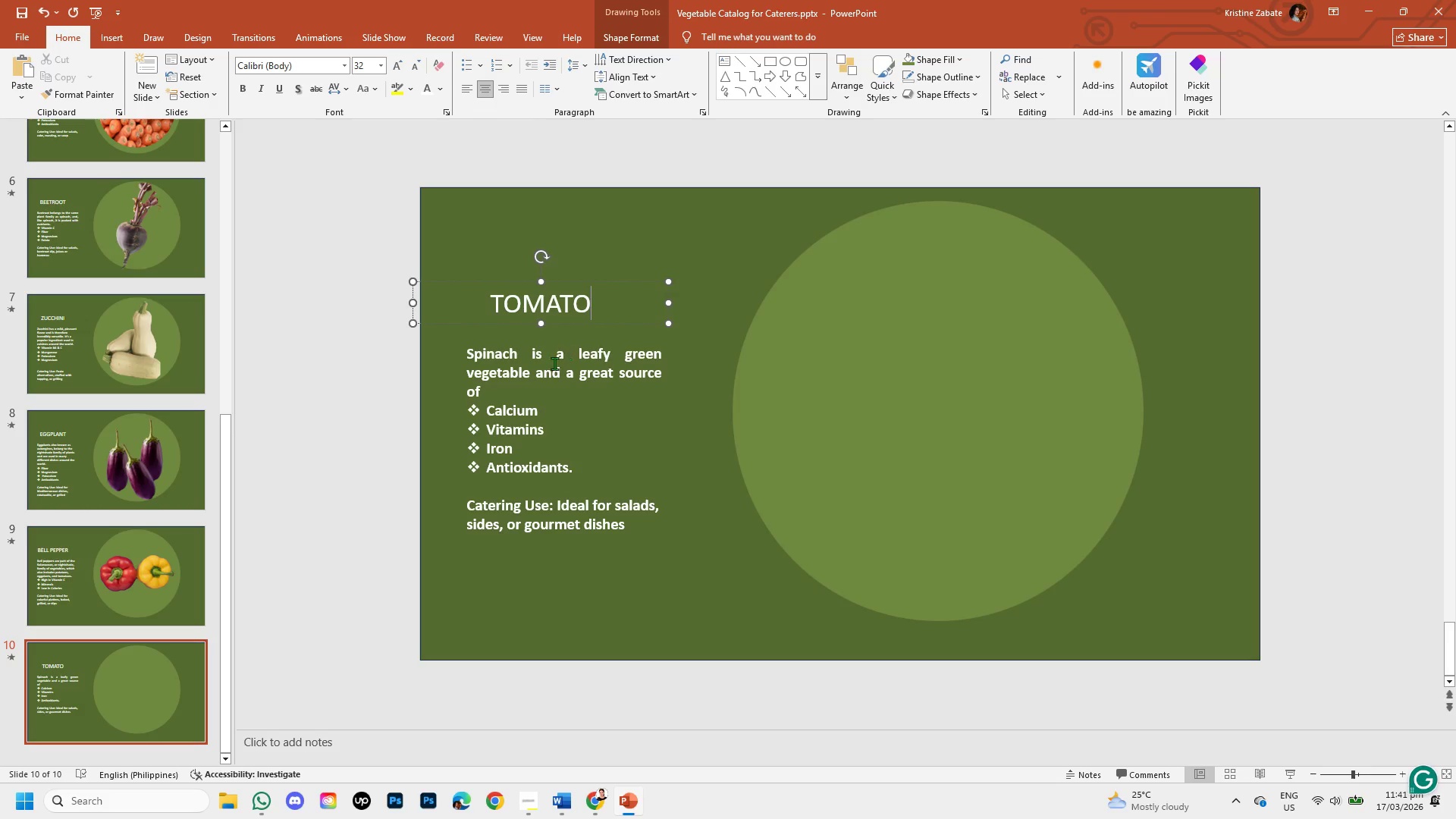 
left_click([497, 388])
 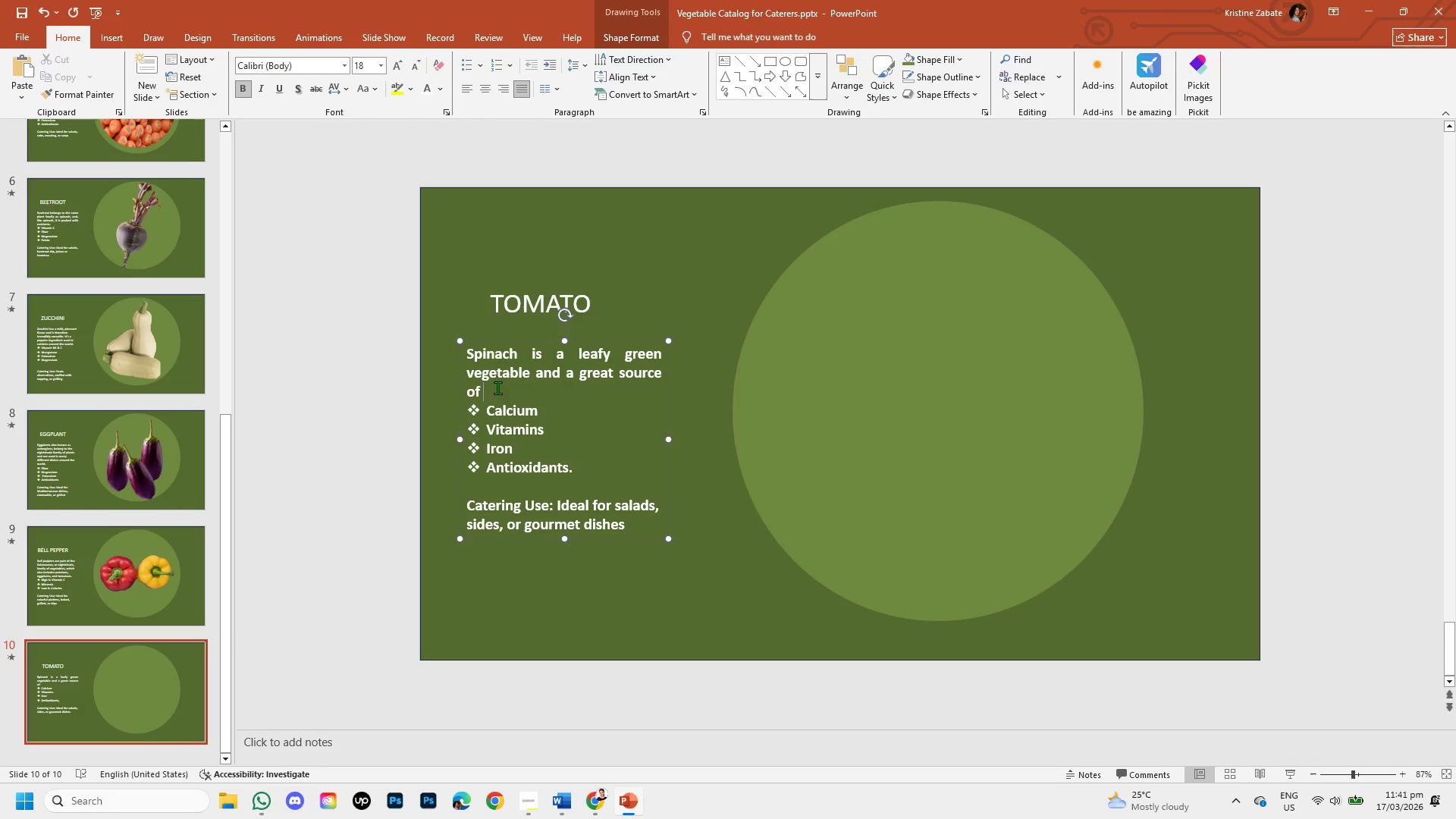 
hold_key(key=Backspace, duration=1.51)
 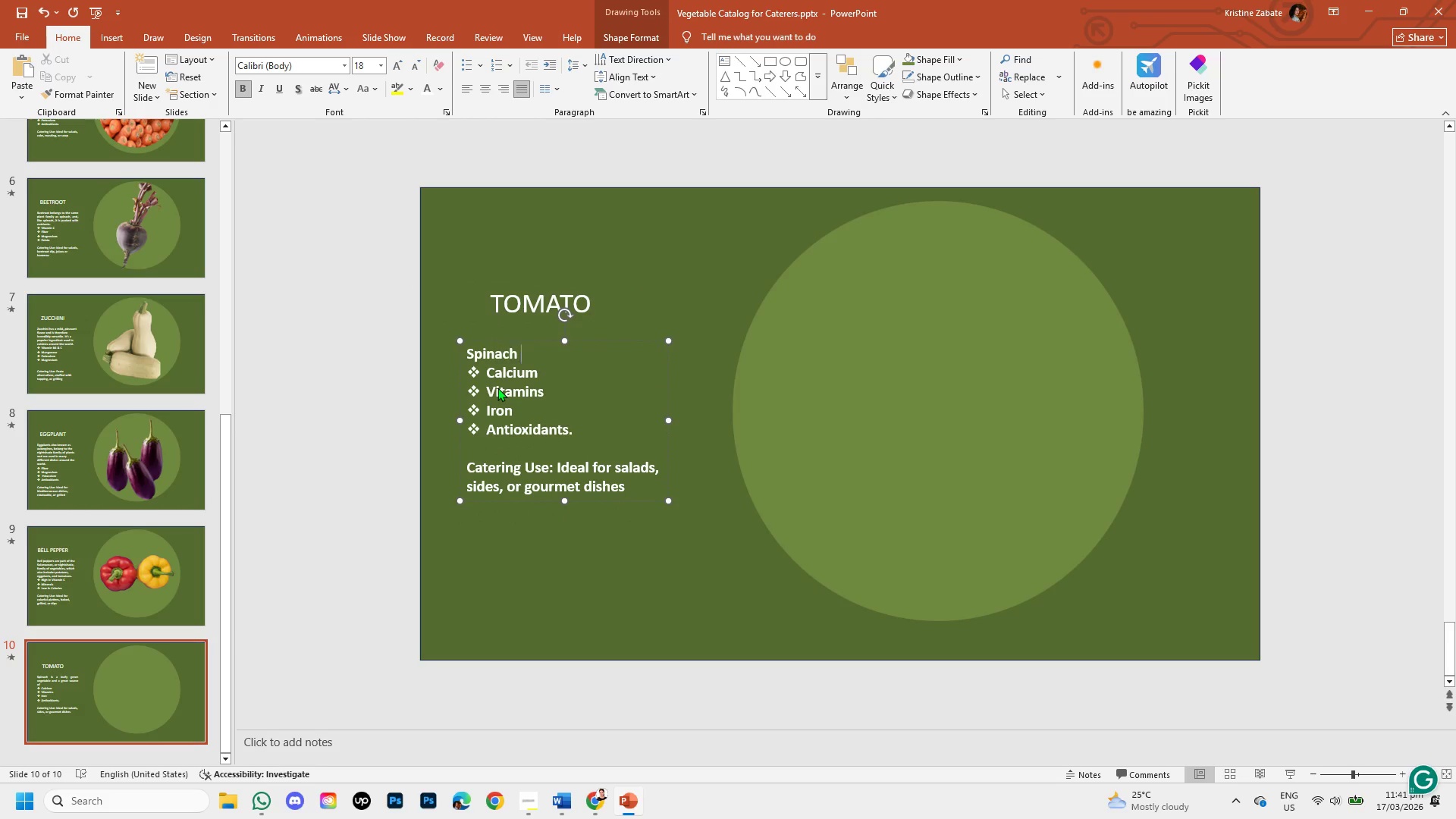 
hold_key(key=Backspace, duration=0.72)
 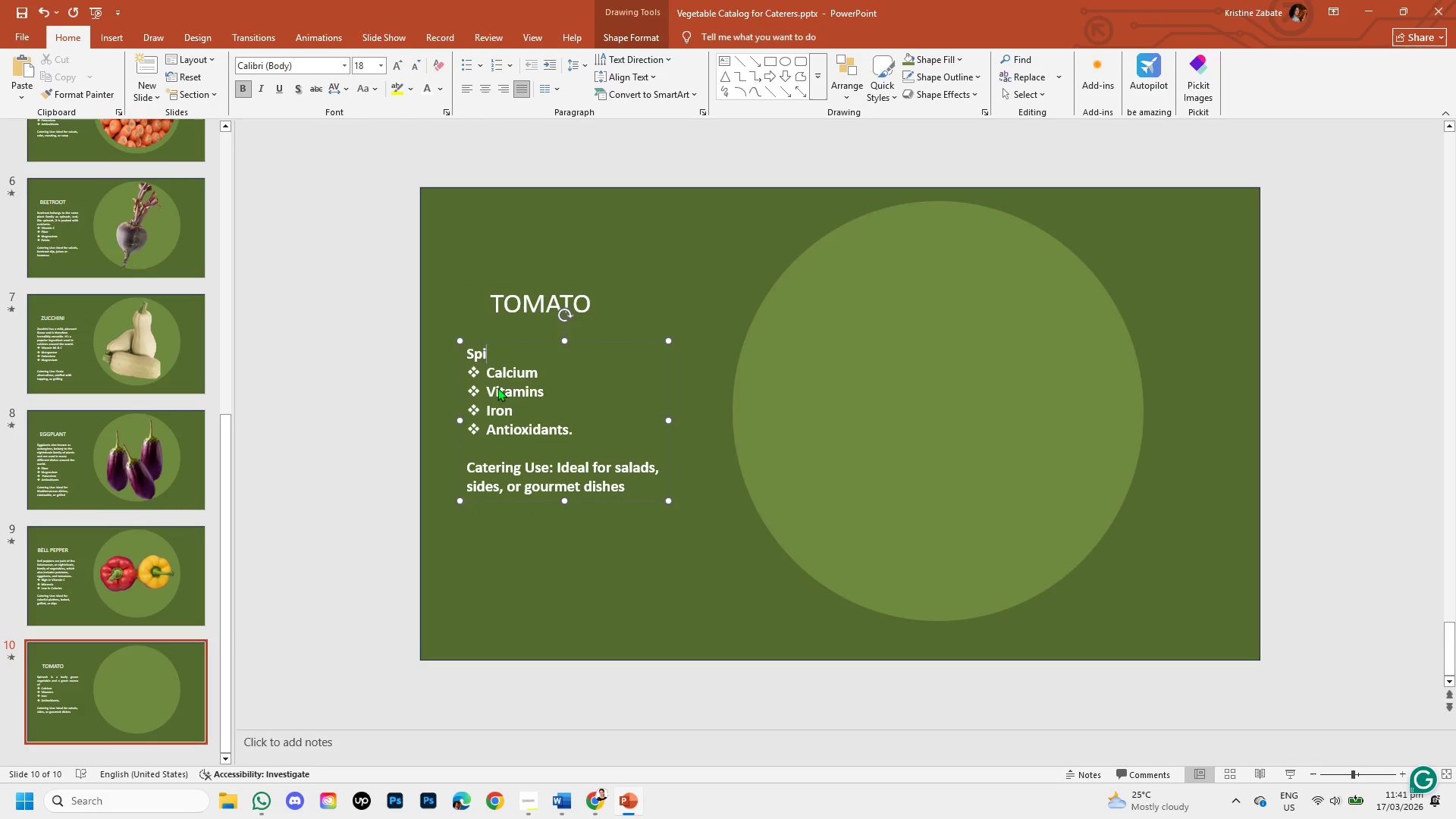 
key(Backspace)
 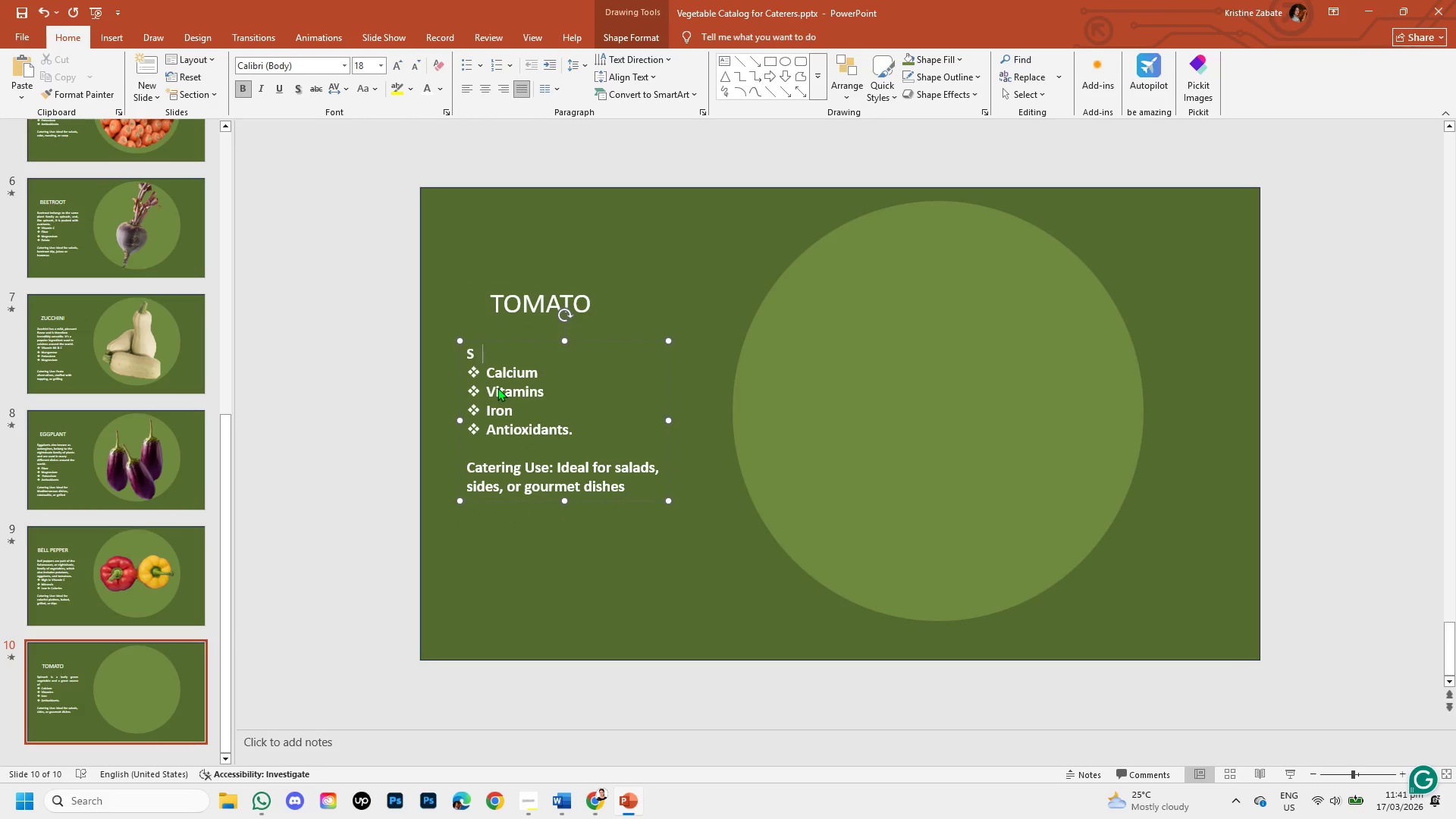 
key(Backspace)
 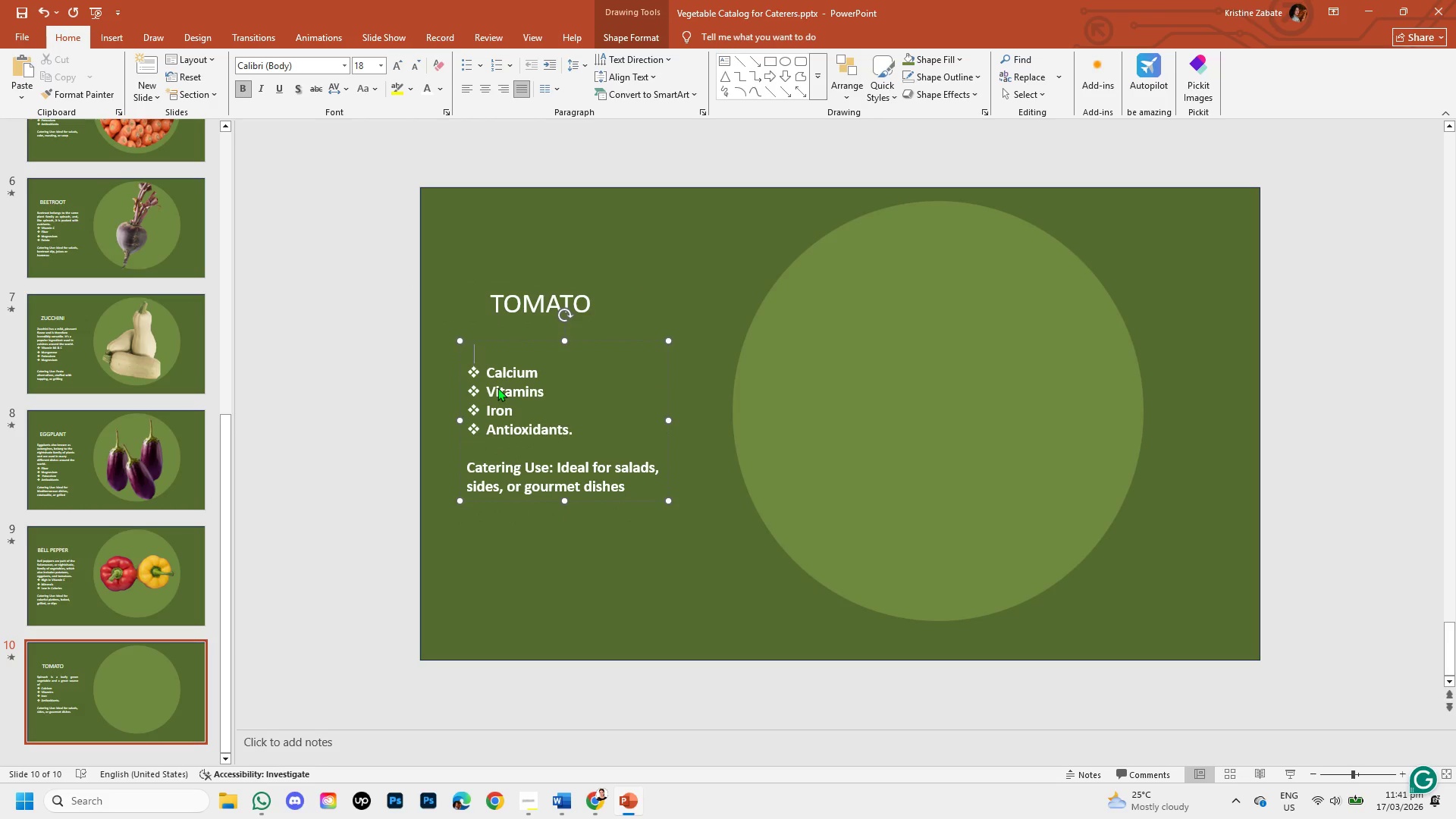 
key(Backspace)
 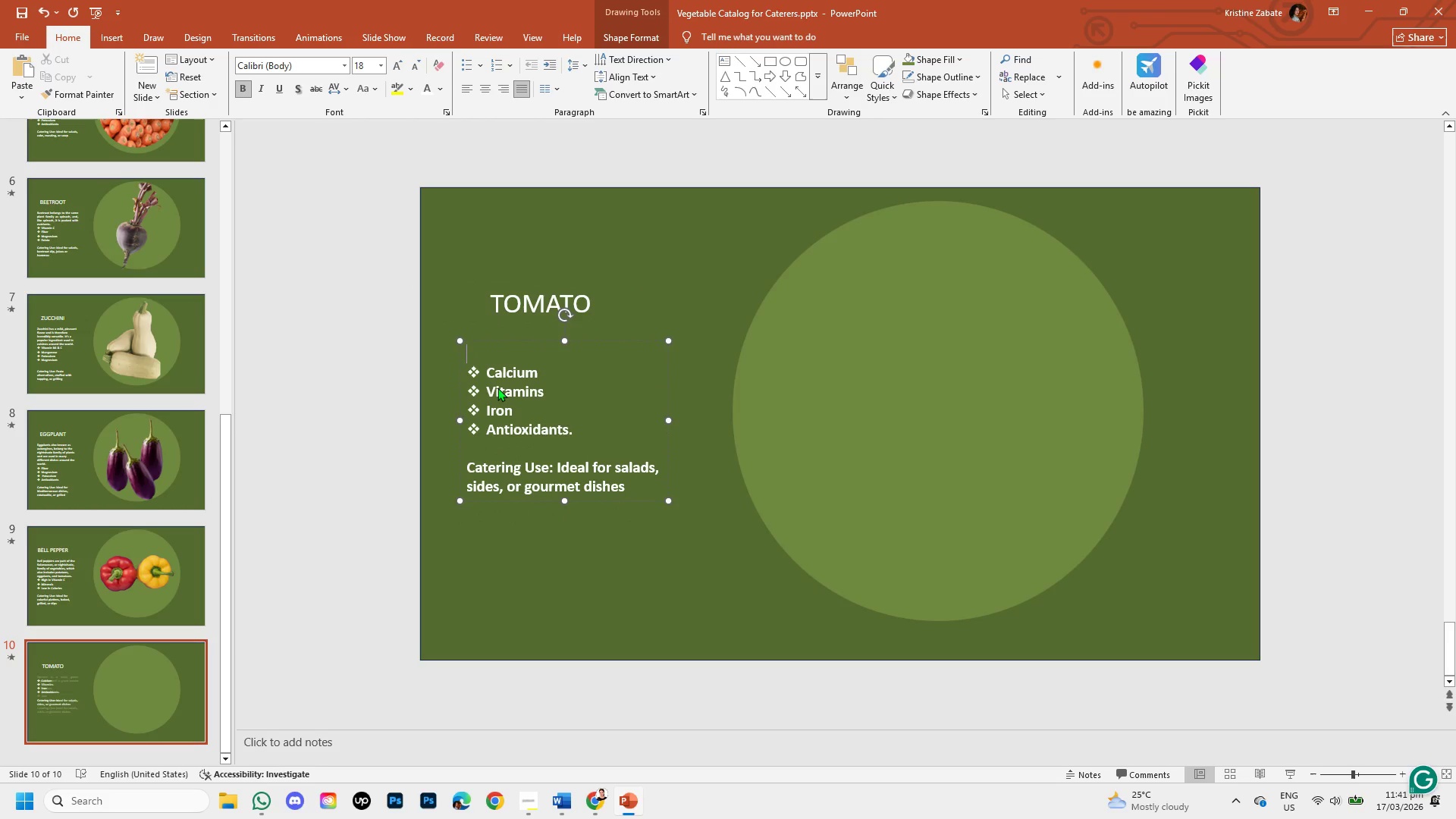 
key(Control+V)
 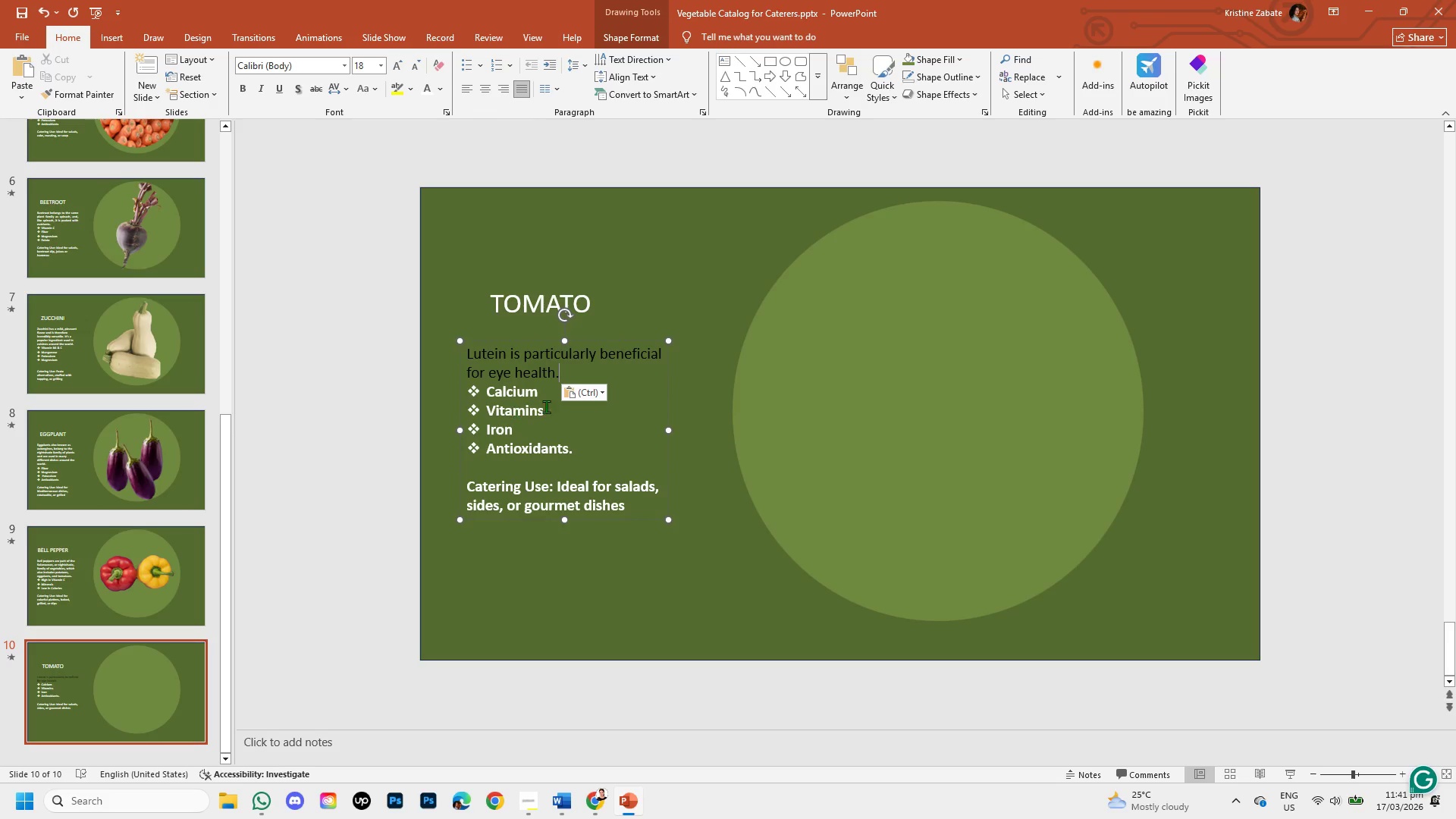 
left_click([589, 393])
 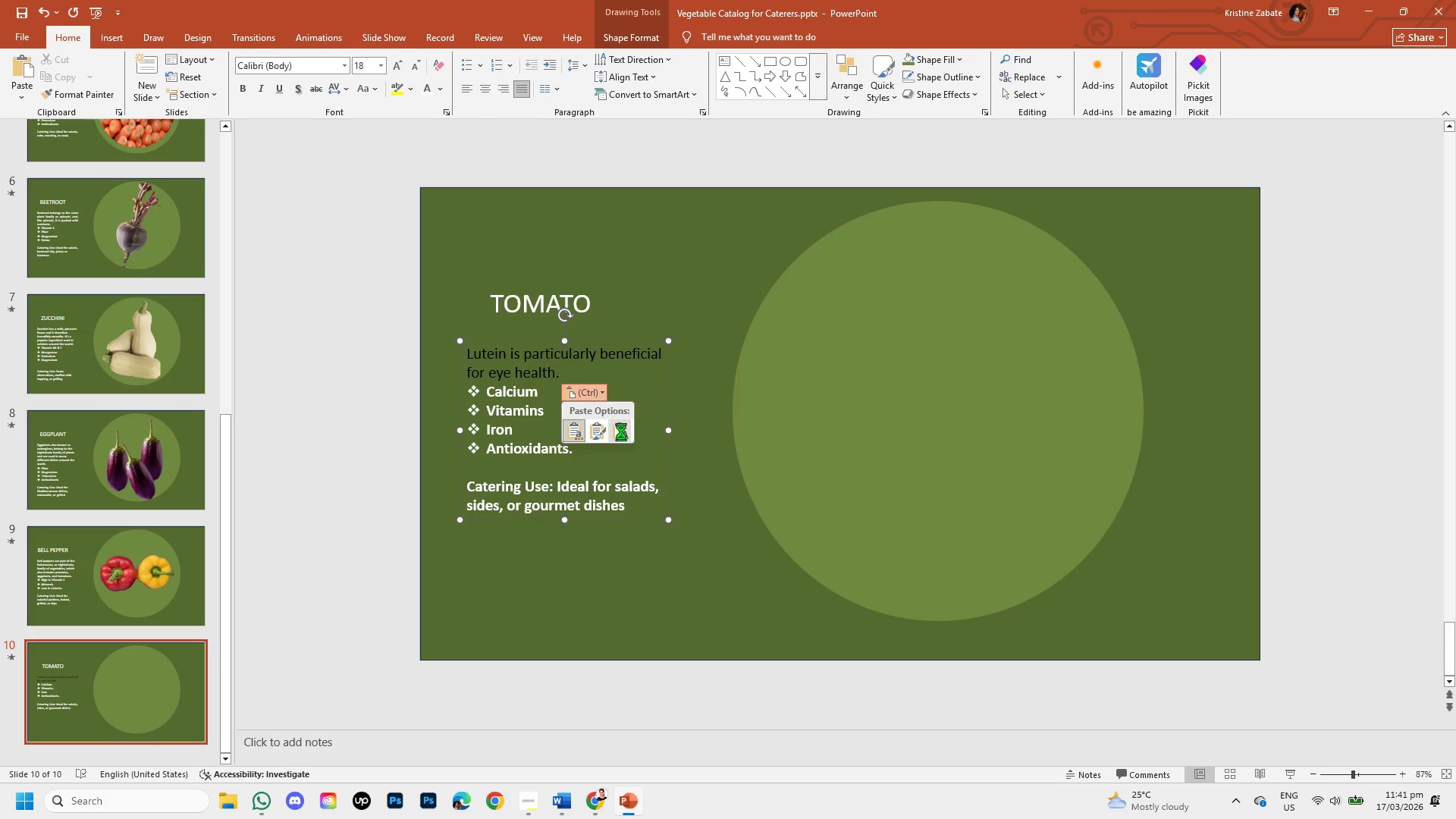 
left_click([621, 431])
 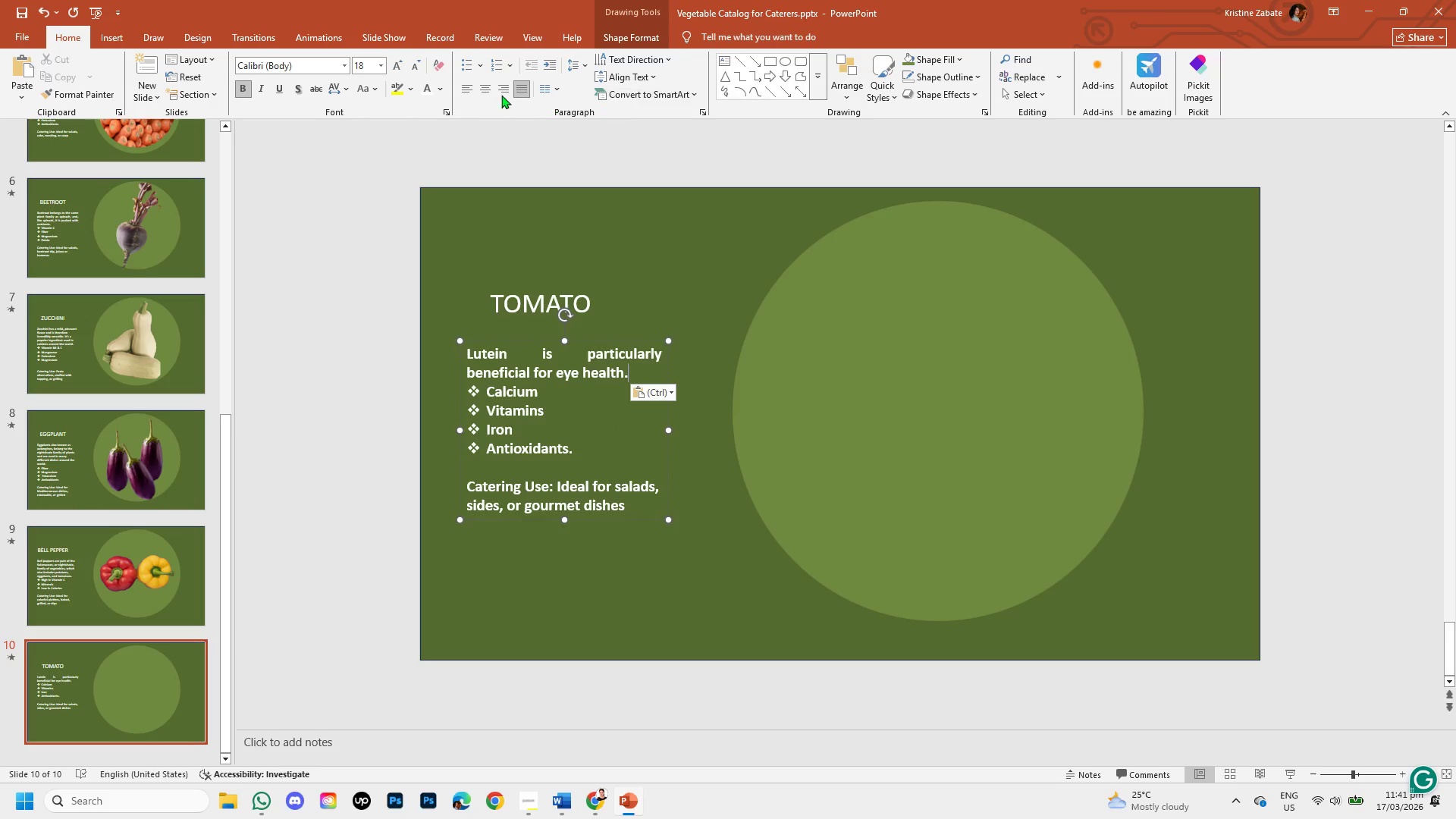 
left_click([463, 87])
 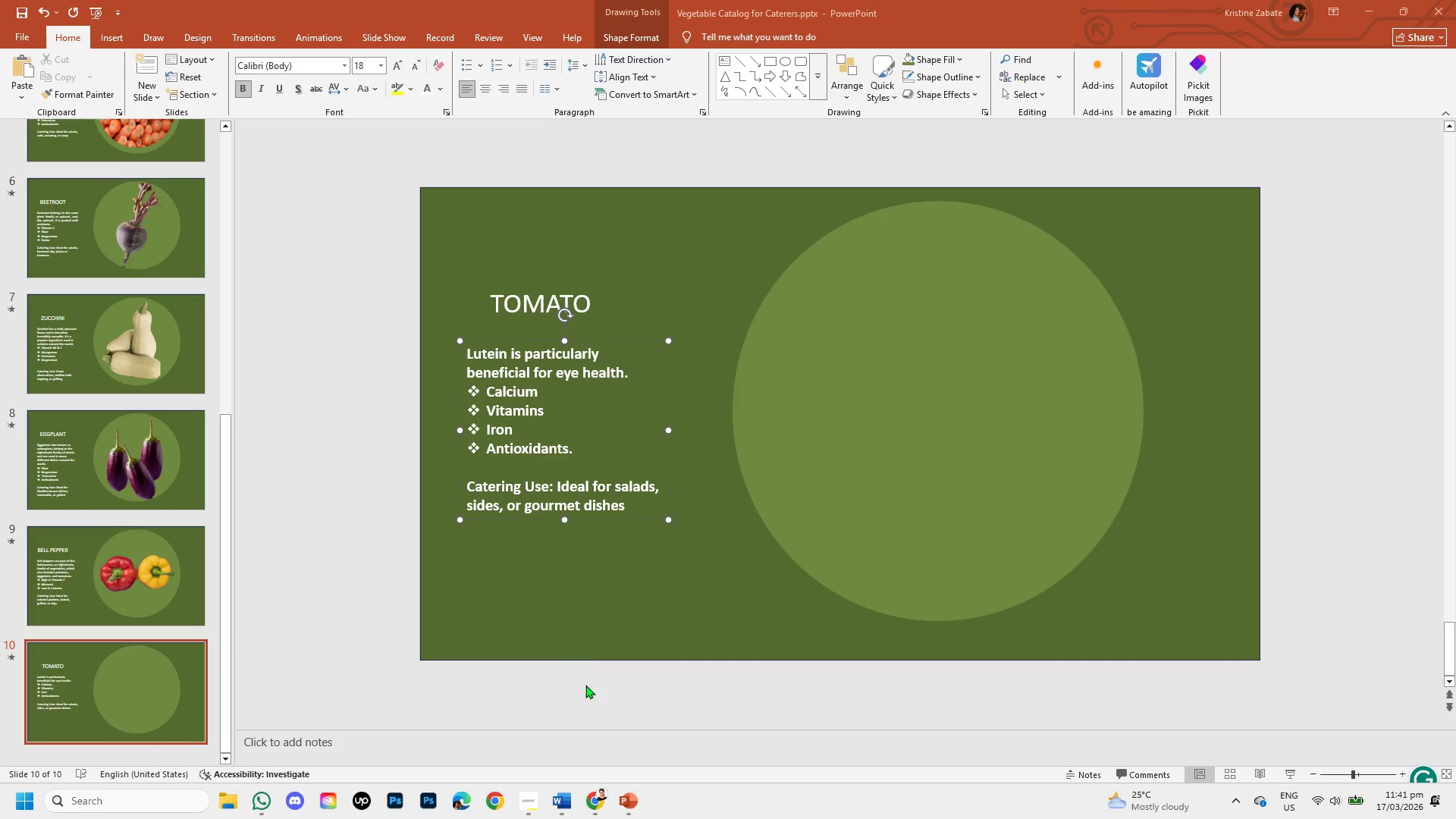 
left_click([591, 802])
 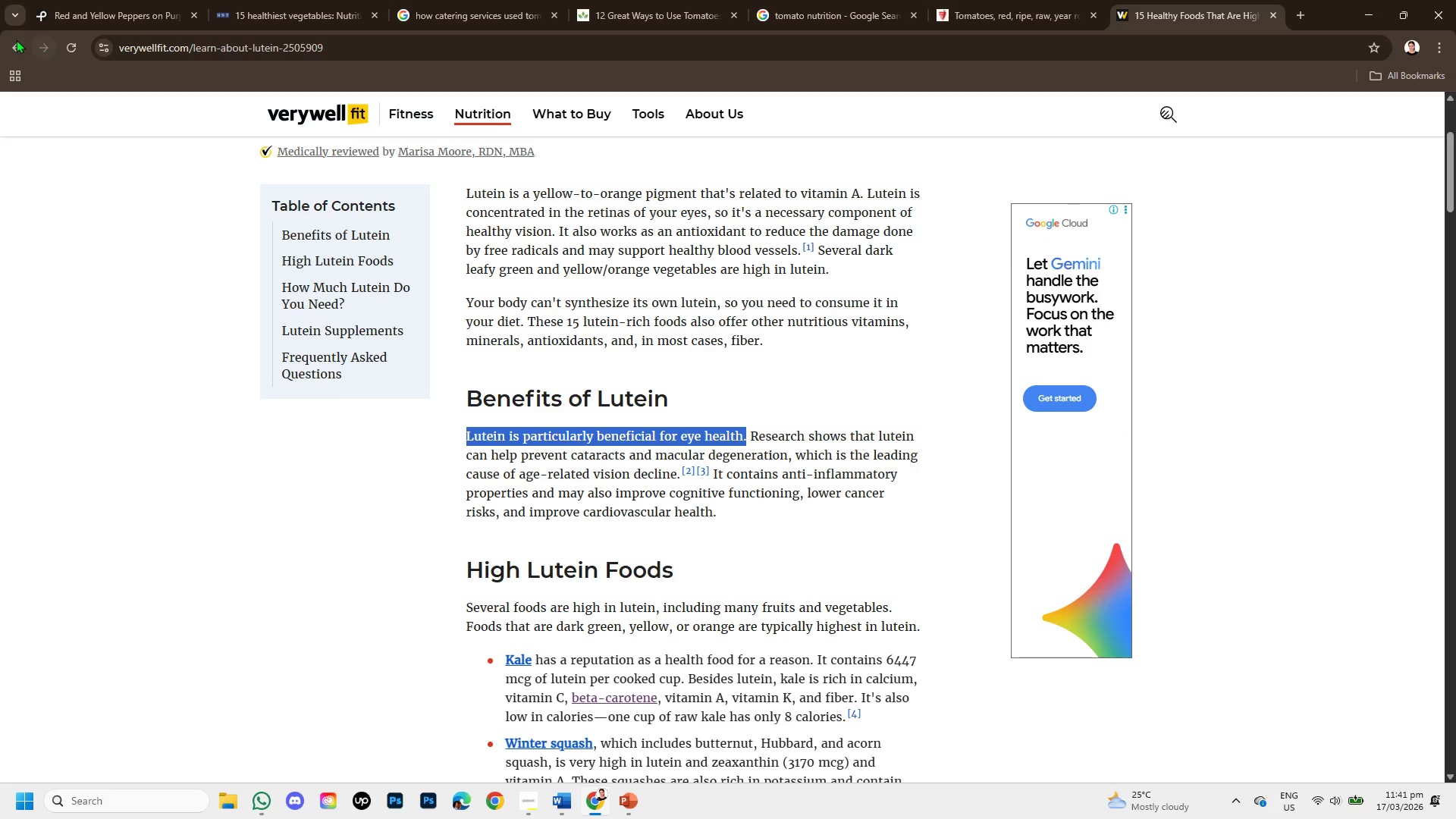 
left_click([11, 39])
 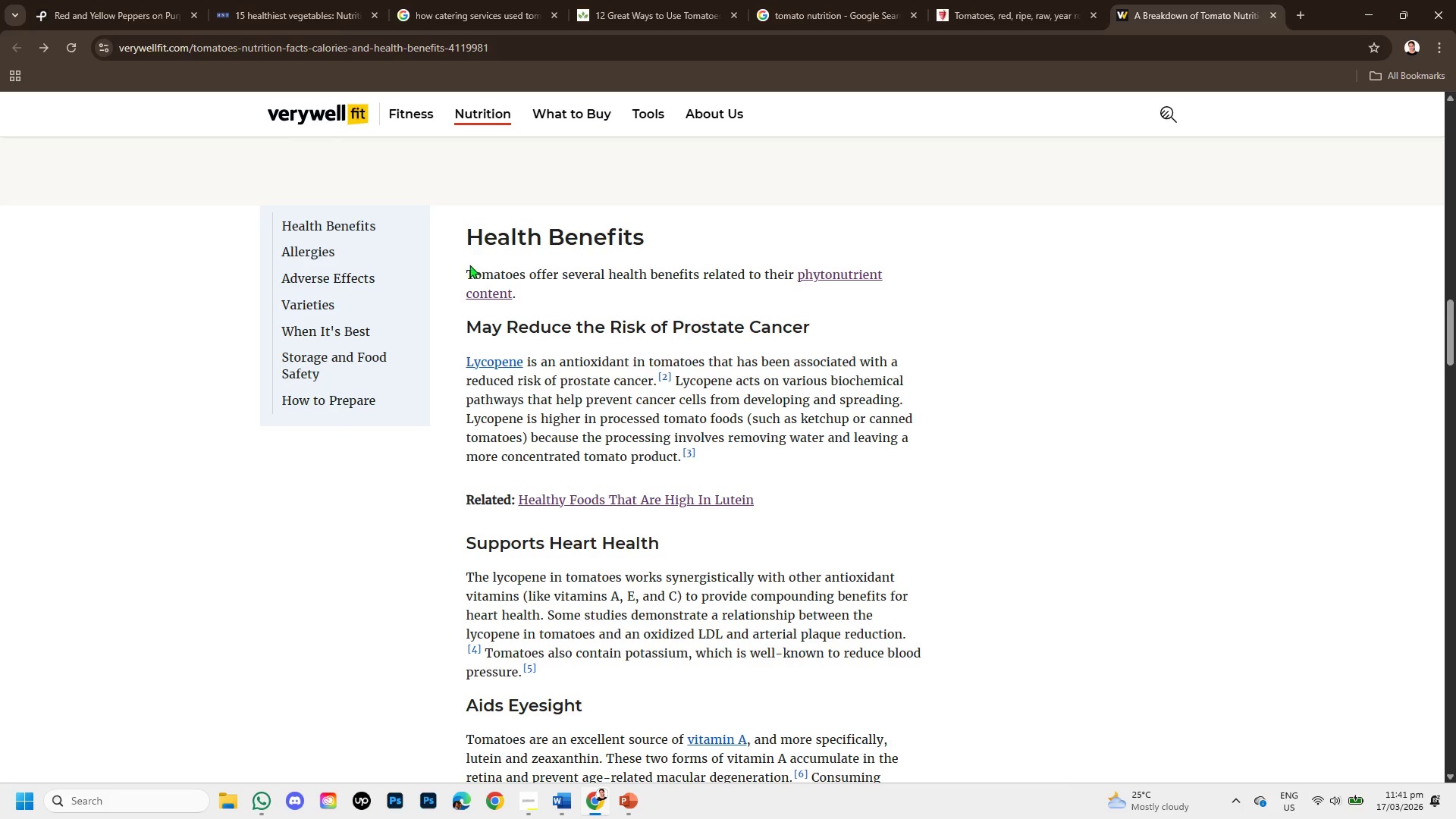 
left_click_drag(start_coordinate=[463, 265], to_coordinate=[819, 290])
 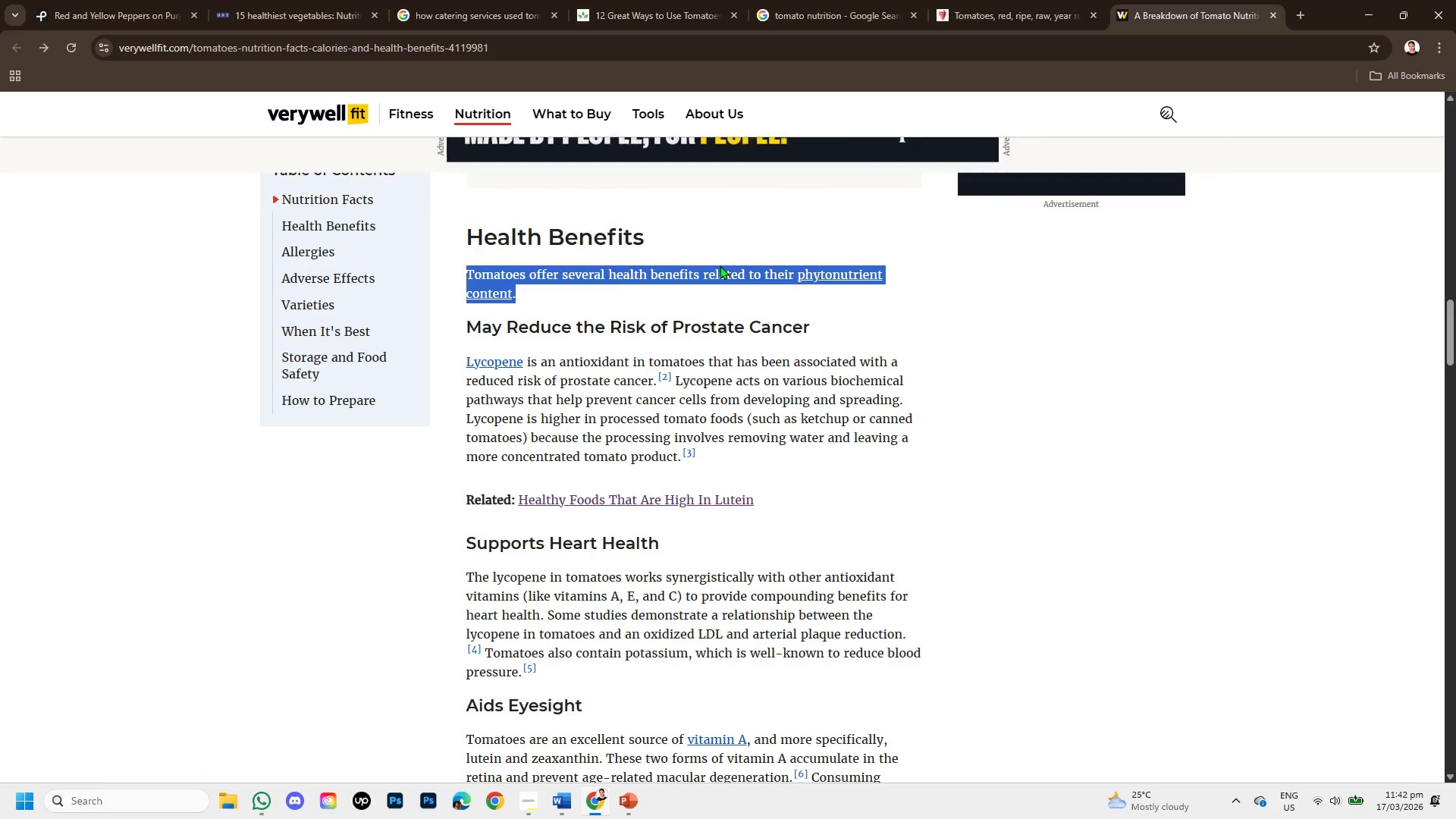 
right_click([720, 265])
 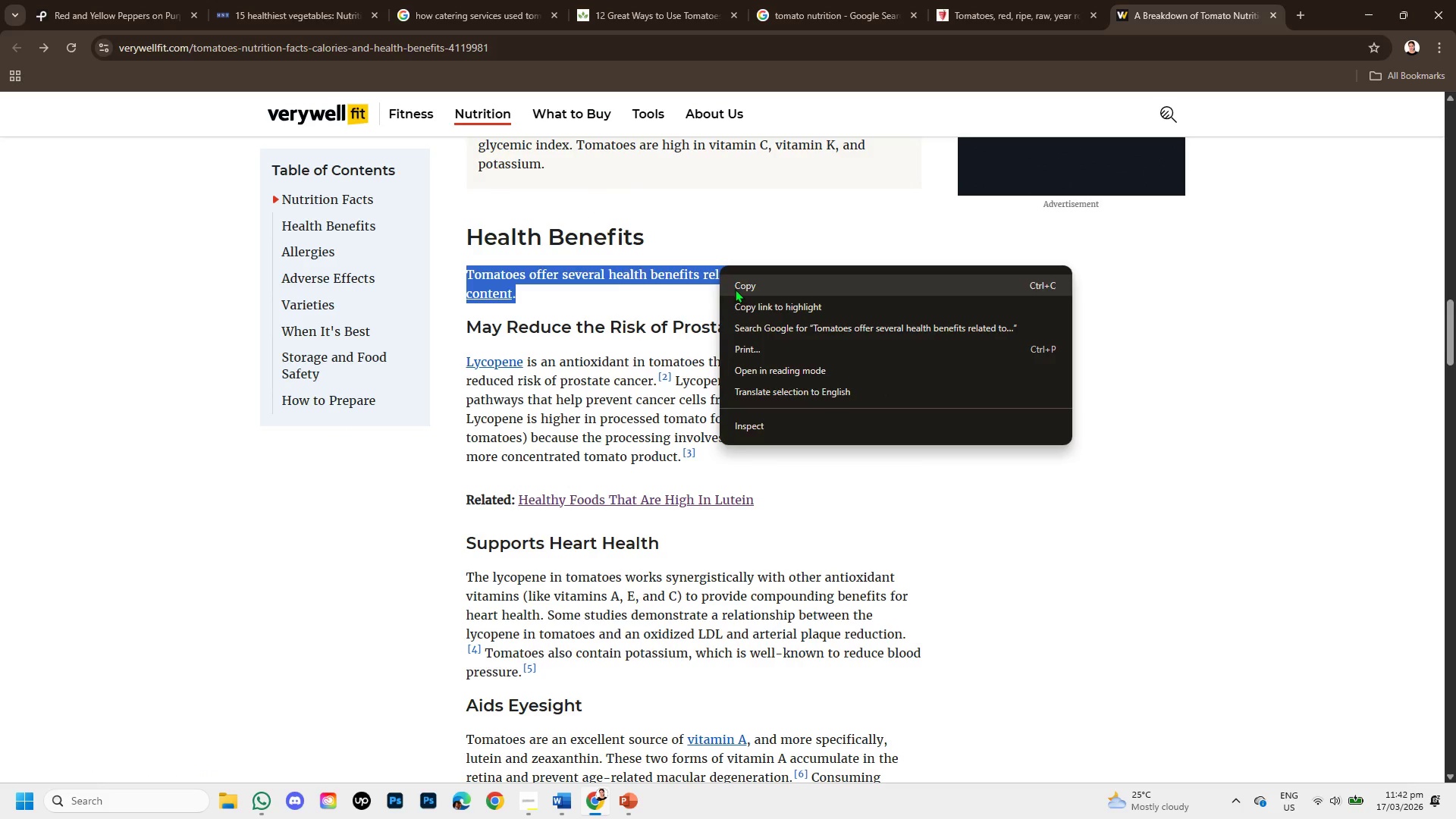 
left_click([735, 289])
 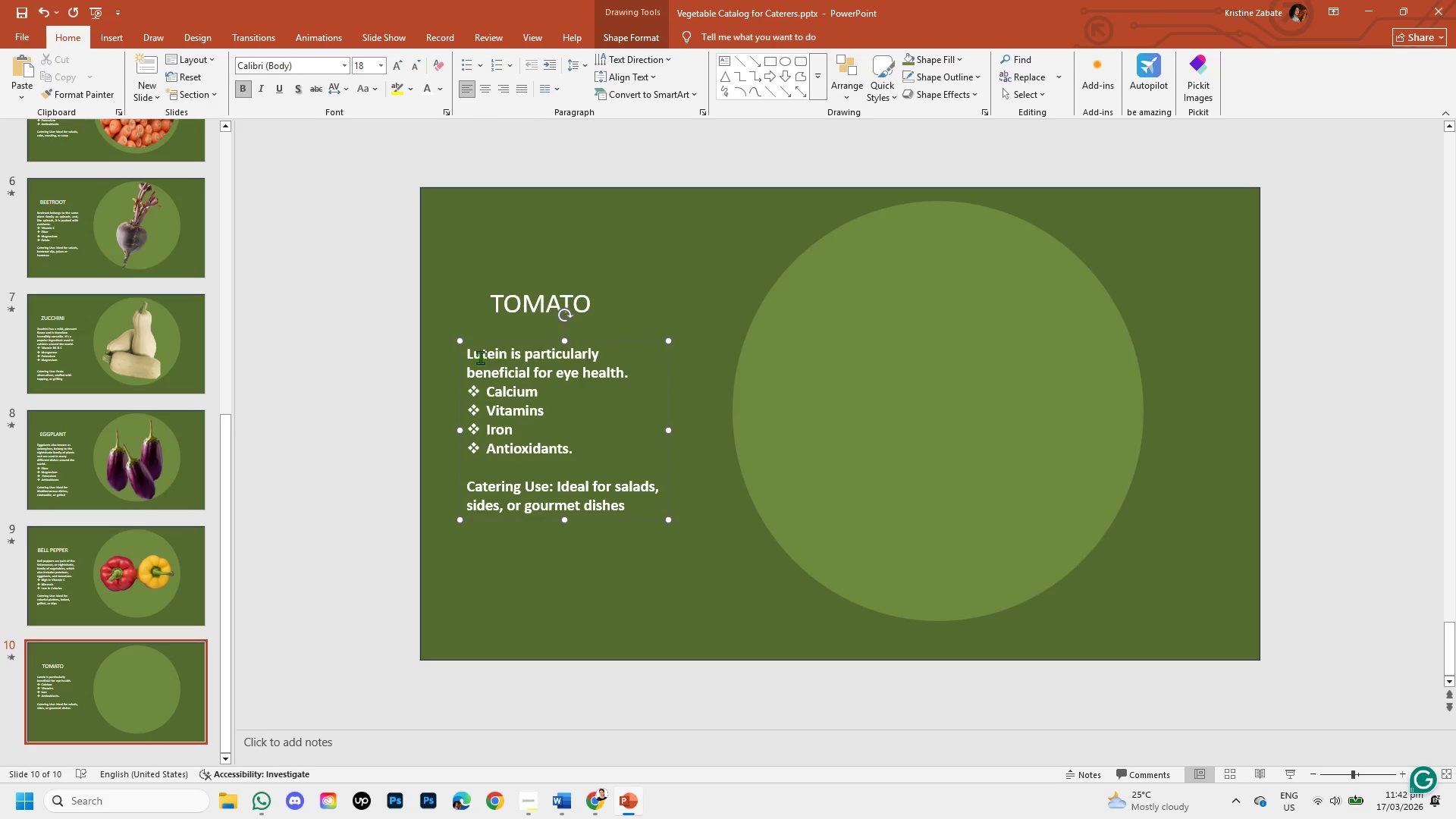 
left_click([467, 353])
 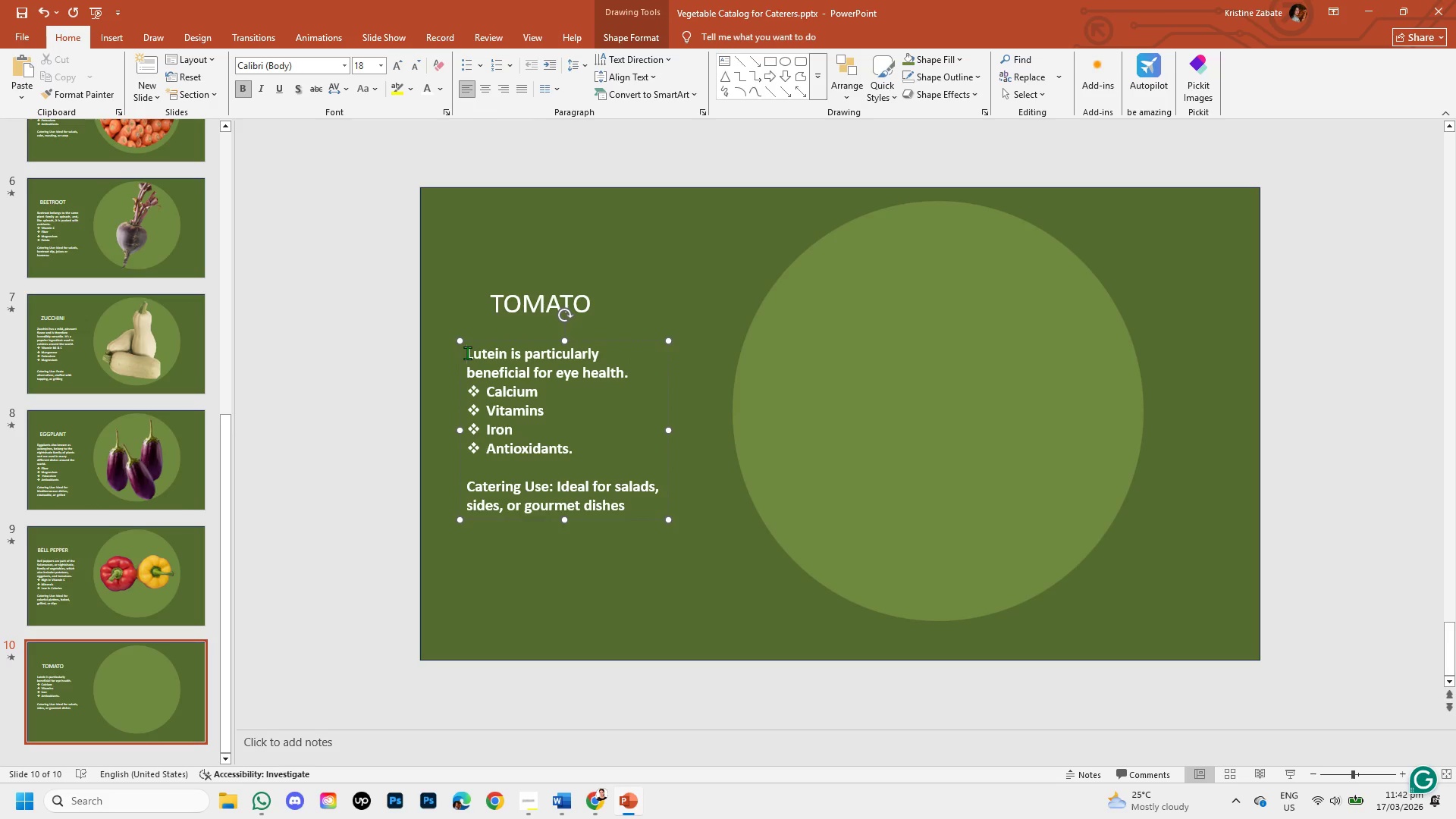 
key(Control+V)
 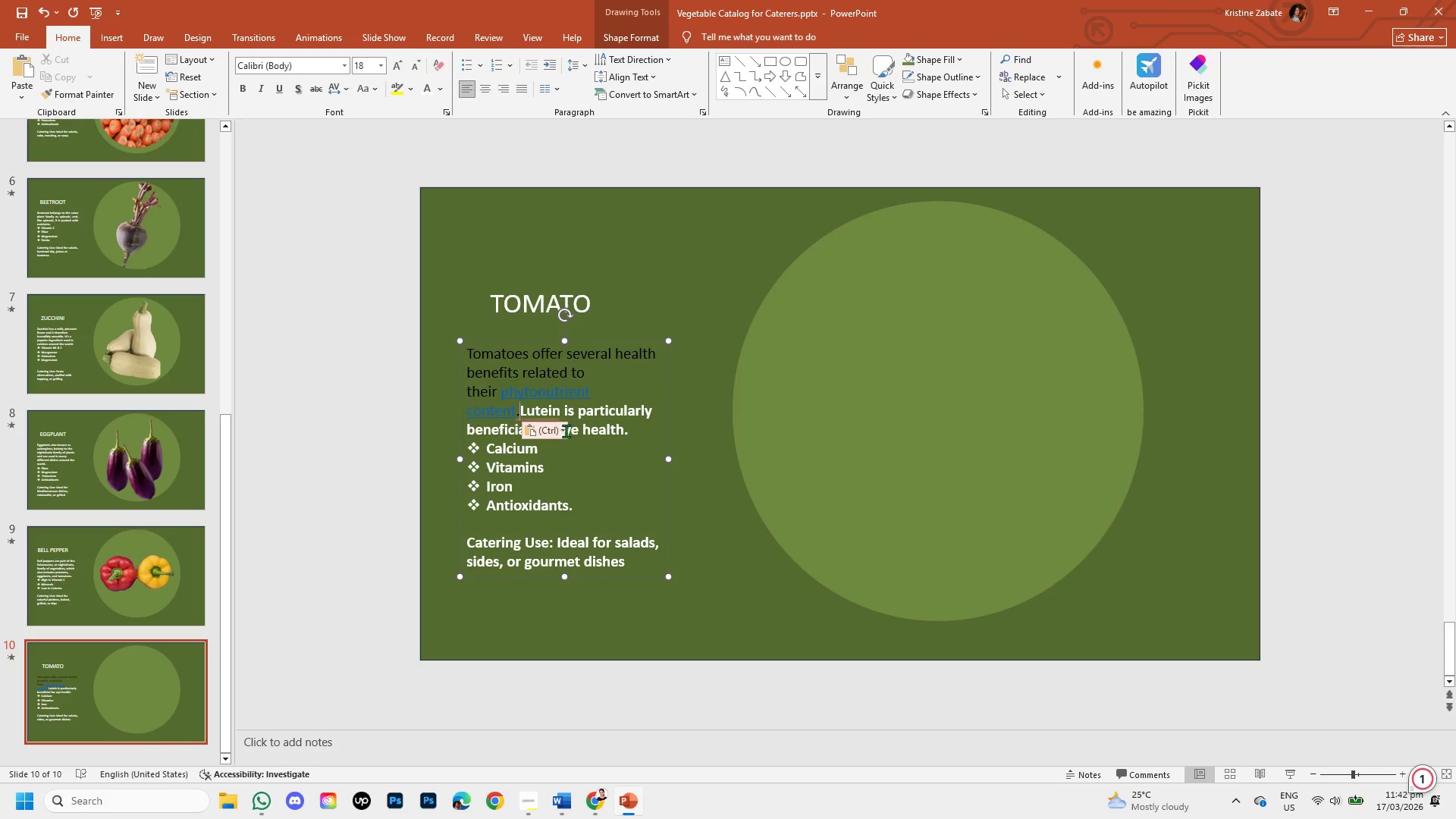 
left_click([561, 431])
 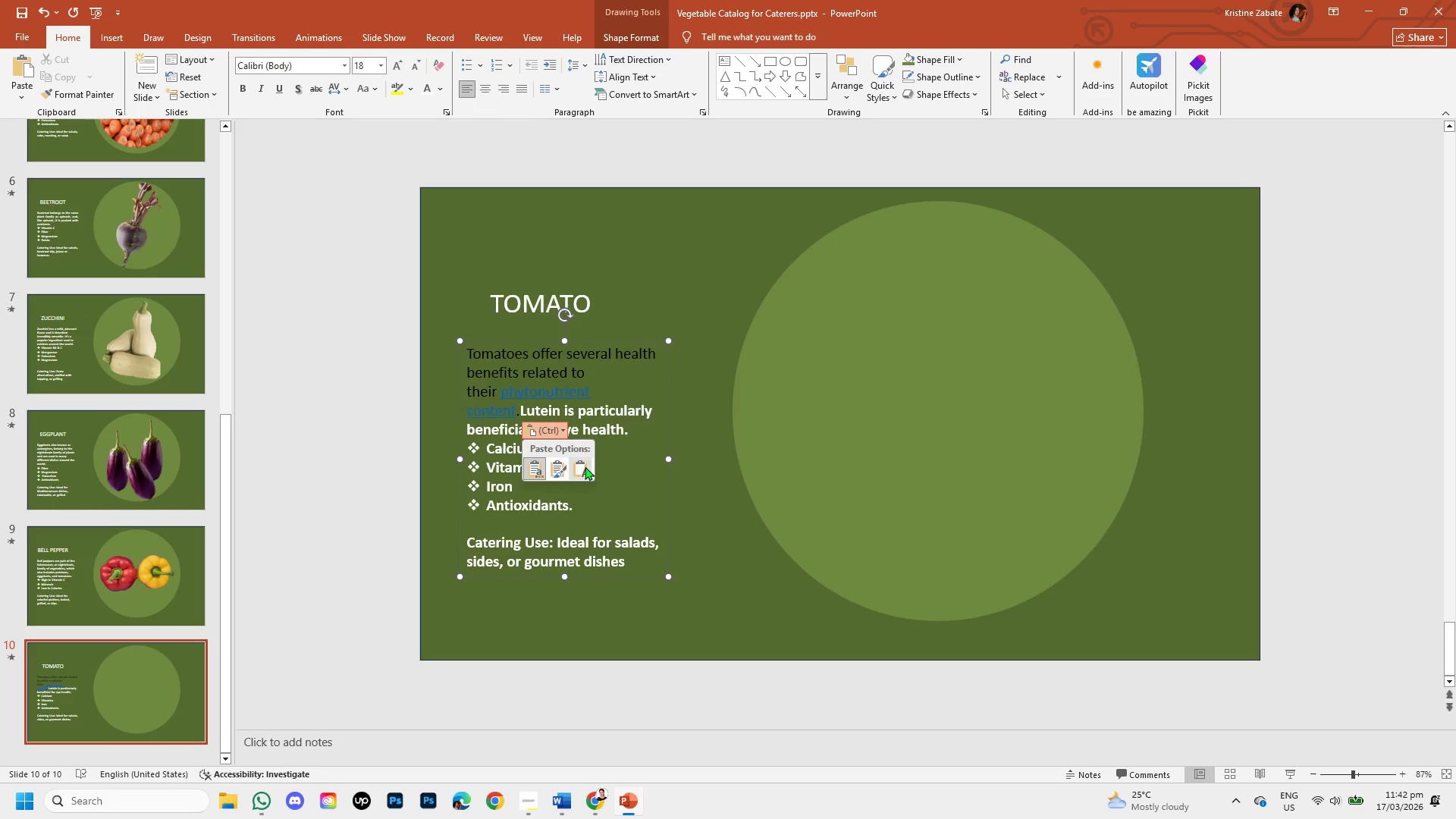 
left_click([585, 466])
 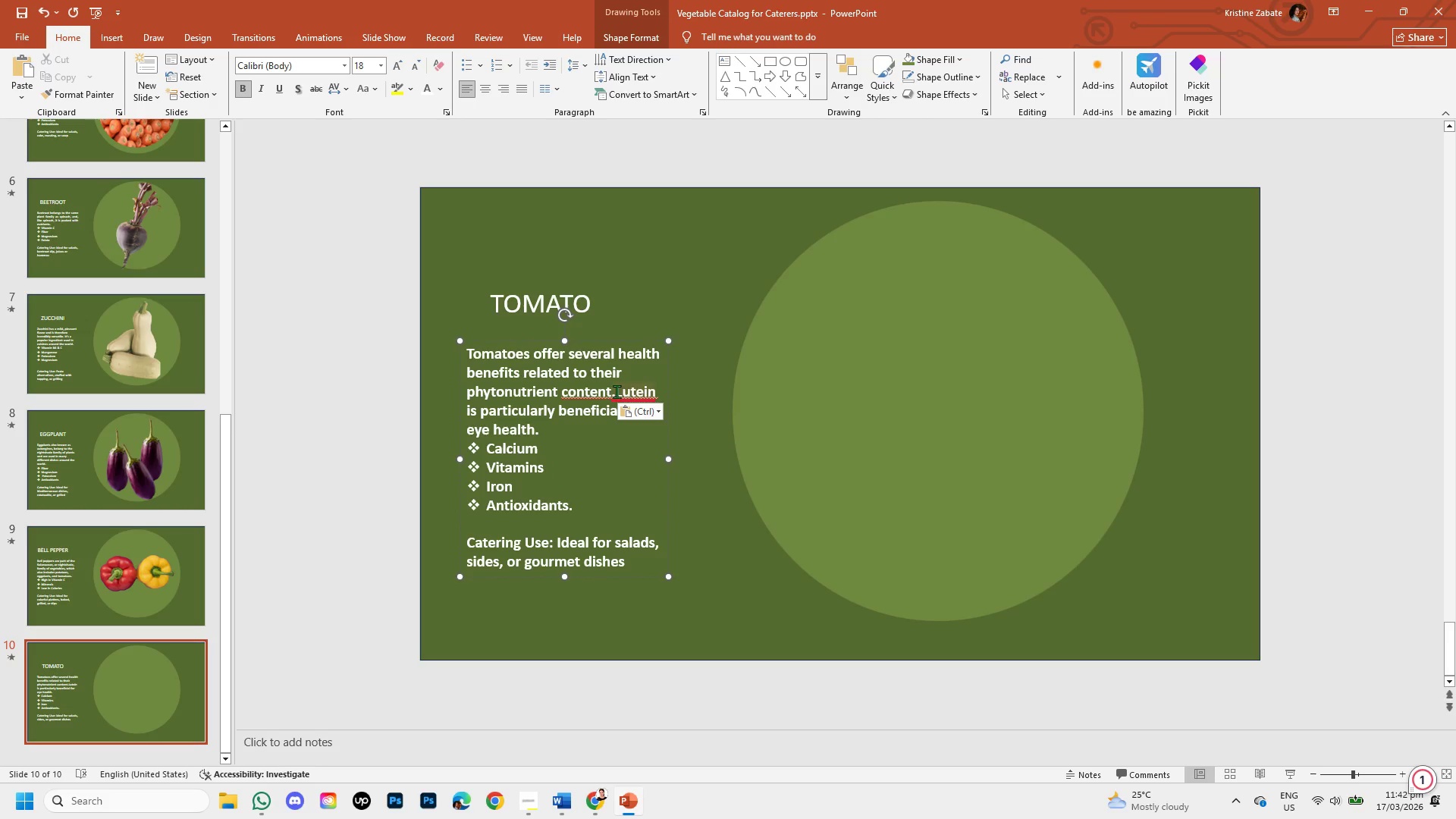 
left_click([657, 432])
 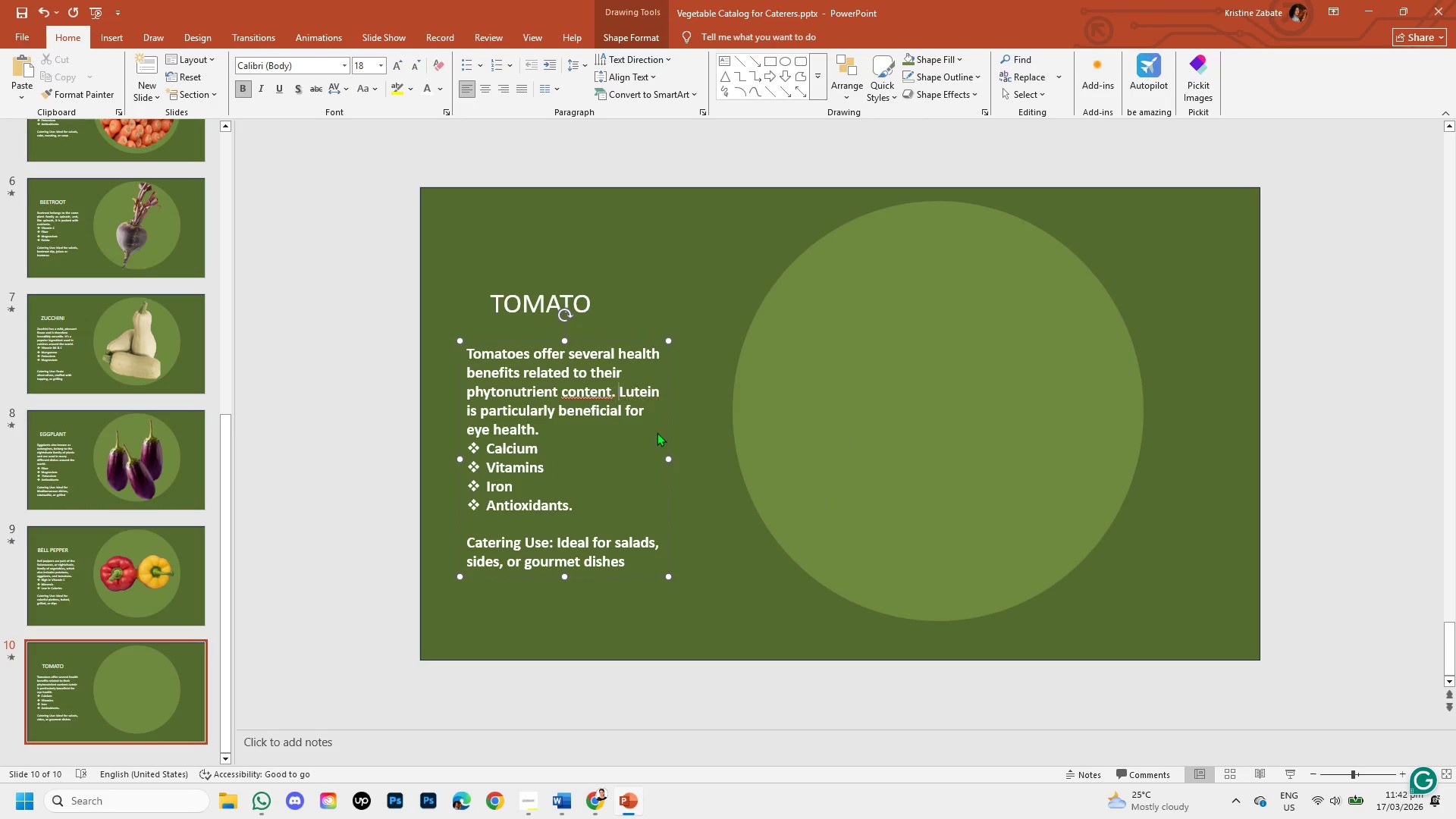 
wait(16.34)
 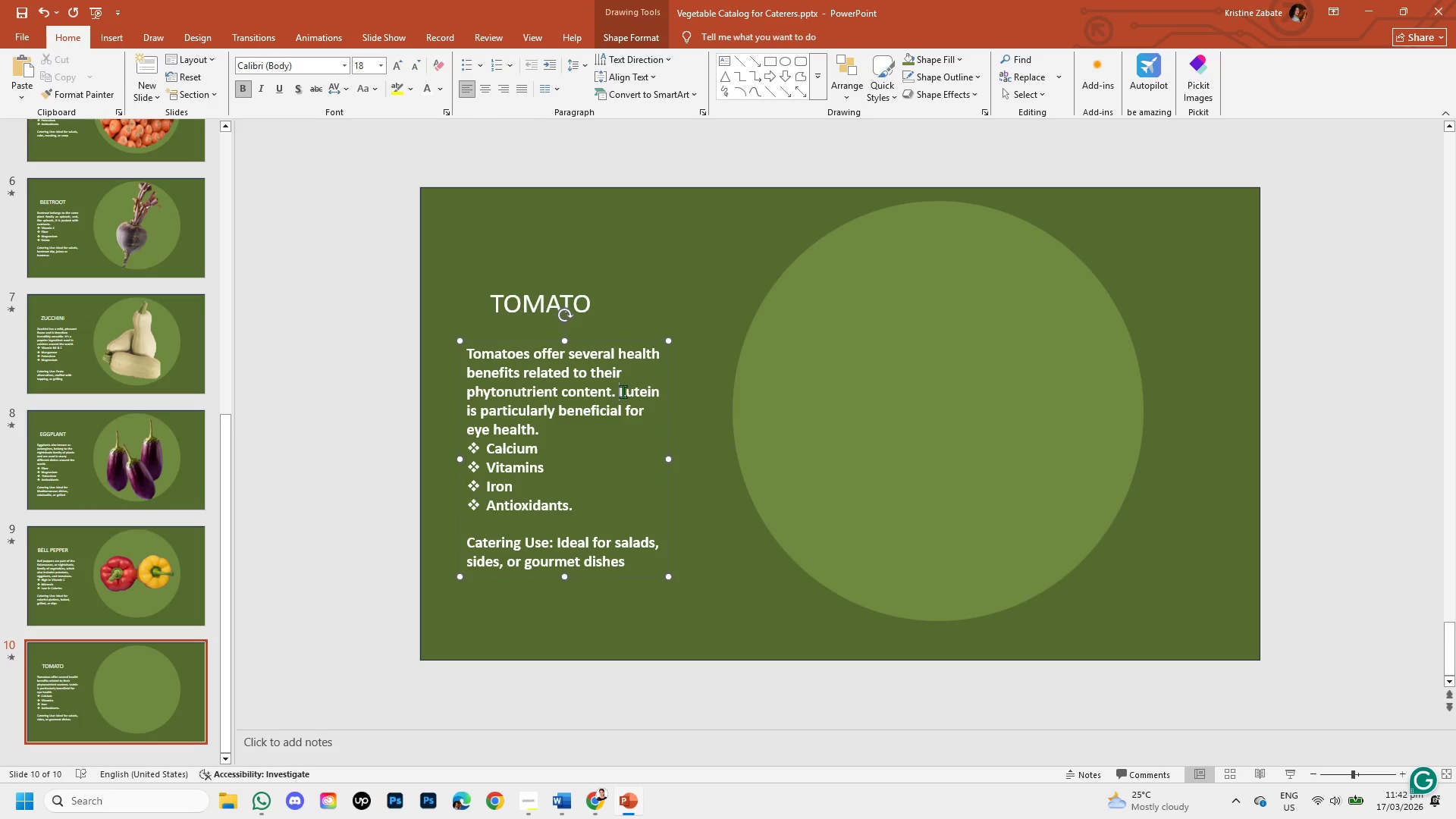 
left_click([466, 409])
 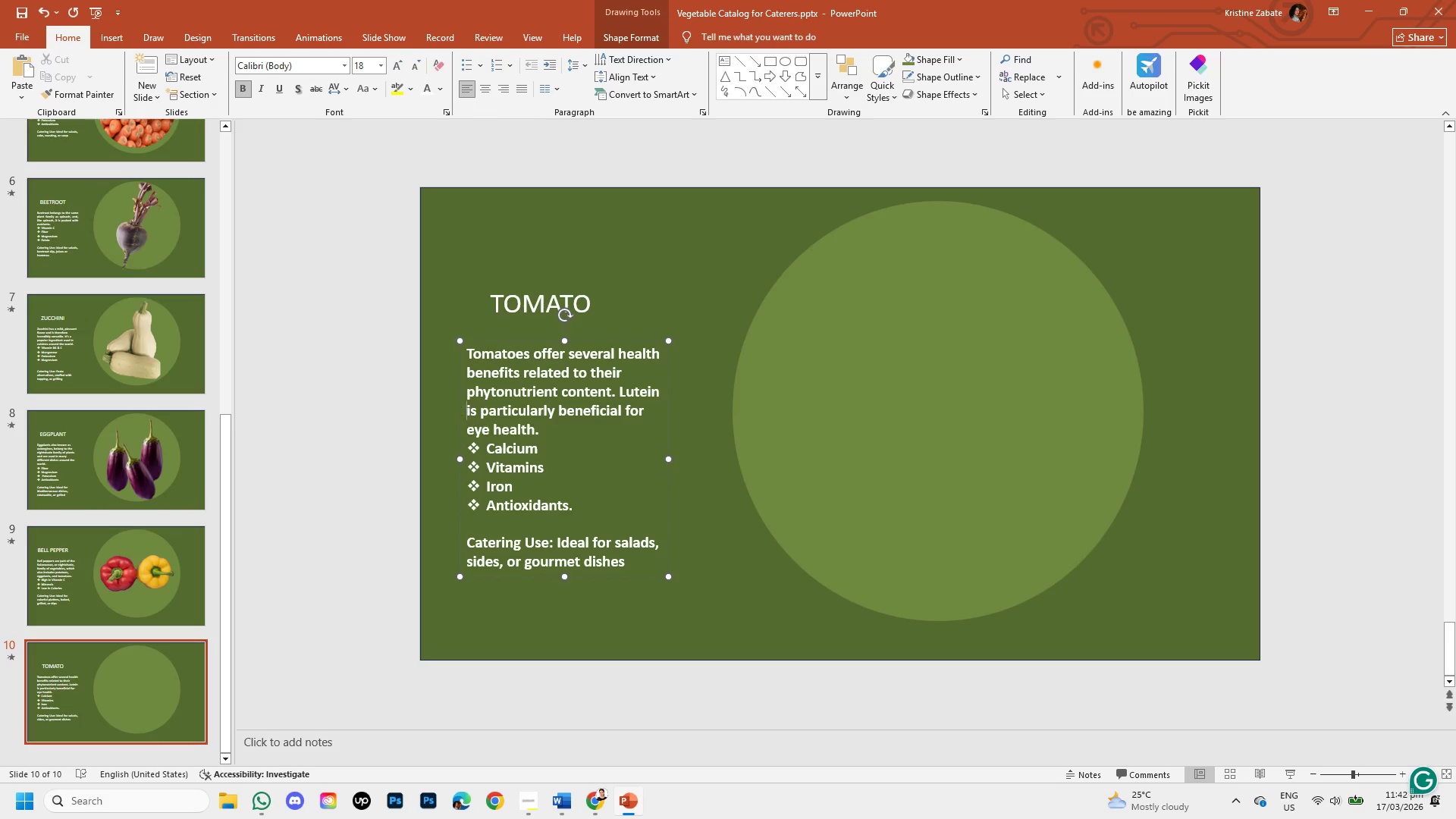 
key(Backspace)
 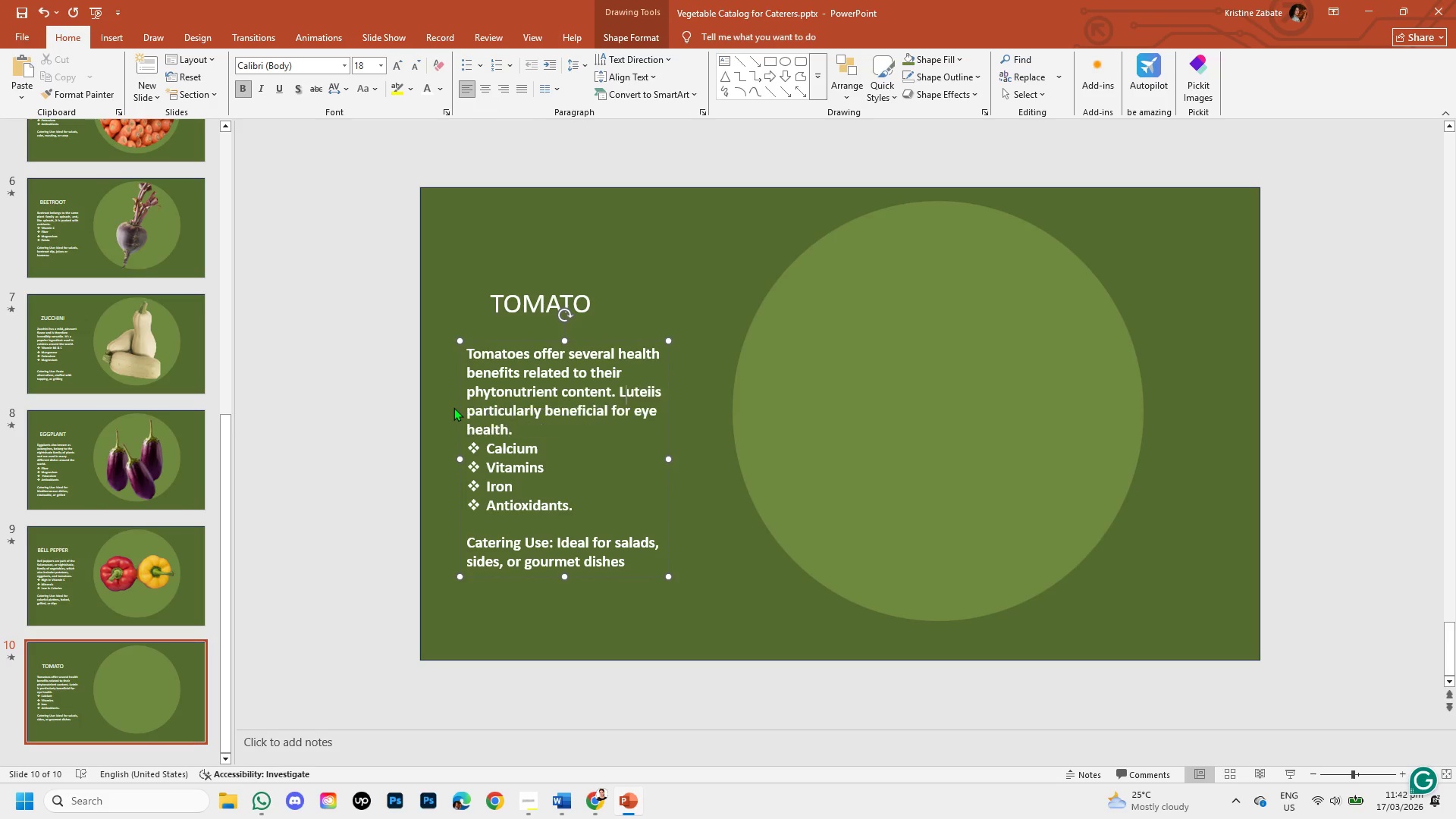 
key(Backspace)
 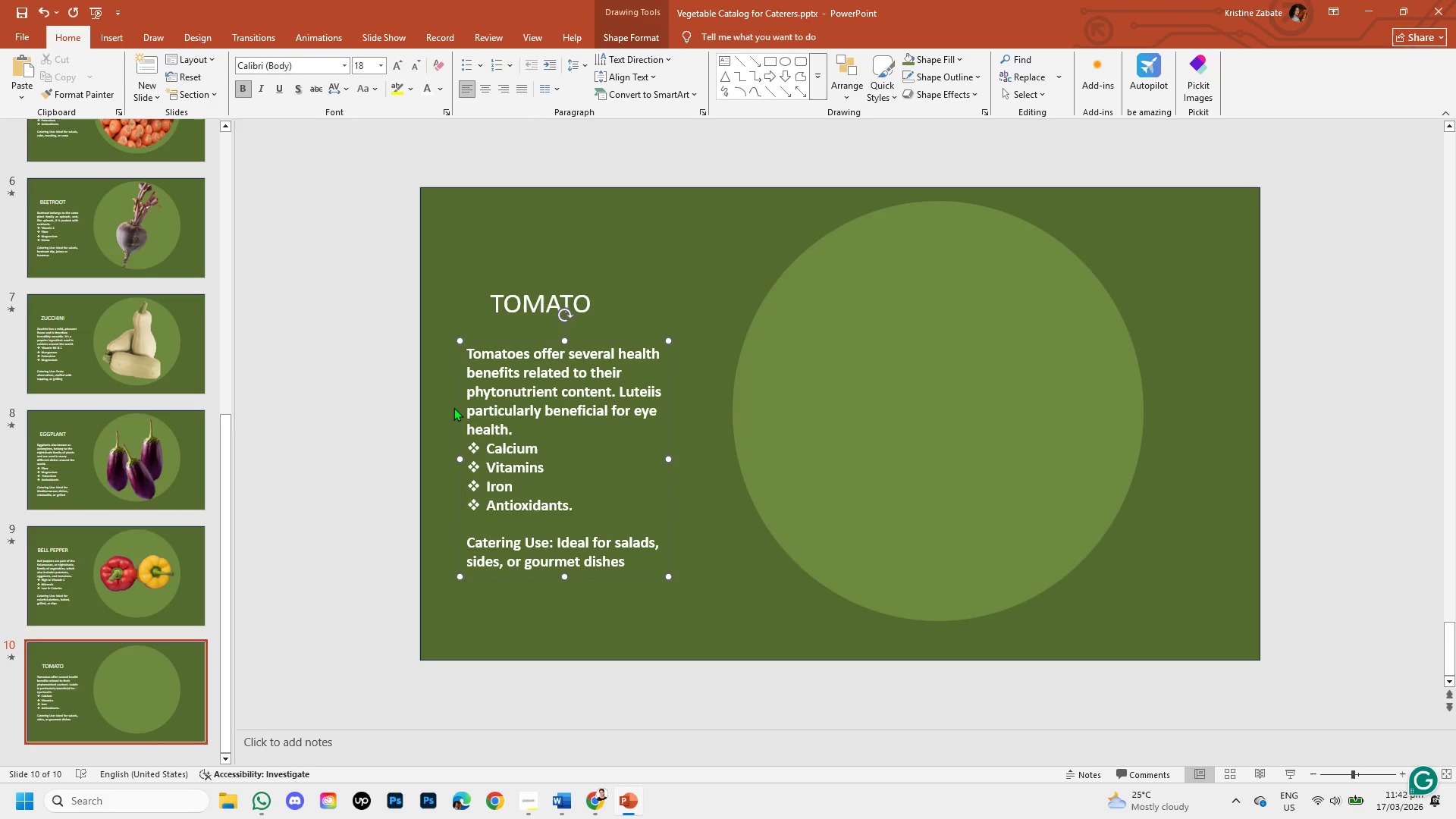 
key(Backspace)
 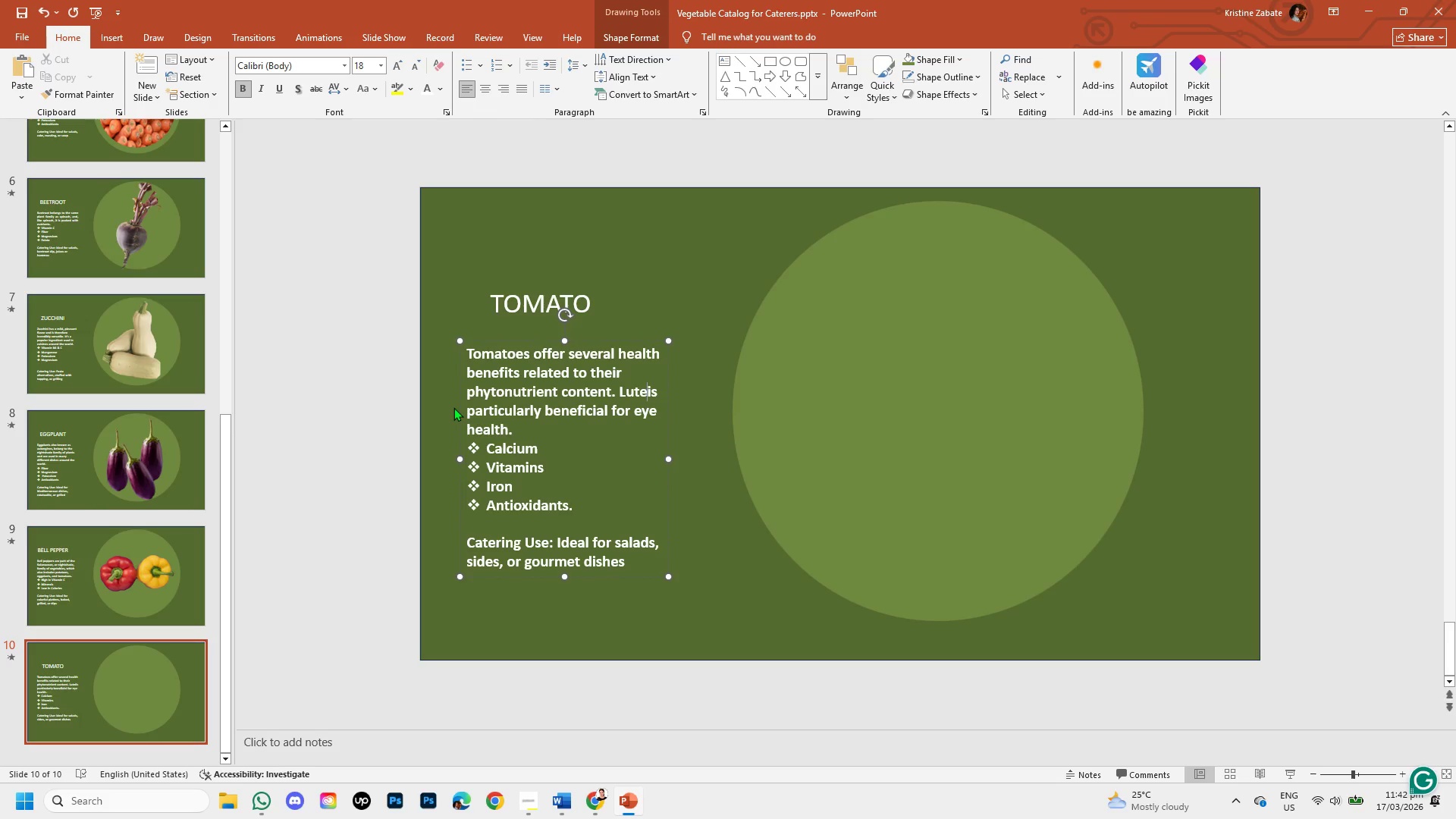 
key(Backspace)
 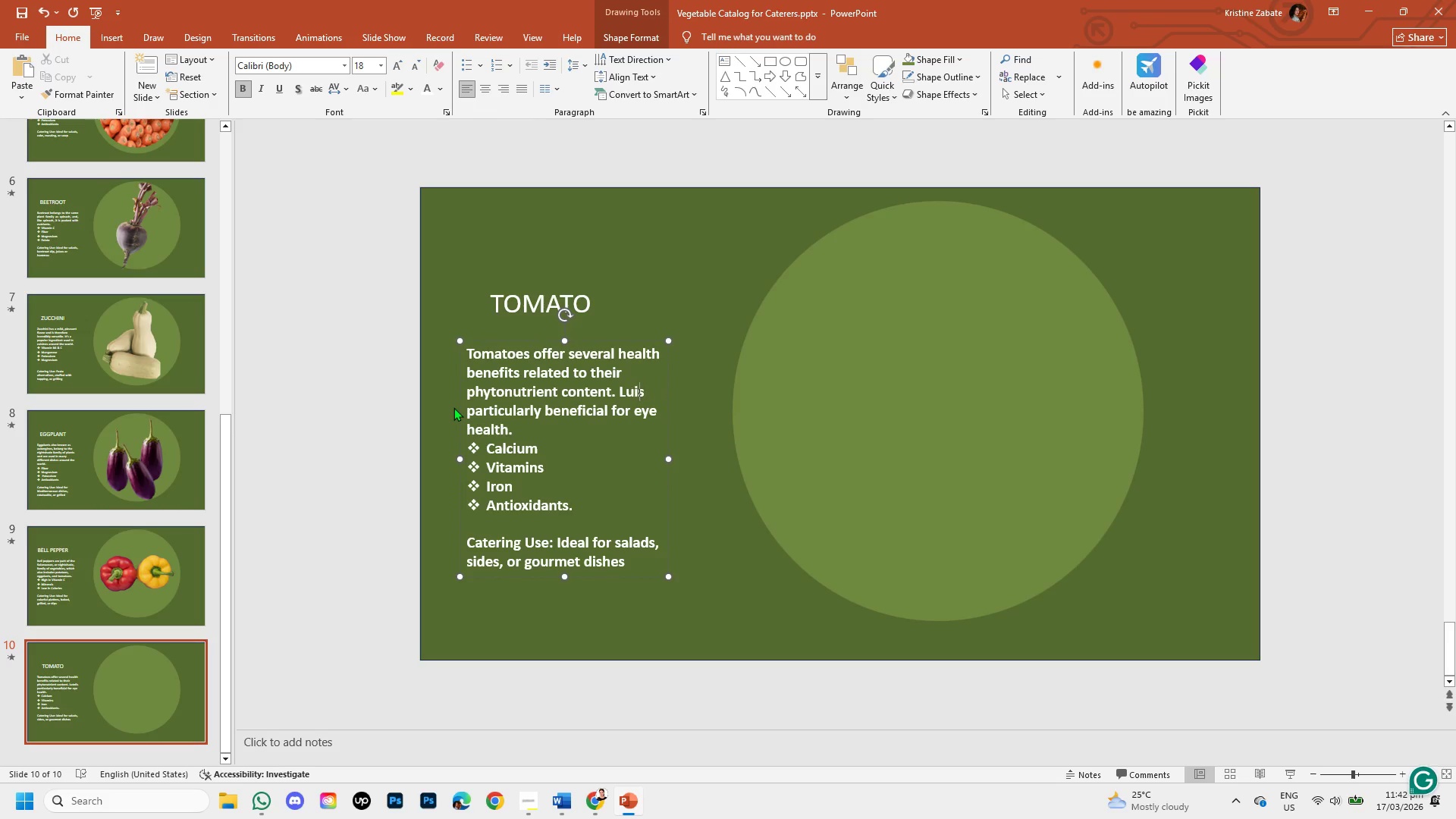 
key(Backspace)
 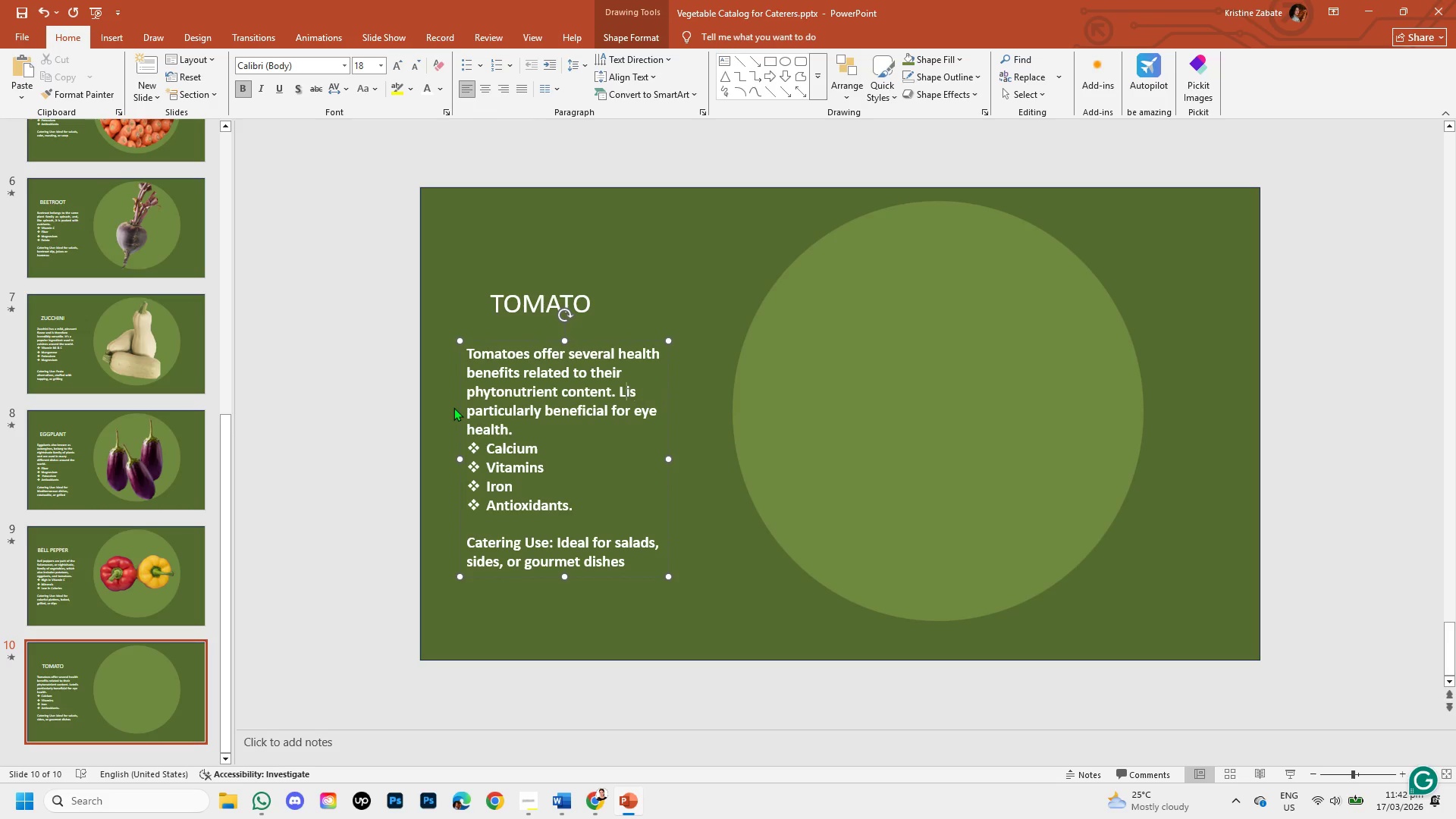 
key(Backspace)
 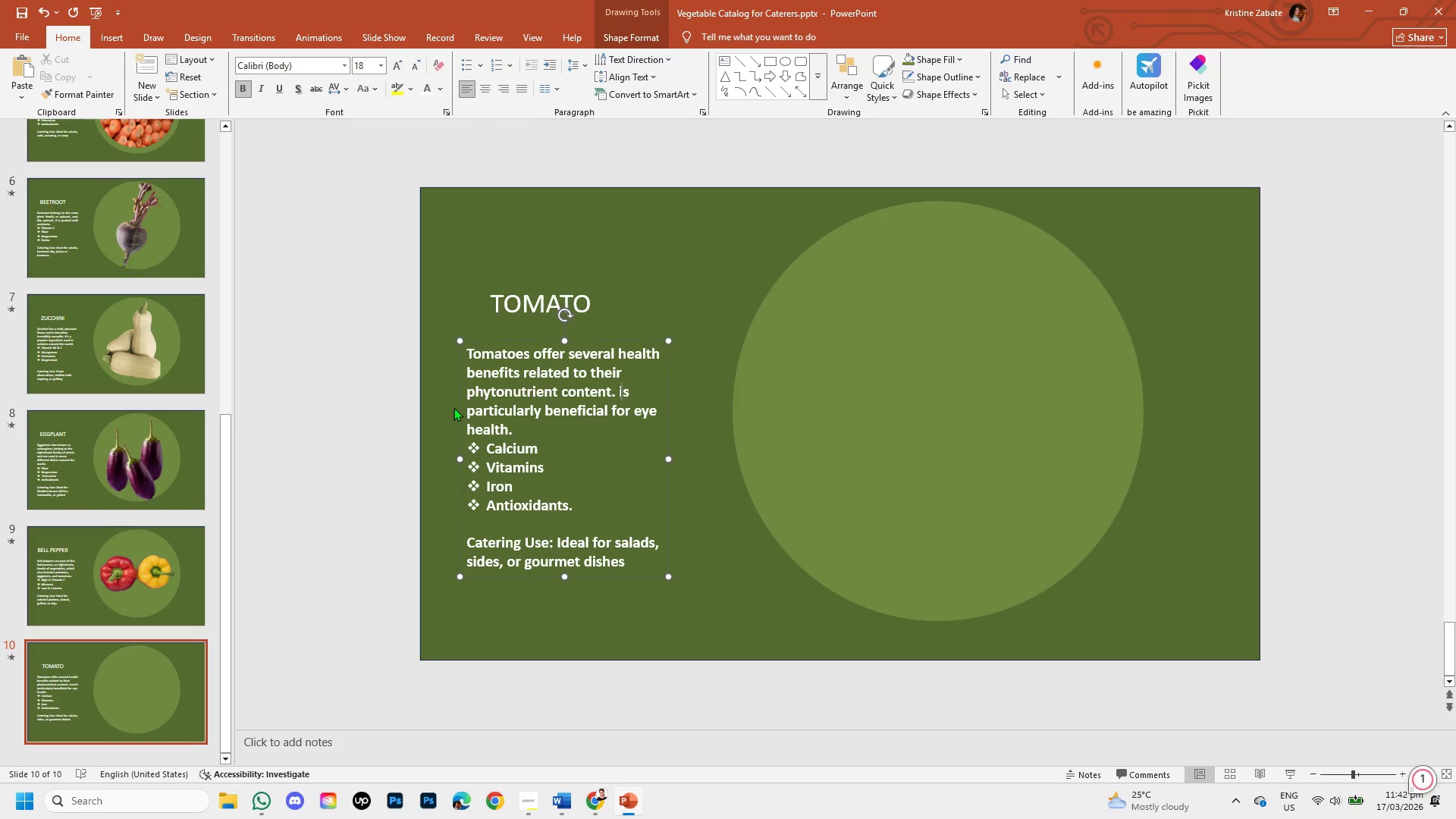 
key(Backspace)
 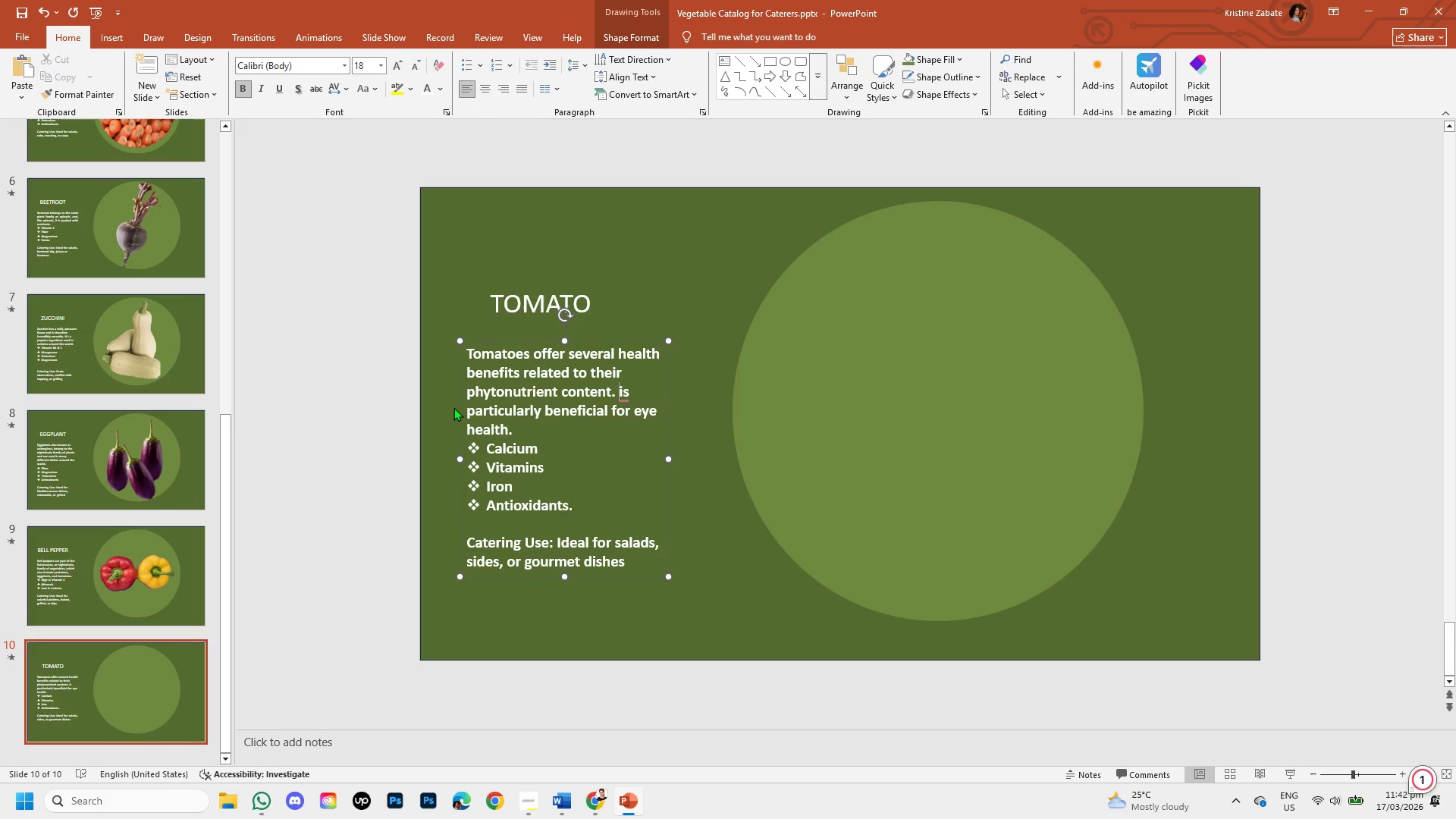 
key(CapsLock)
 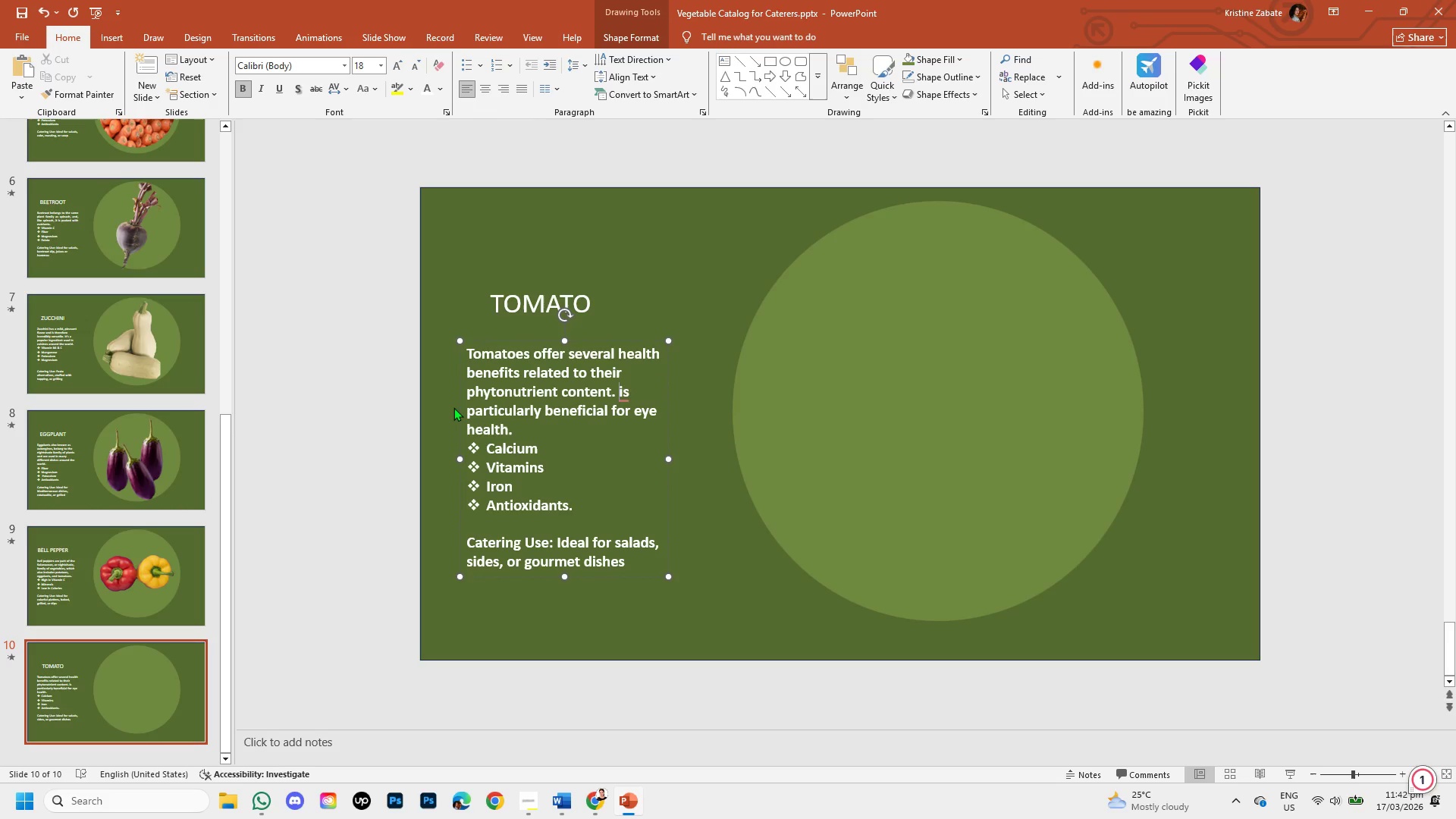 
key(I)
 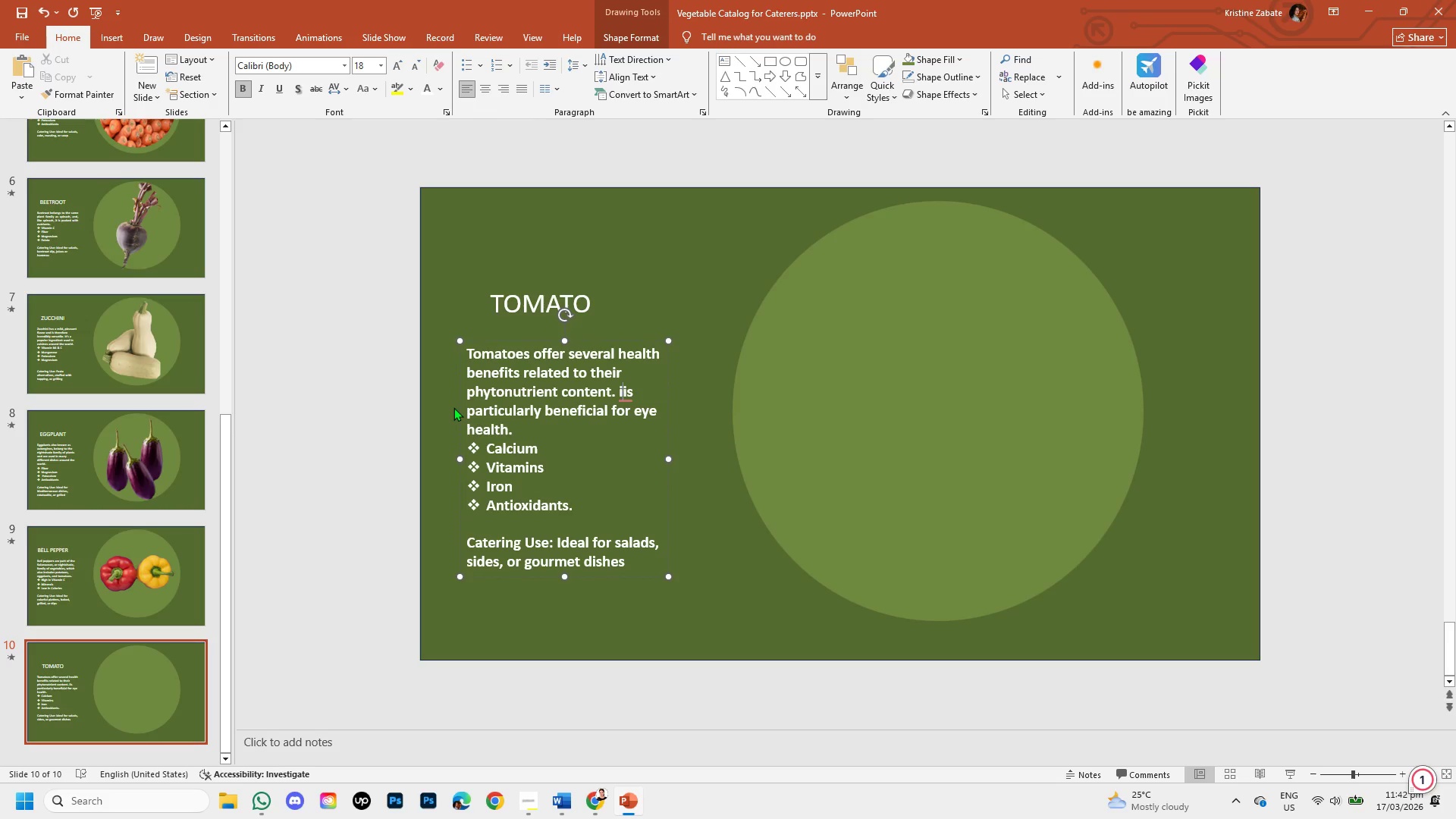 
key(Backspace)
 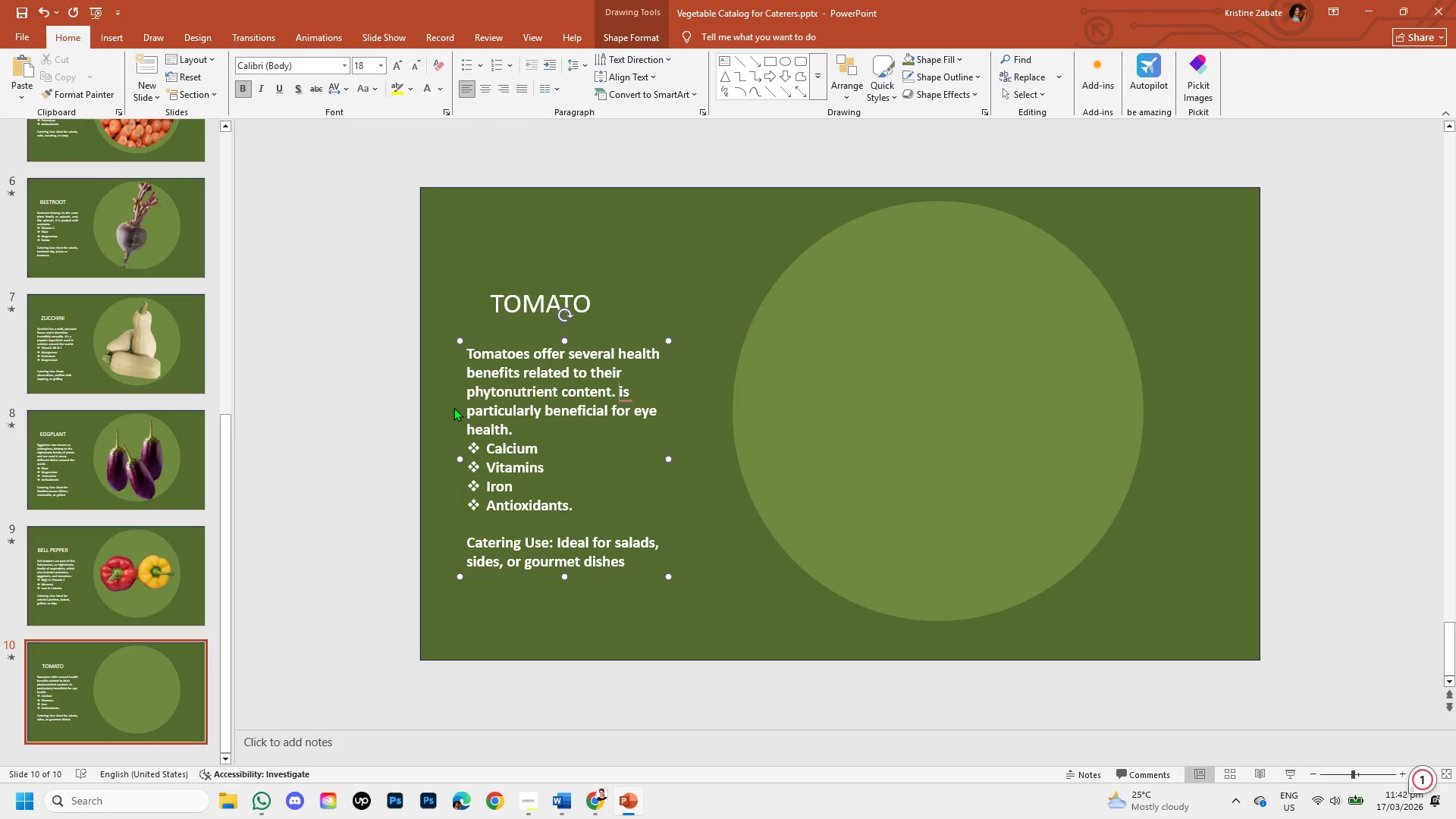 
key(CapsLock)
 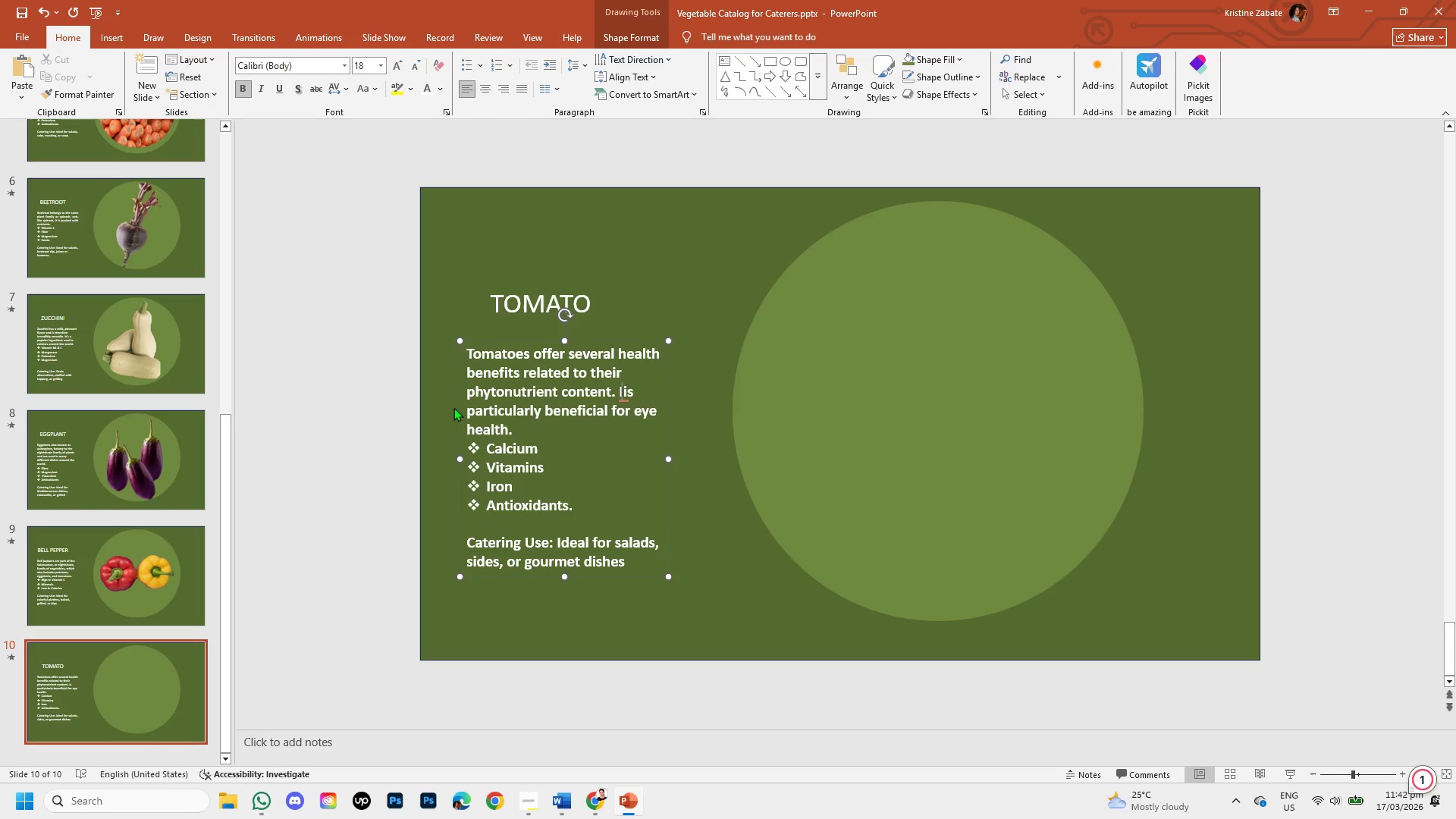 
key(I)
 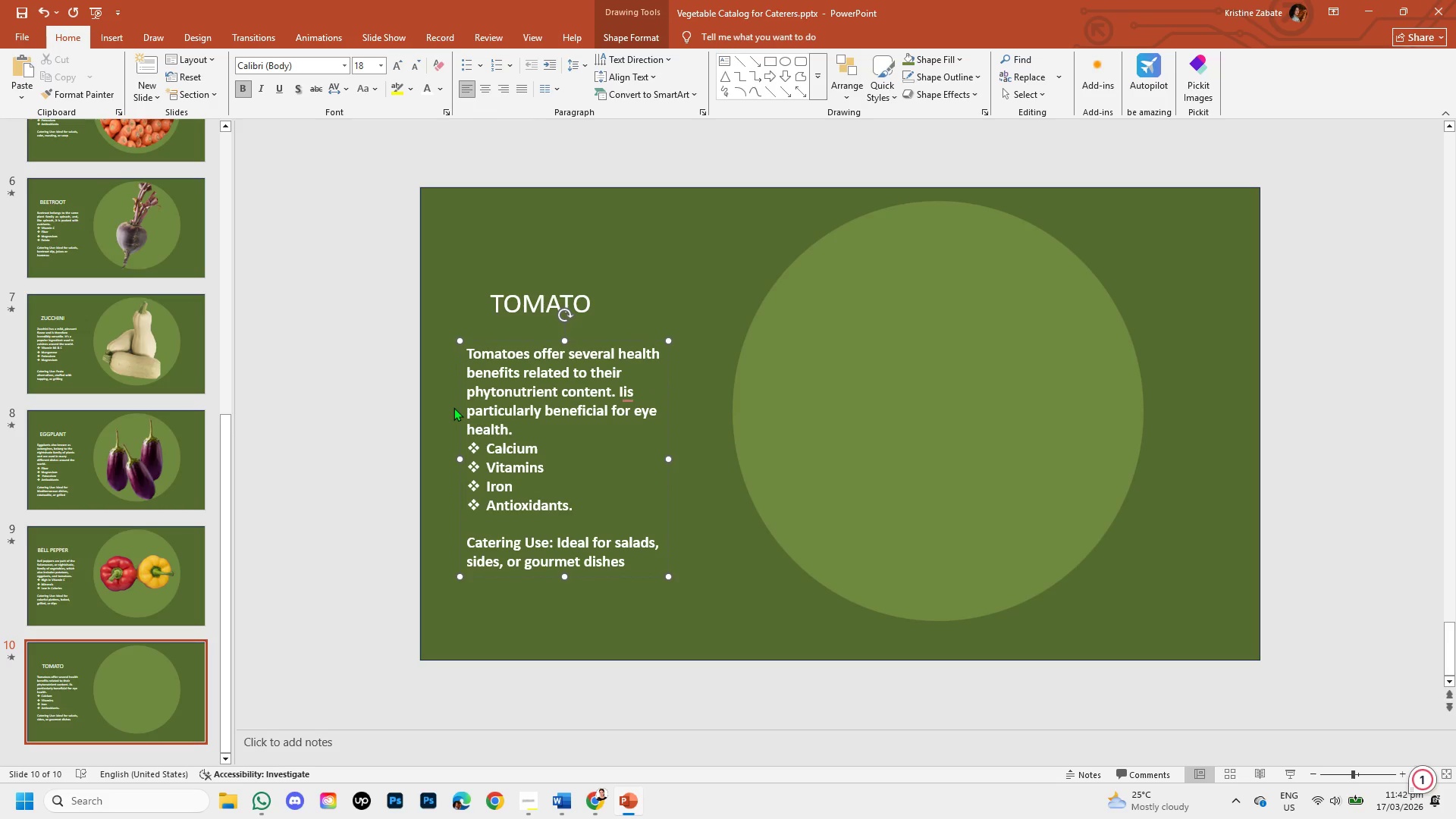 
key(CapsLock)
 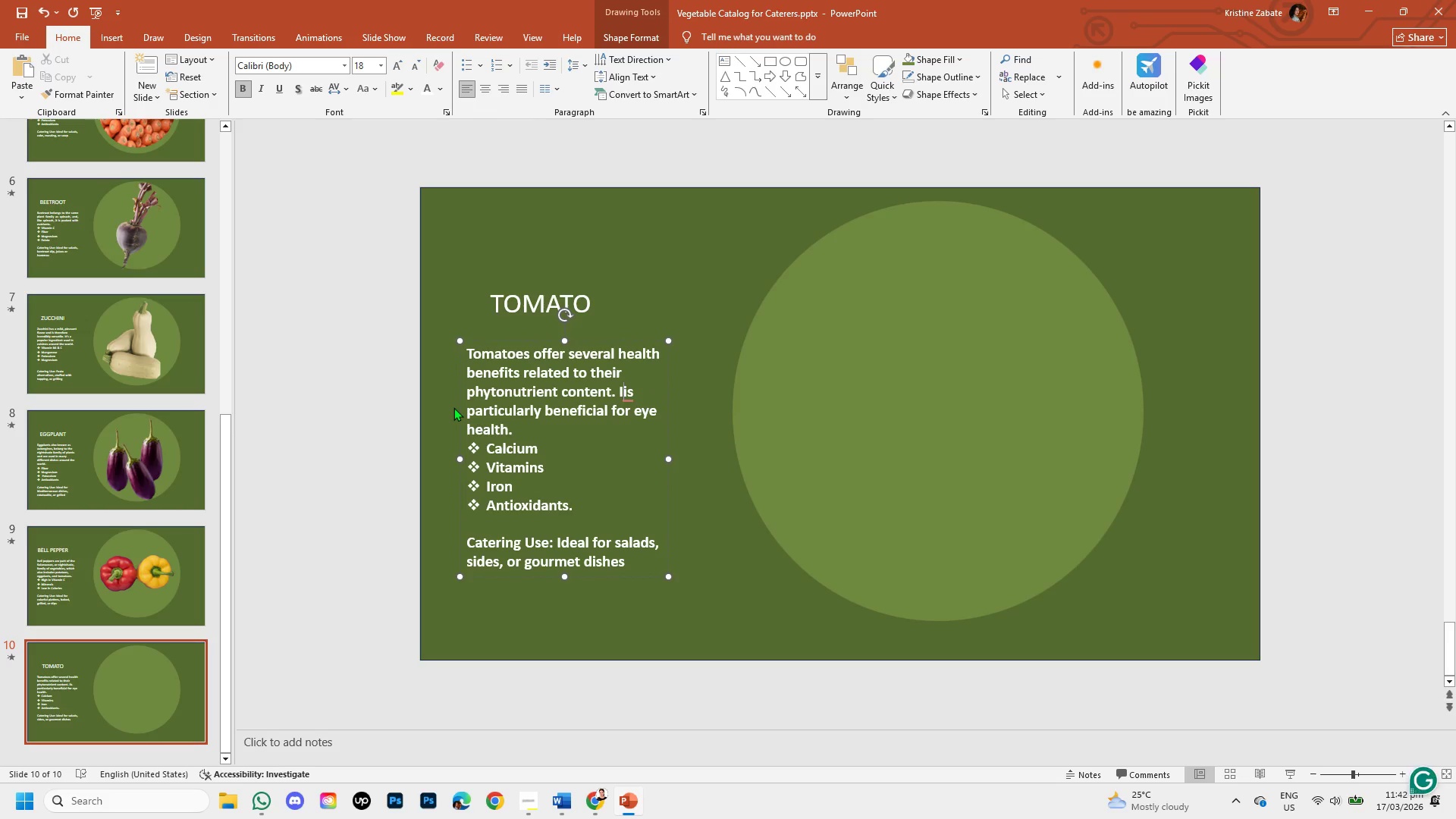 
key(T)
 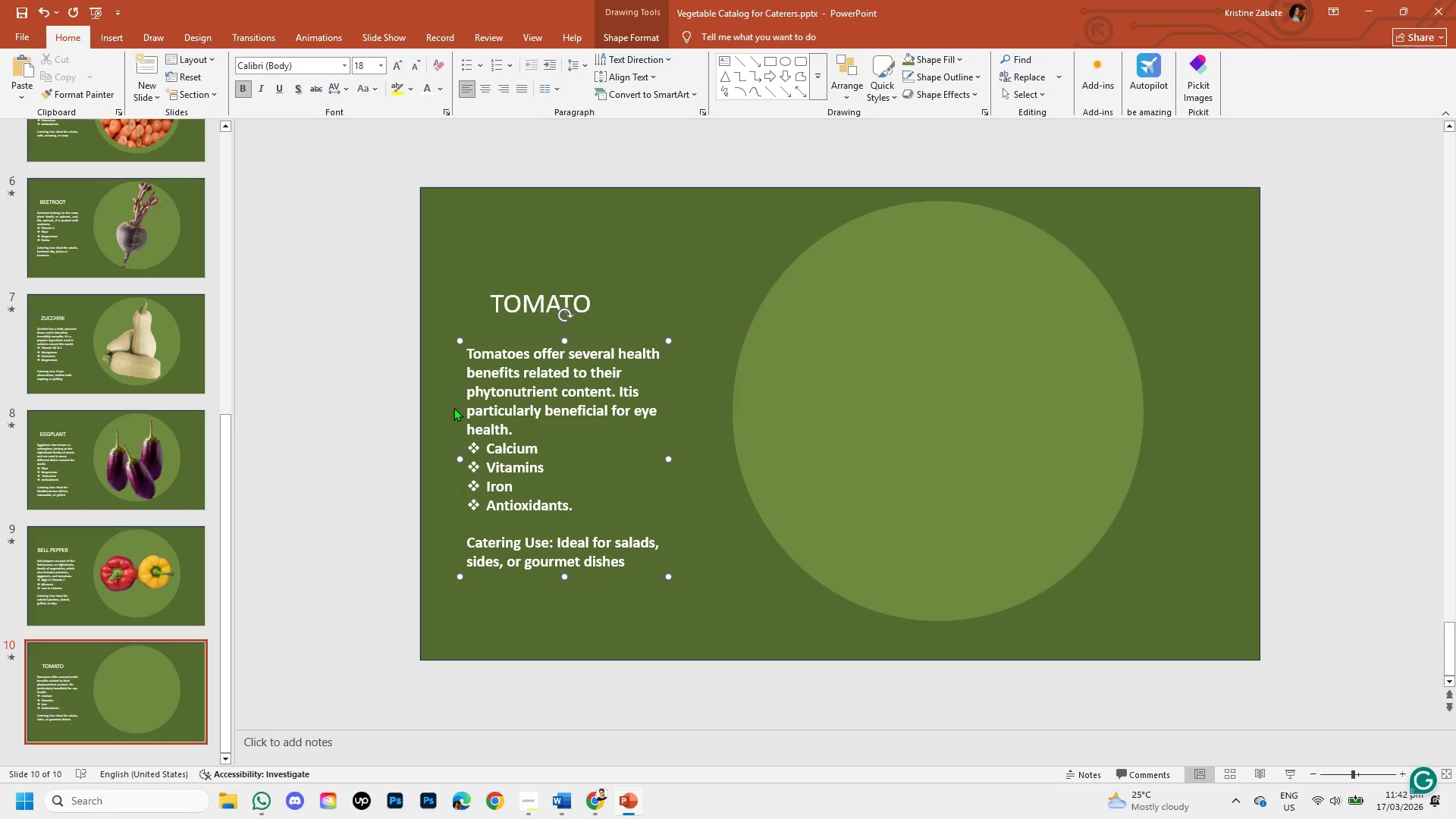 
key(Space)
 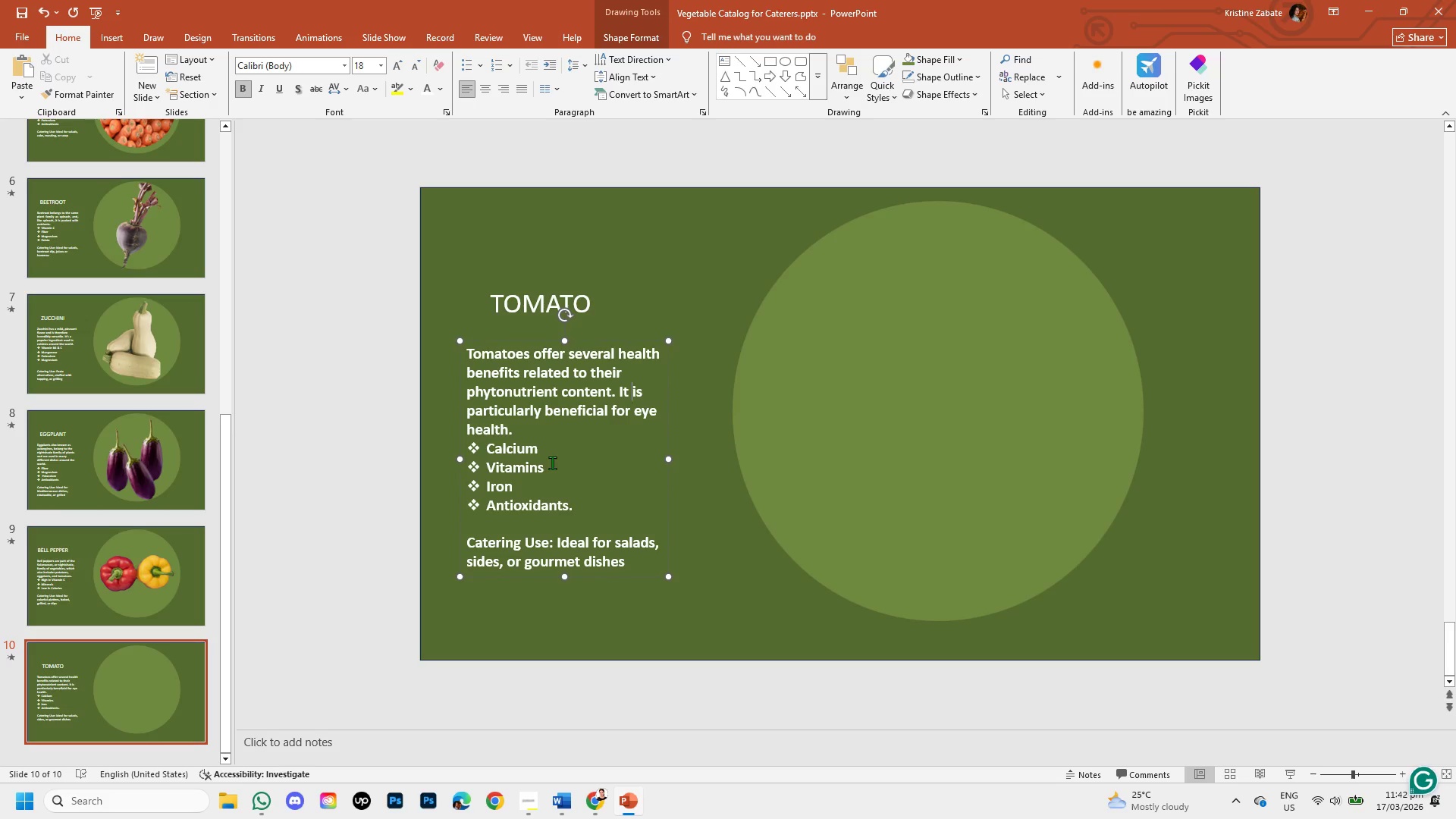 
left_click([548, 480])
 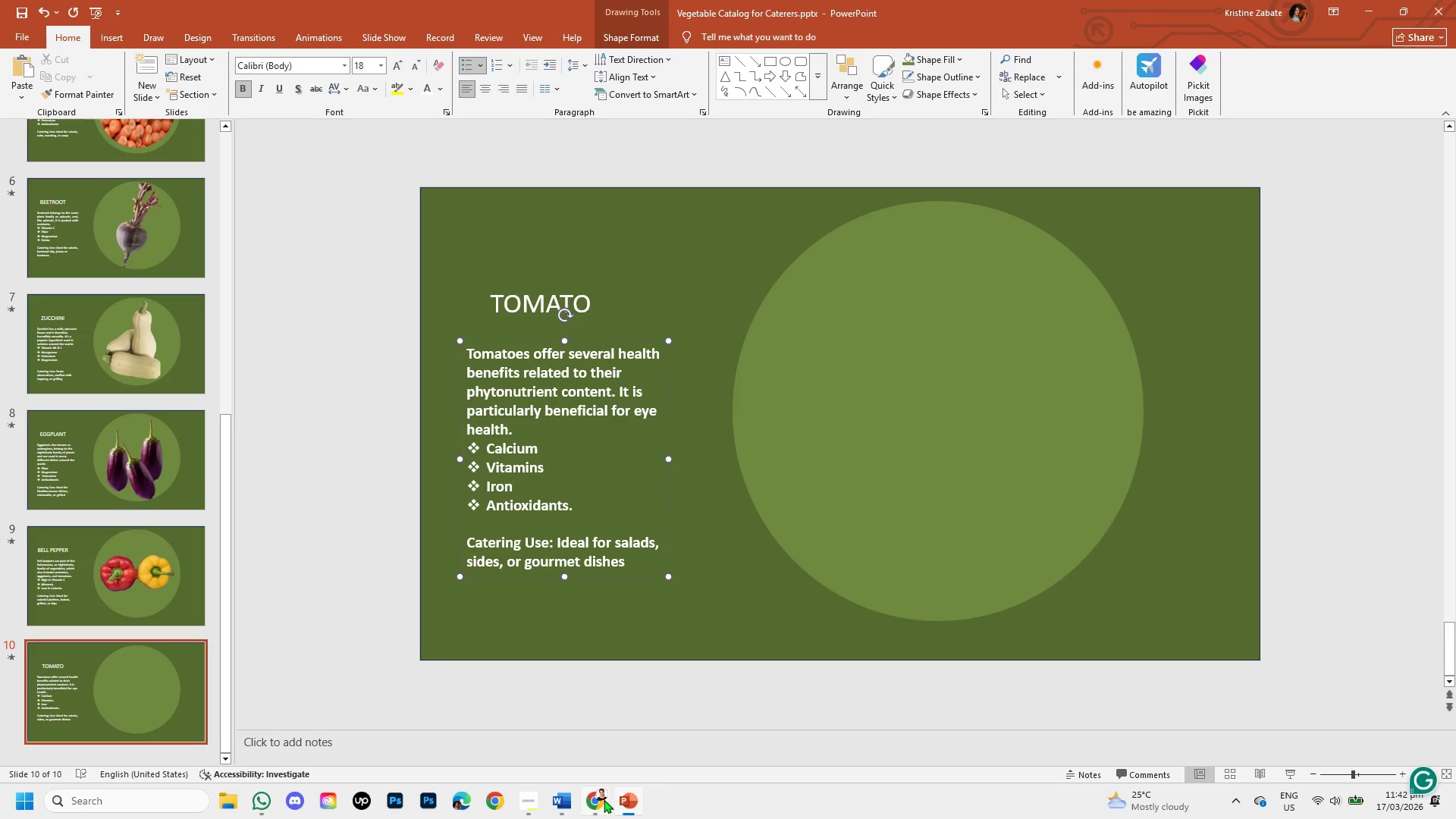 
left_click([597, 802])
 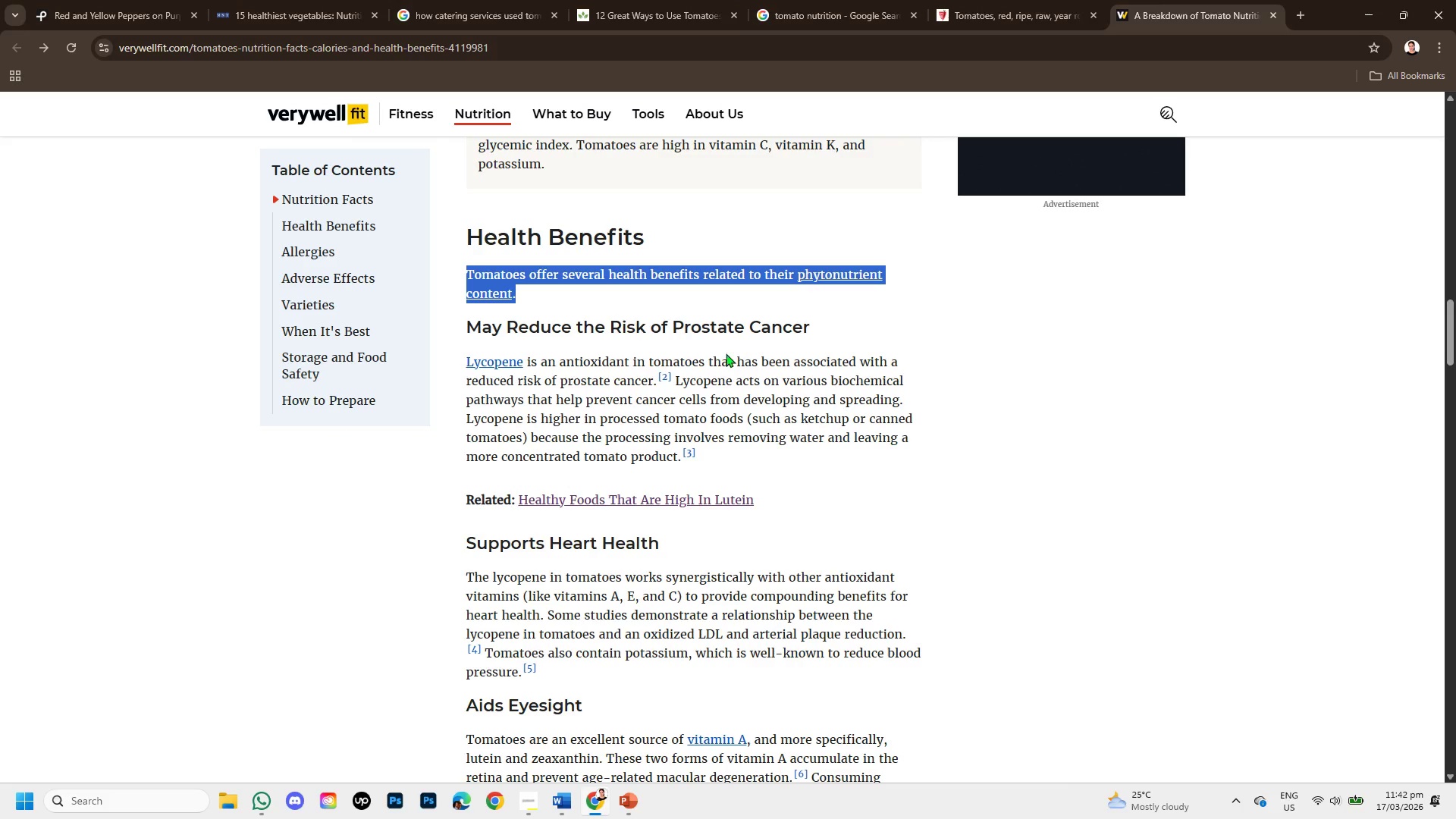 
mouse_move([687, 449])
 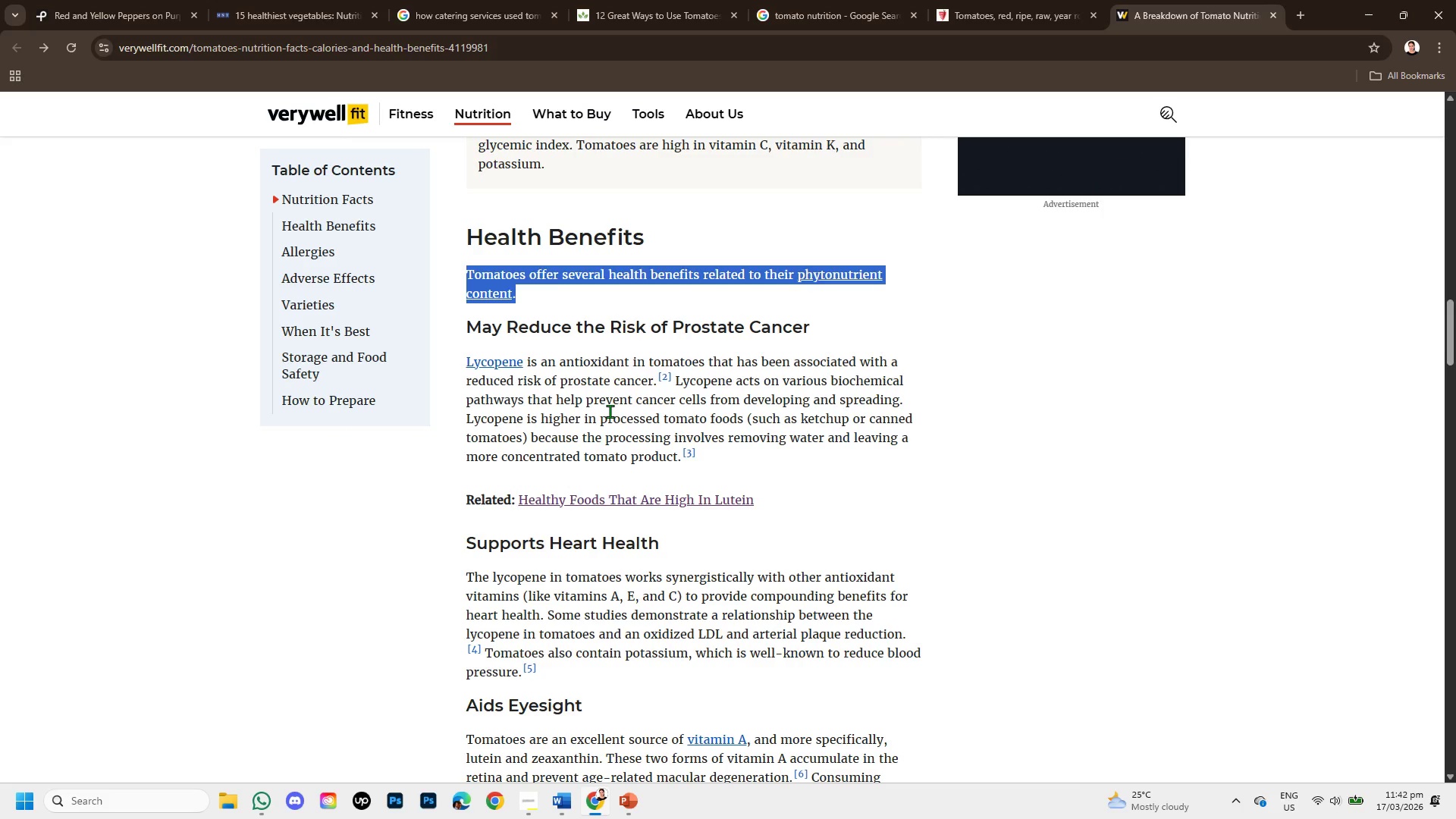 
scroll: coordinate [618, 425], scroll_direction: down, amount: 1.0
 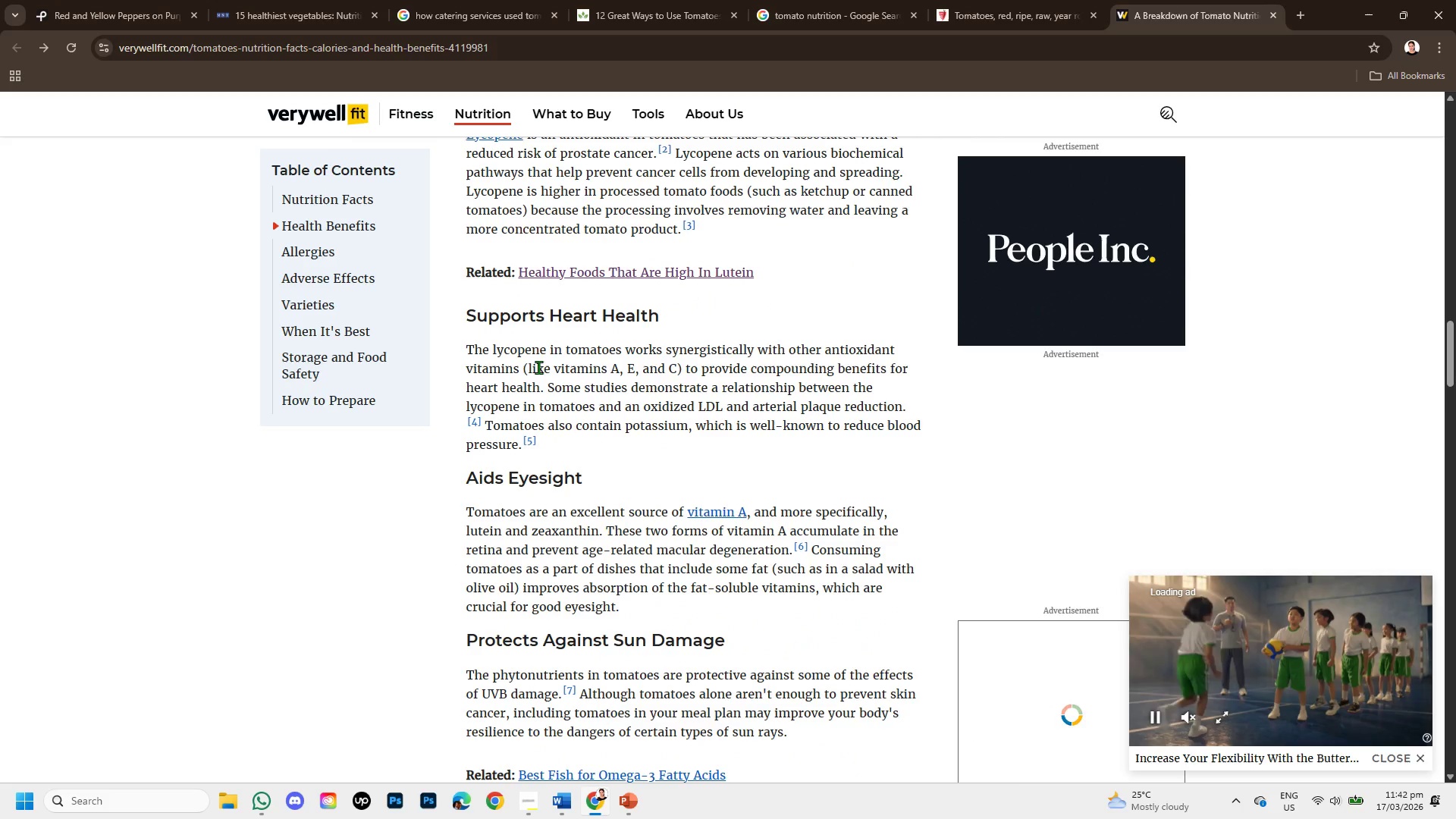 
wait(8.49)
 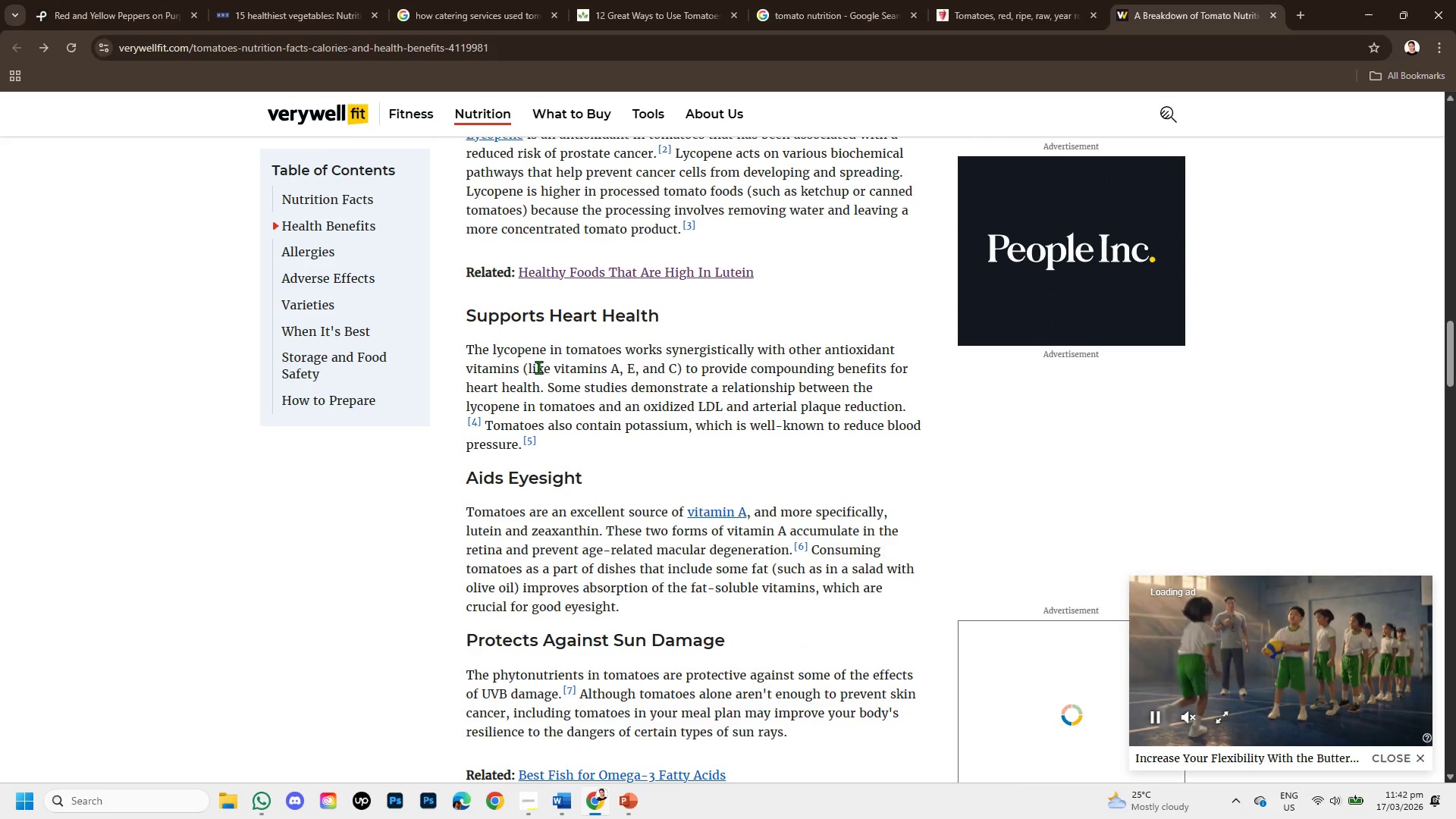 
left_click_drag(start_coordinate=[554, 369], to_coordinate=[682, 361])
 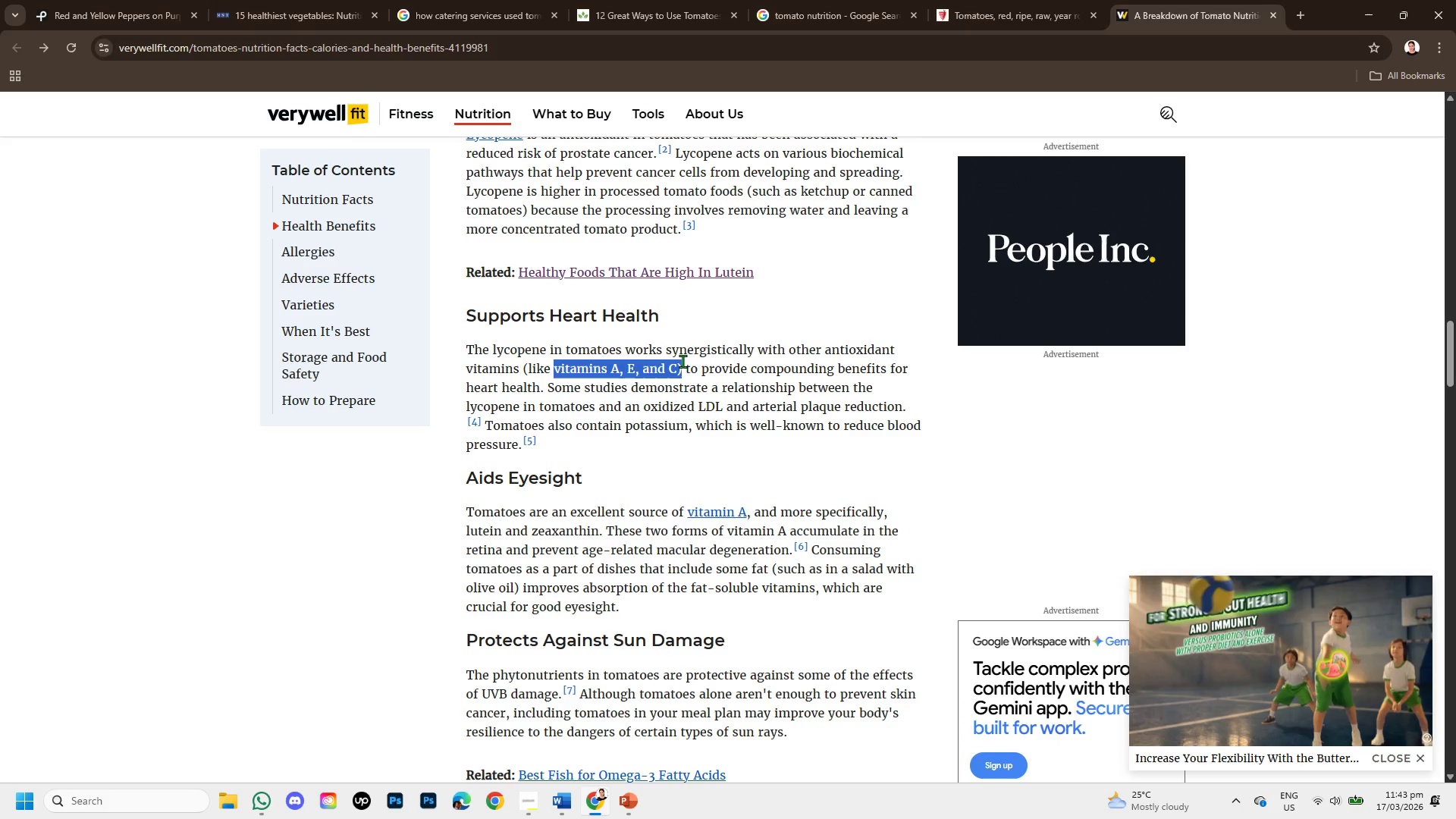 
key(Control+C)
 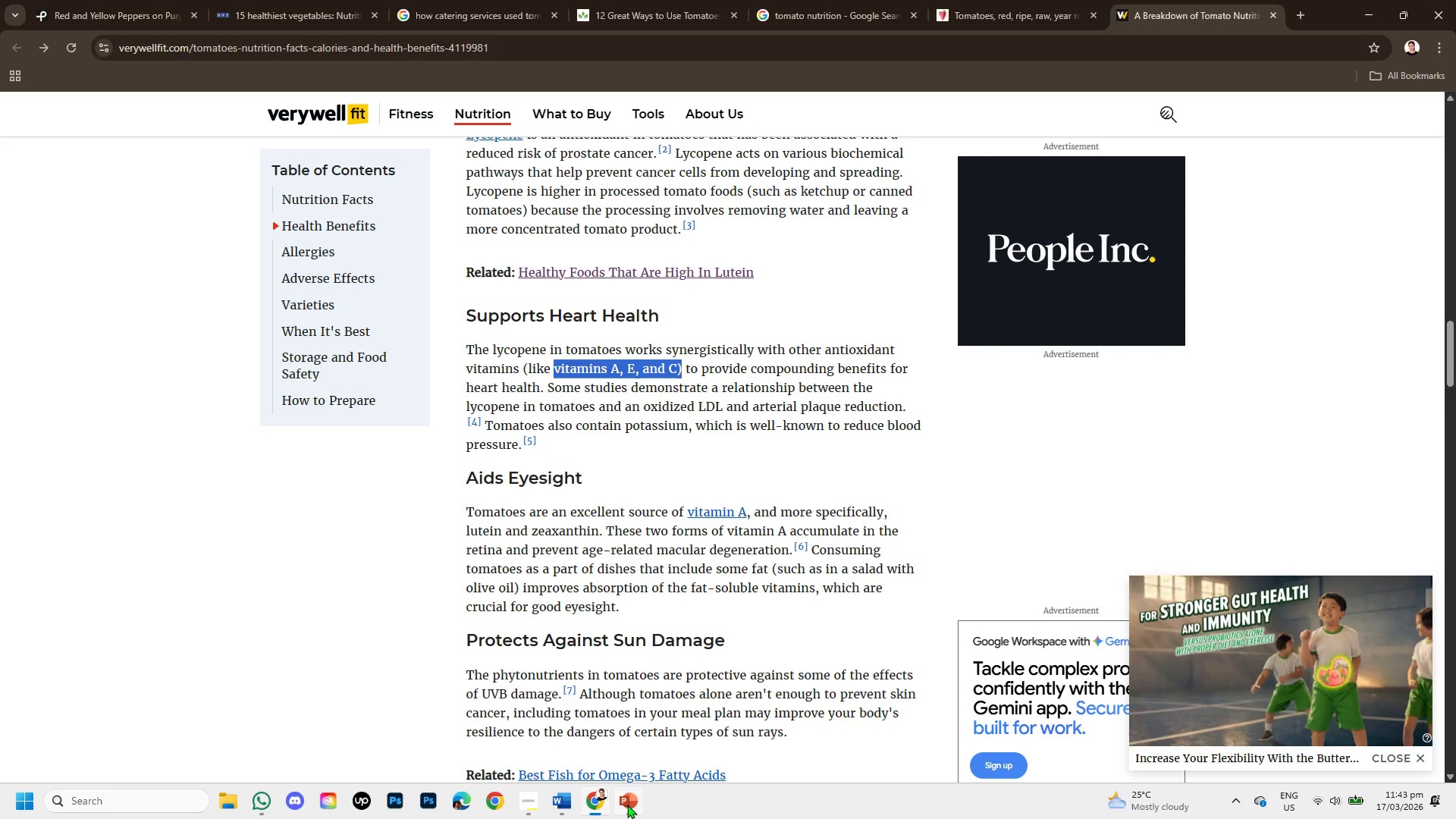 
left_click([627, 805])
 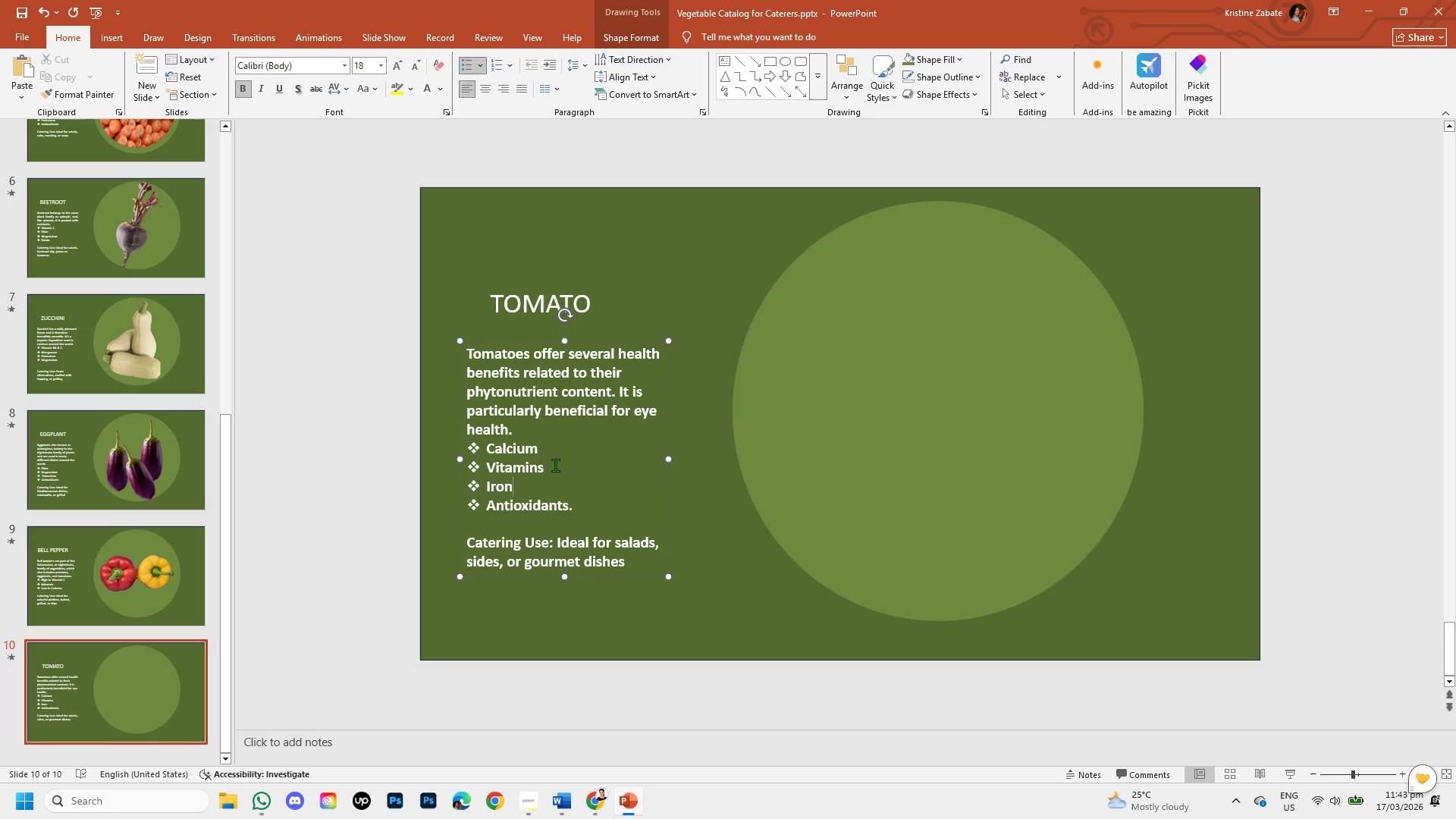 
left_click([557, 444])
 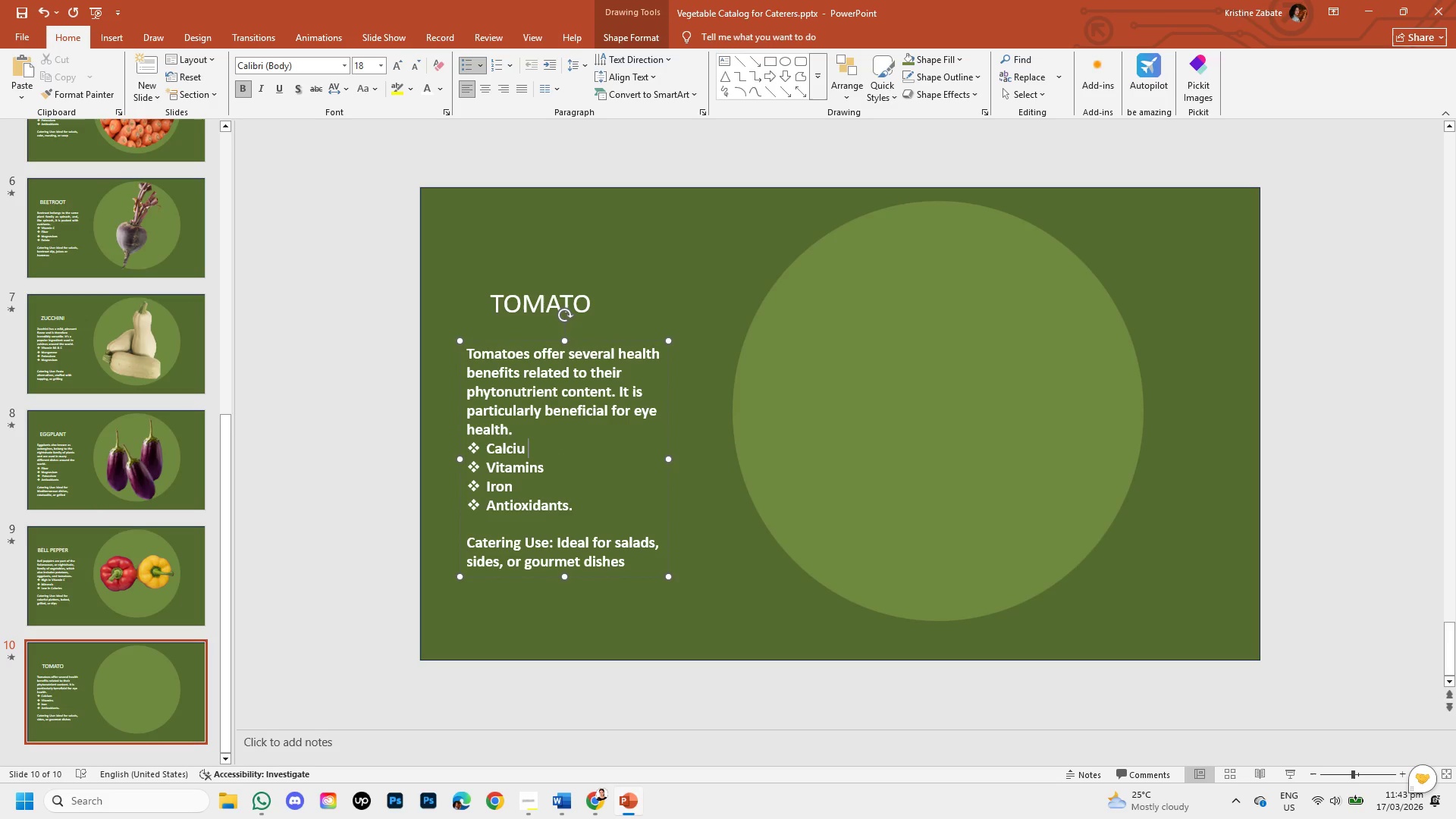 
hold_key(key=Backspace, duration=0.62)
 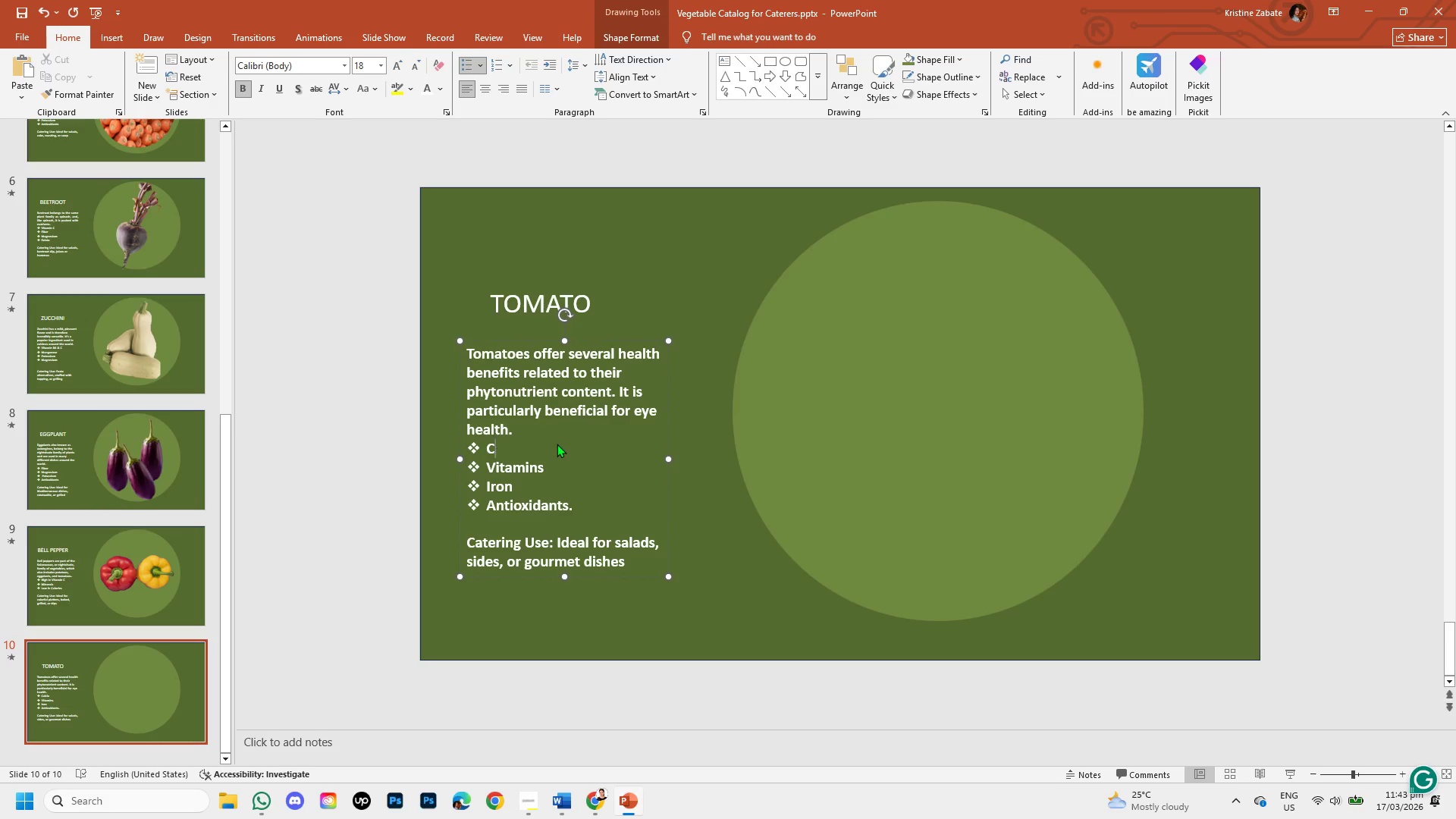 
key(Backspace)
 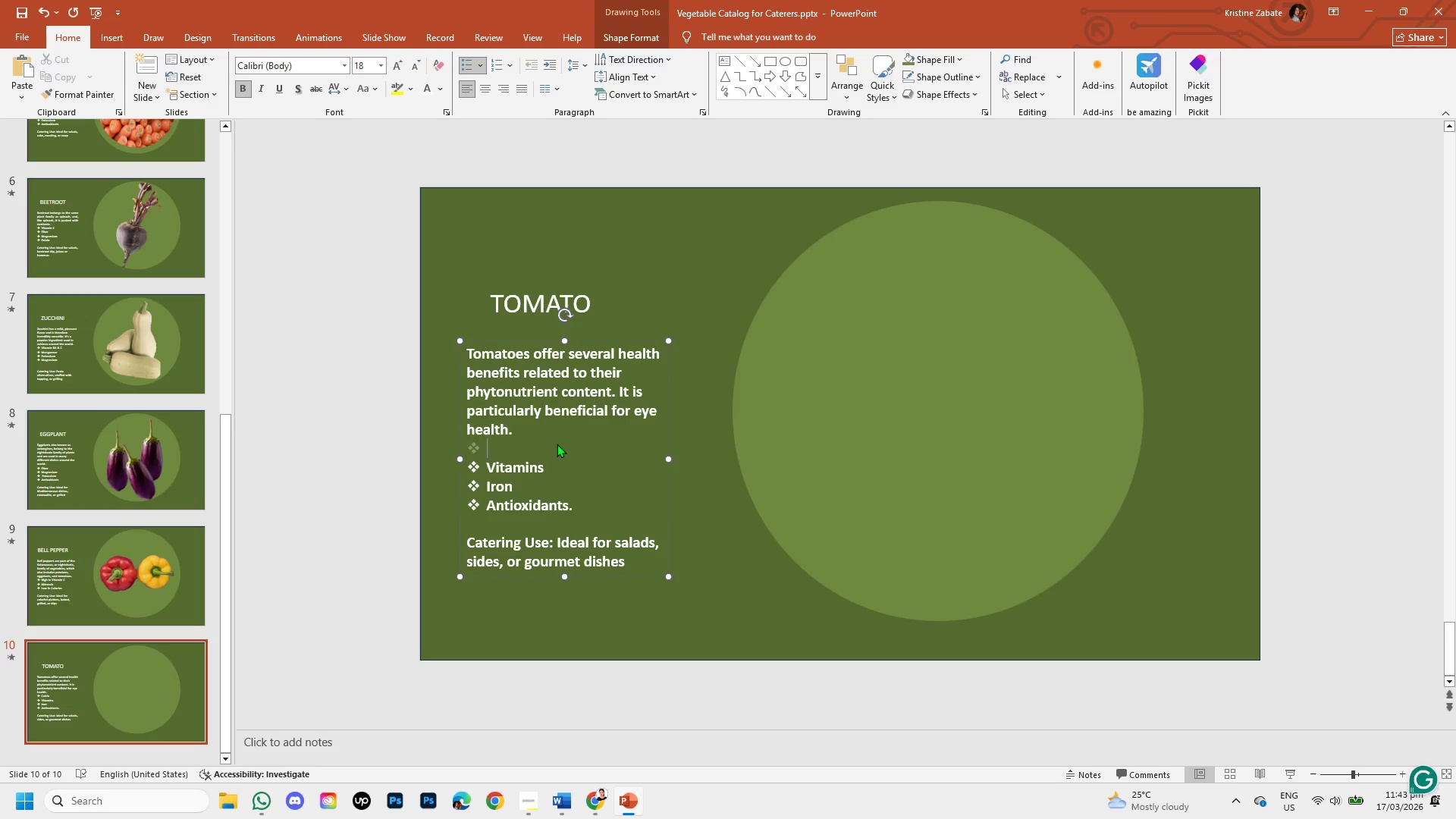 
key(Backspace)
 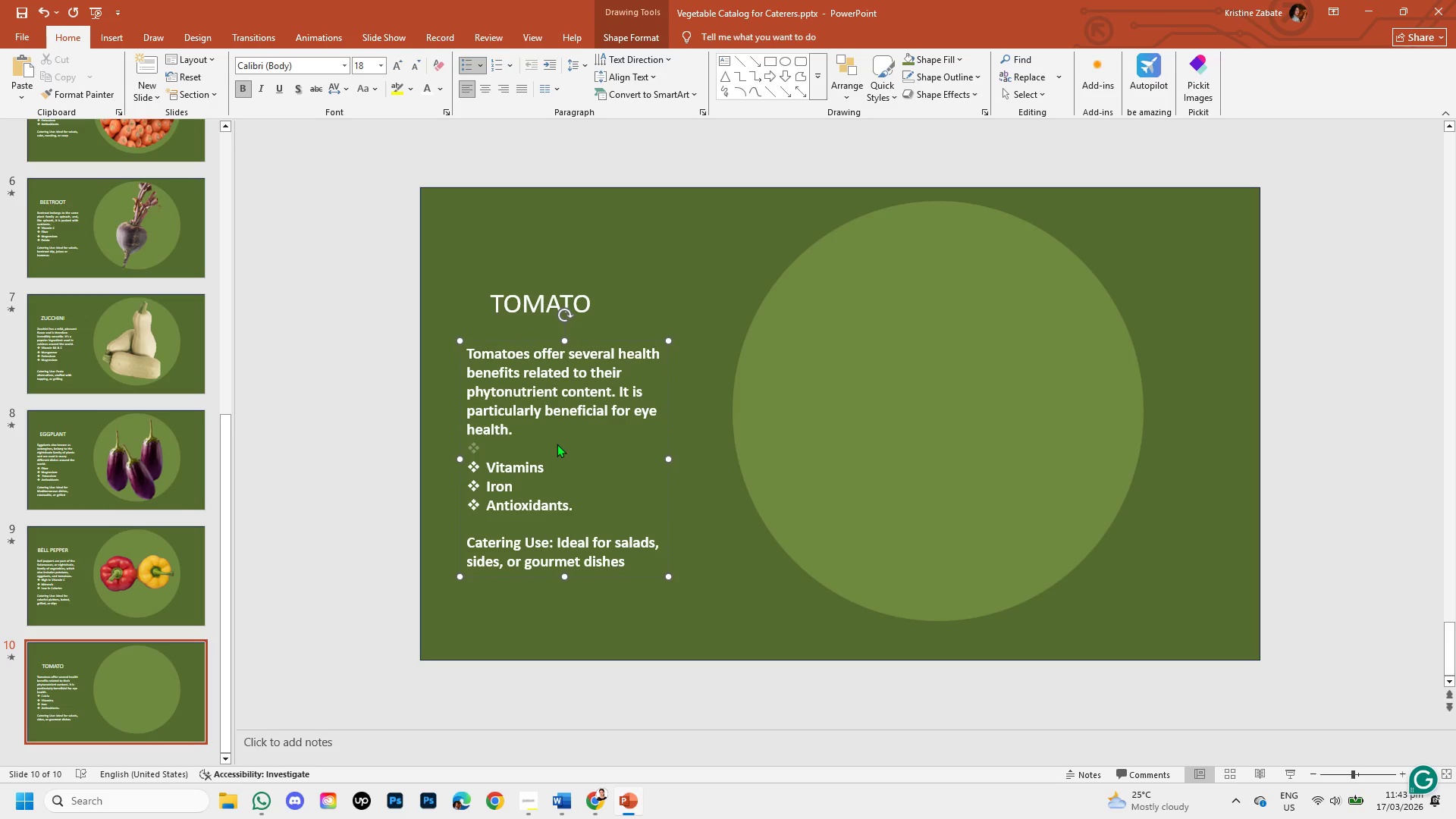 
key(Control+V)
 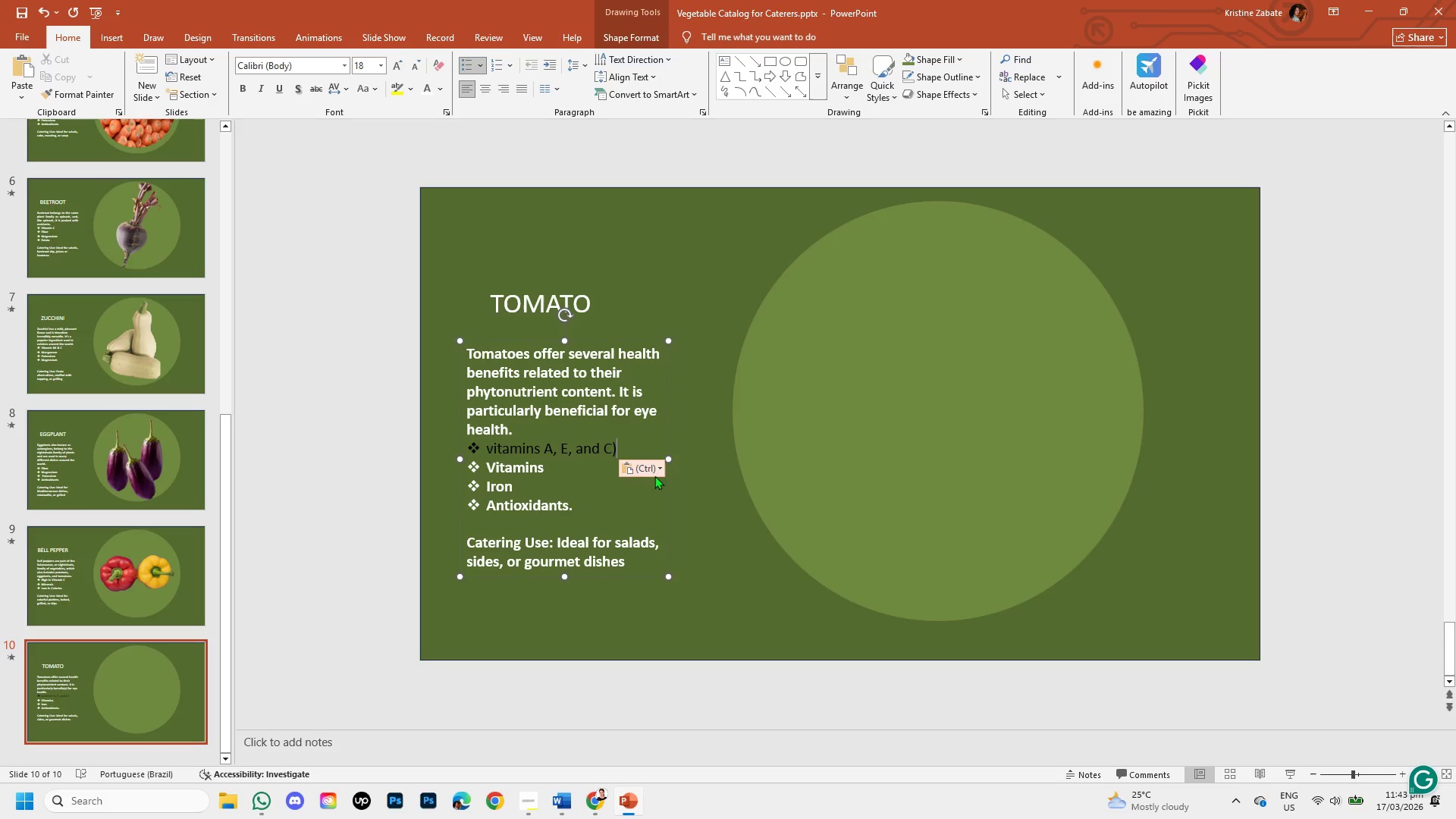 
left_click([663, 466])
 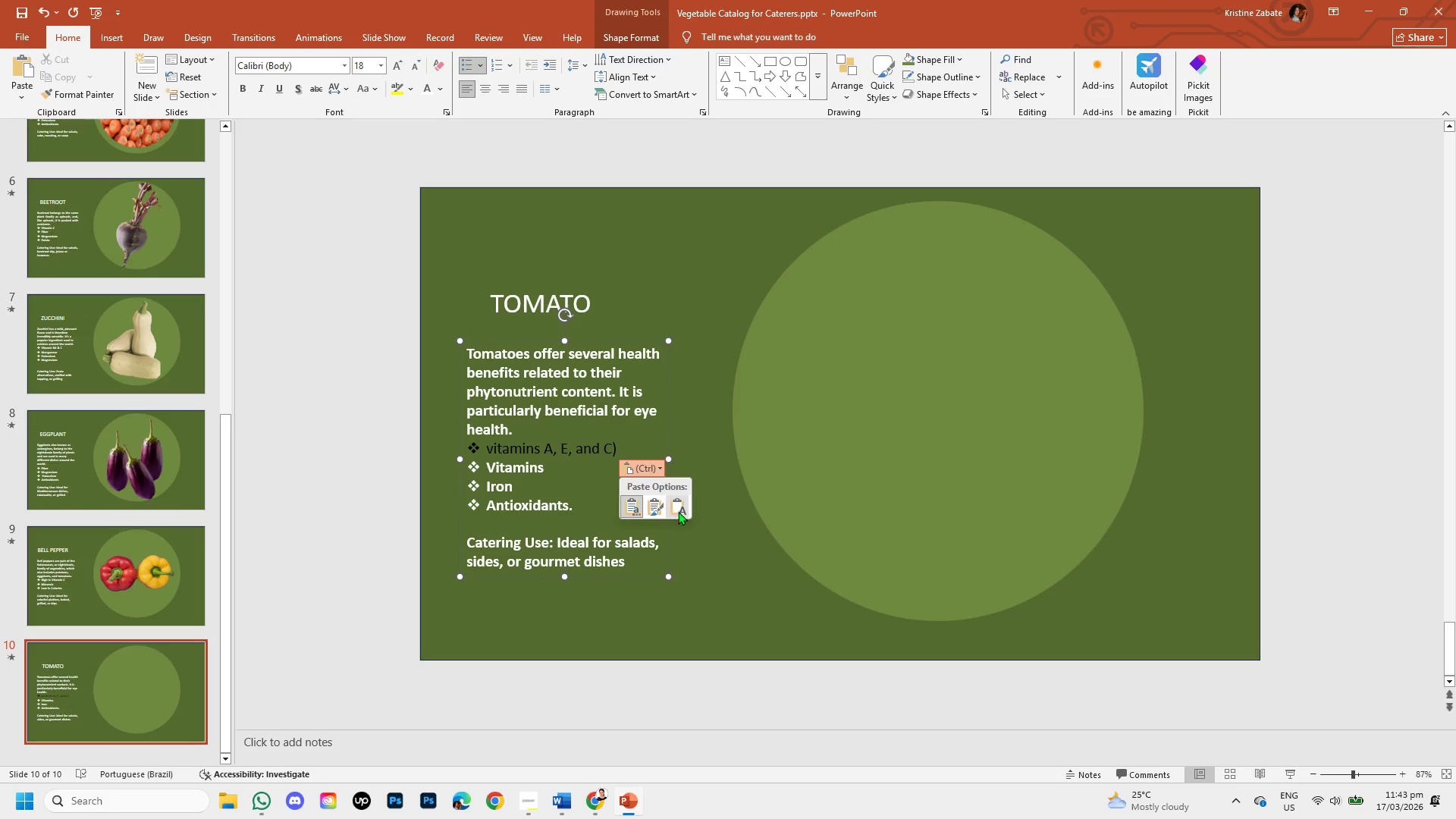 
left_click([678, 511])
 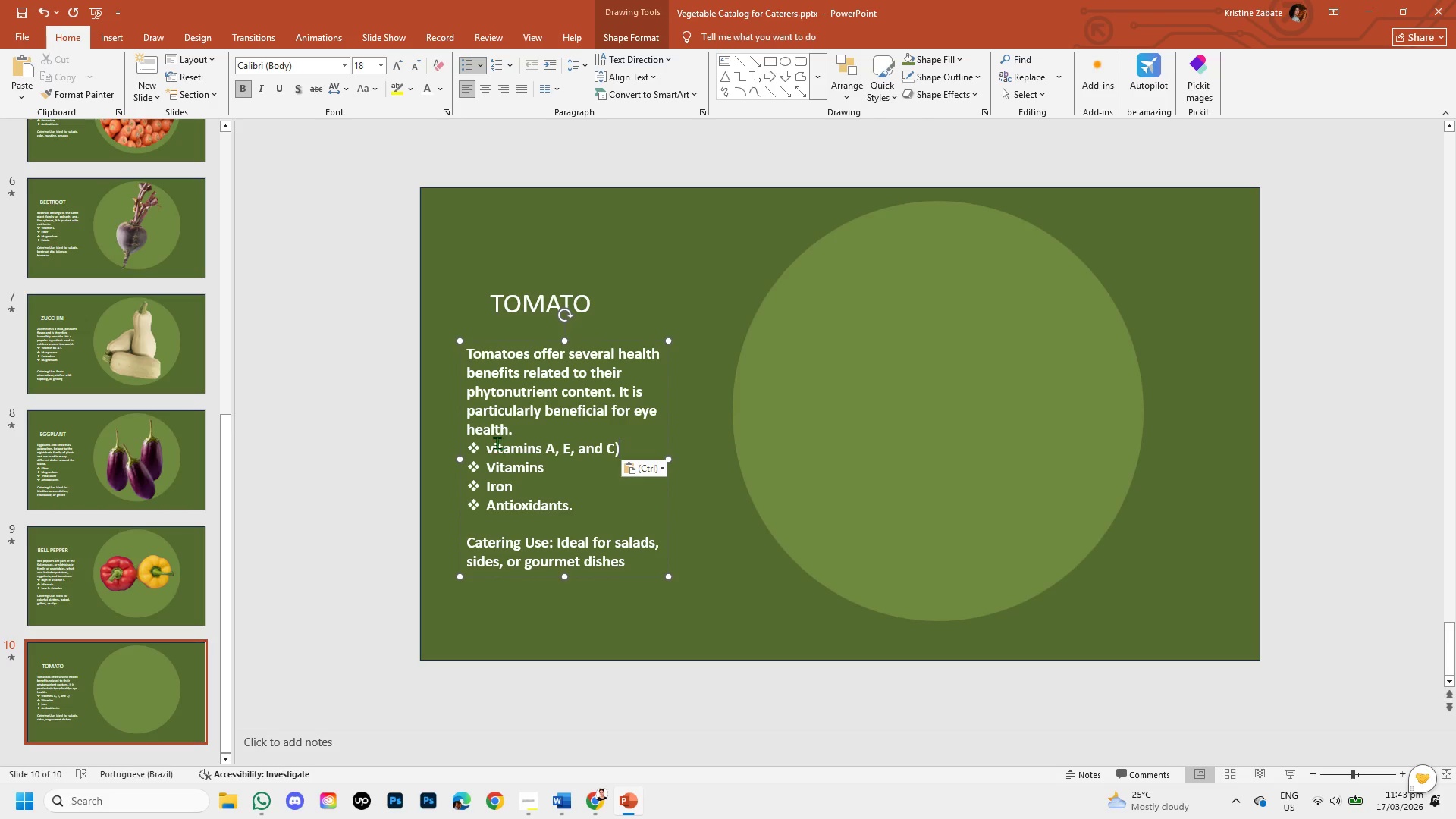 
left_click([495, 443])
 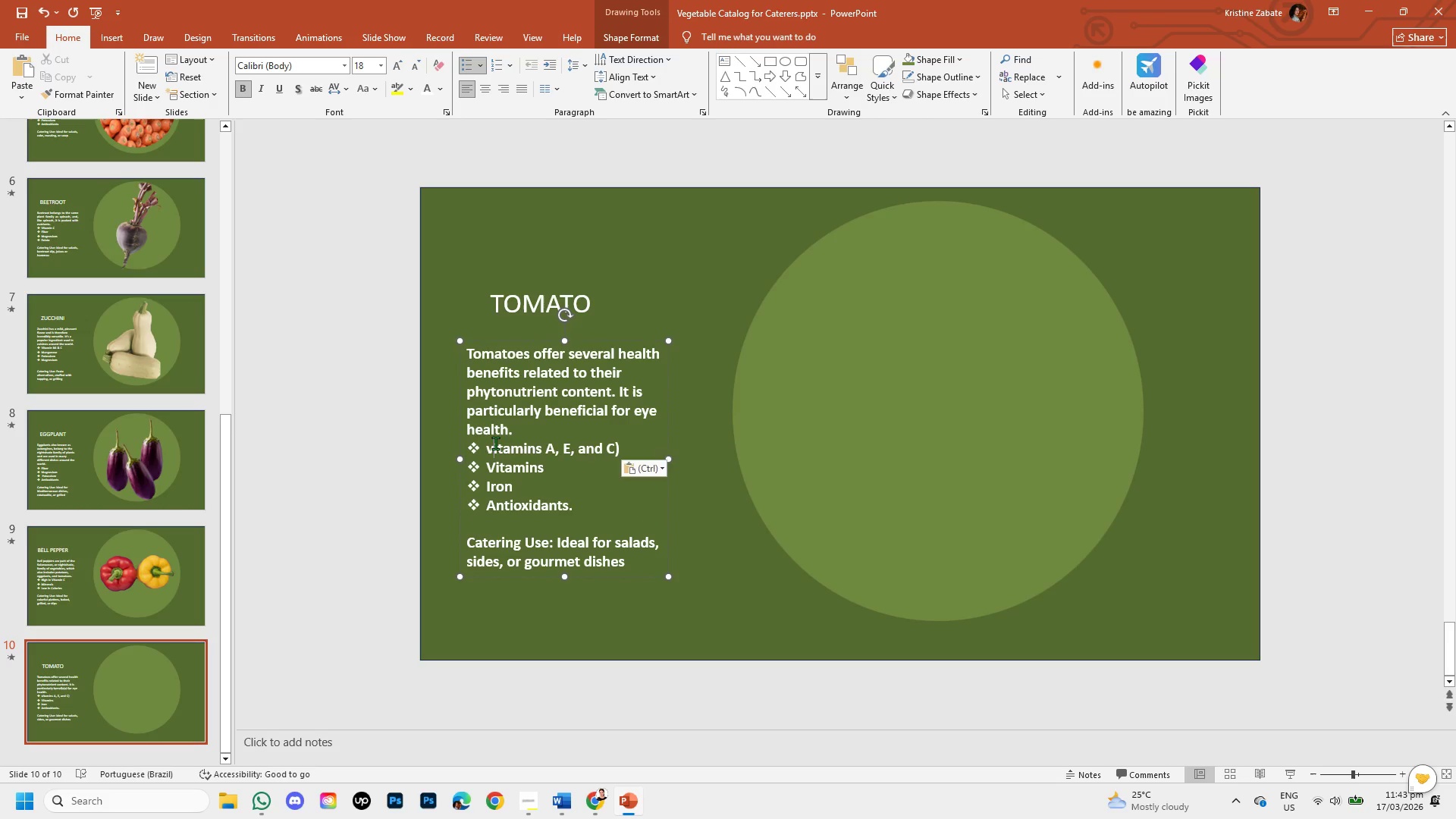 
key(Backspace)
 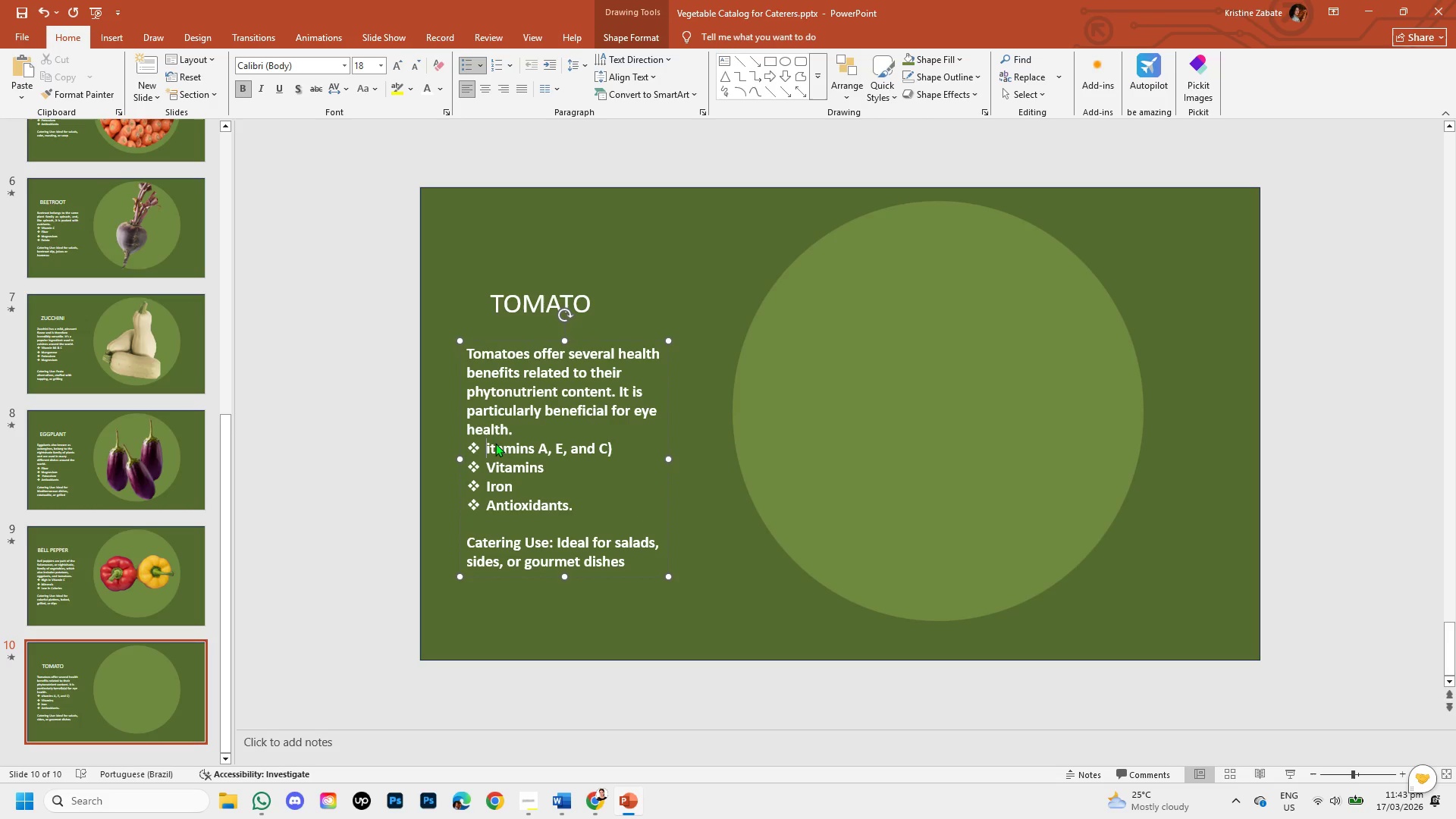 
key(CapsLock)
 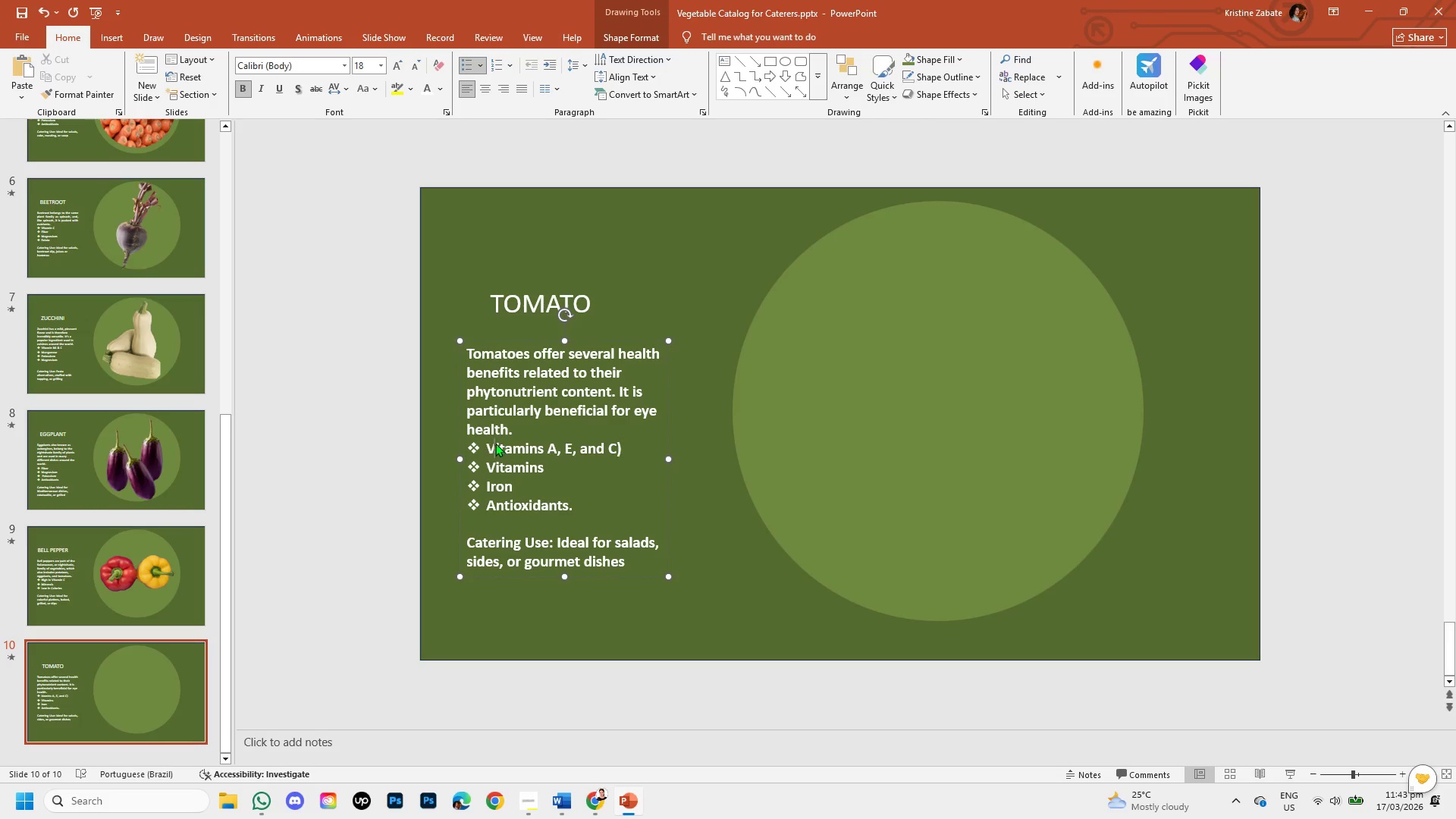 
key(V)
 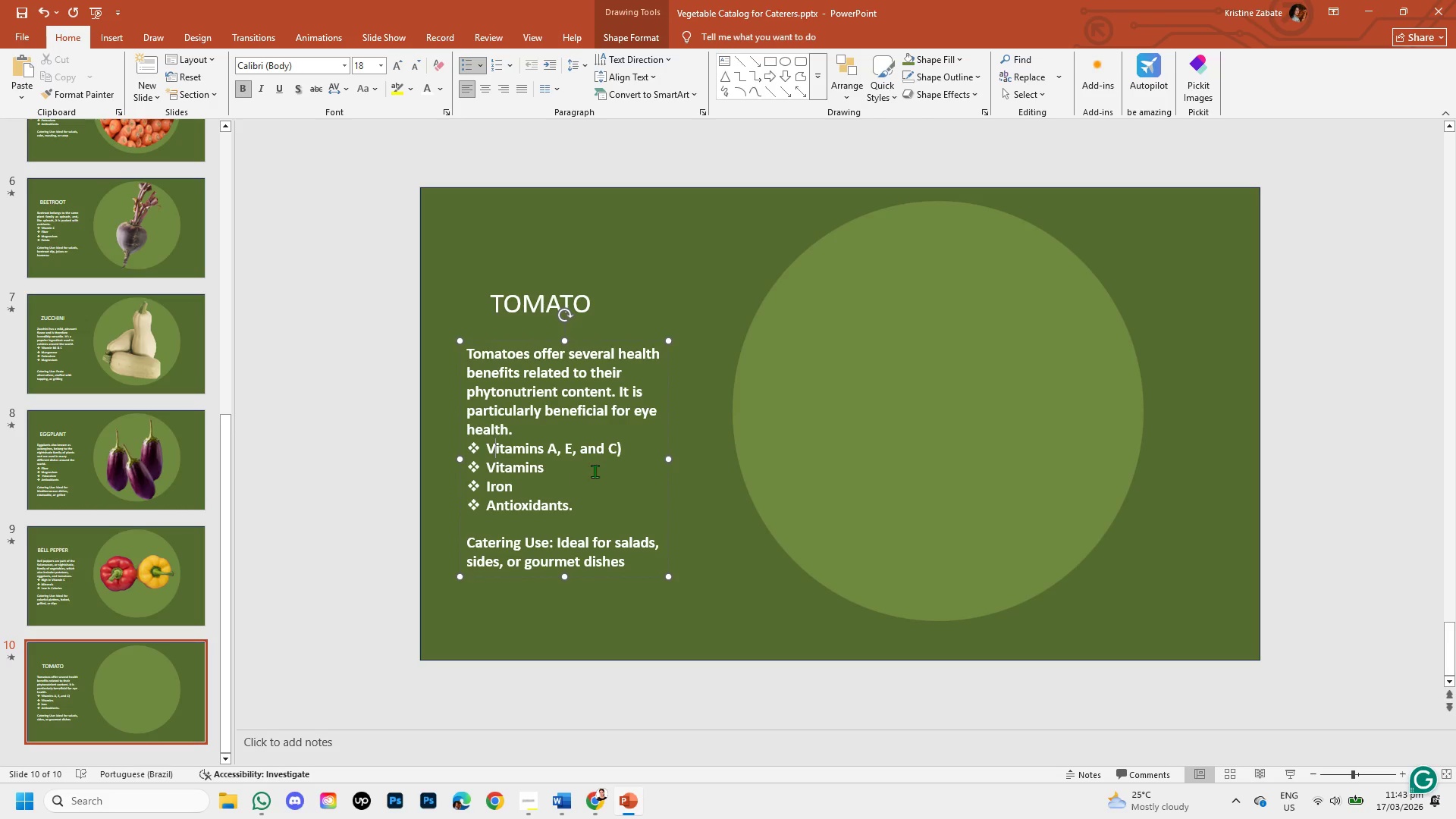 
left_click([624, 450])
 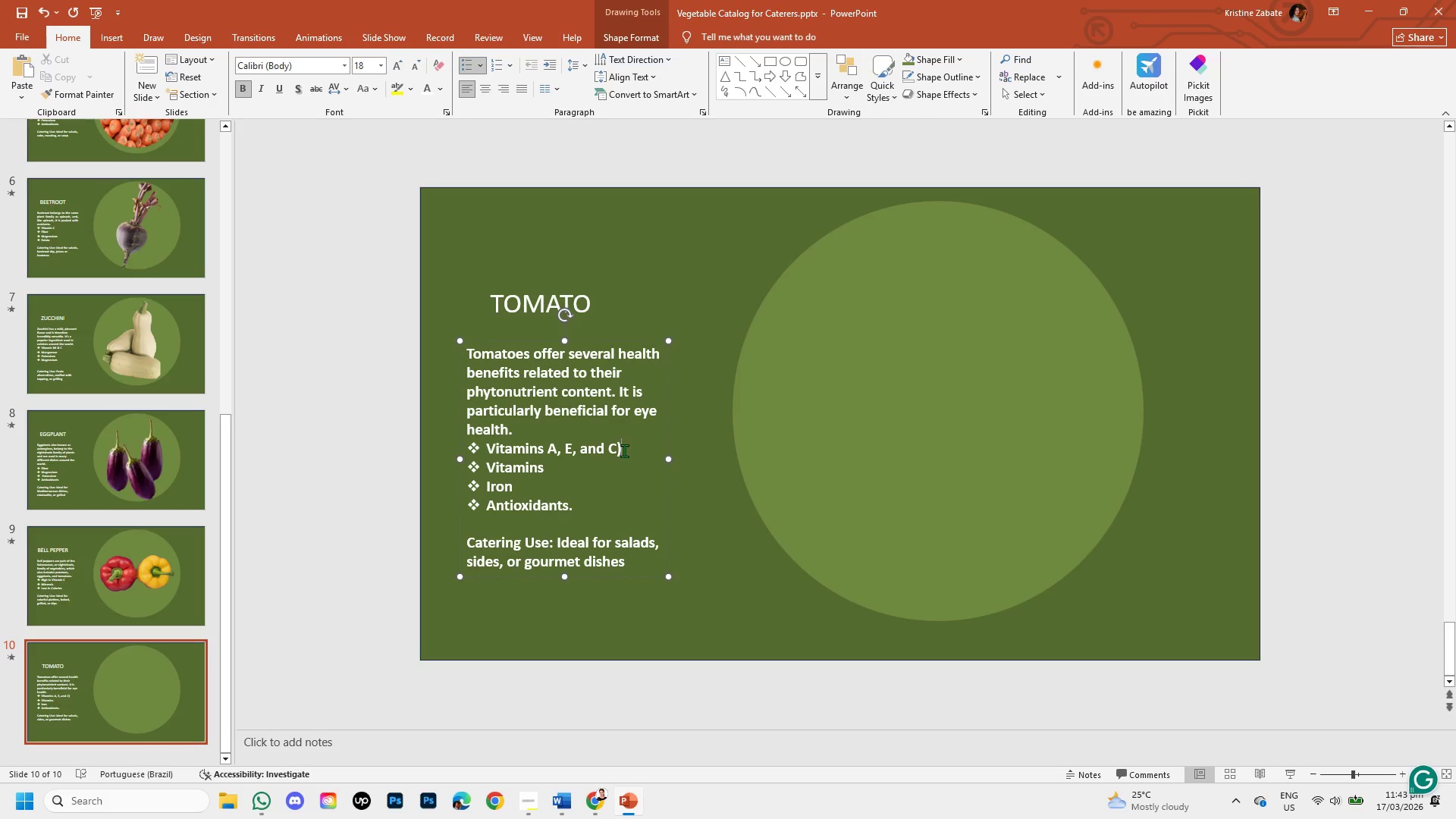 
key(Backspace)
 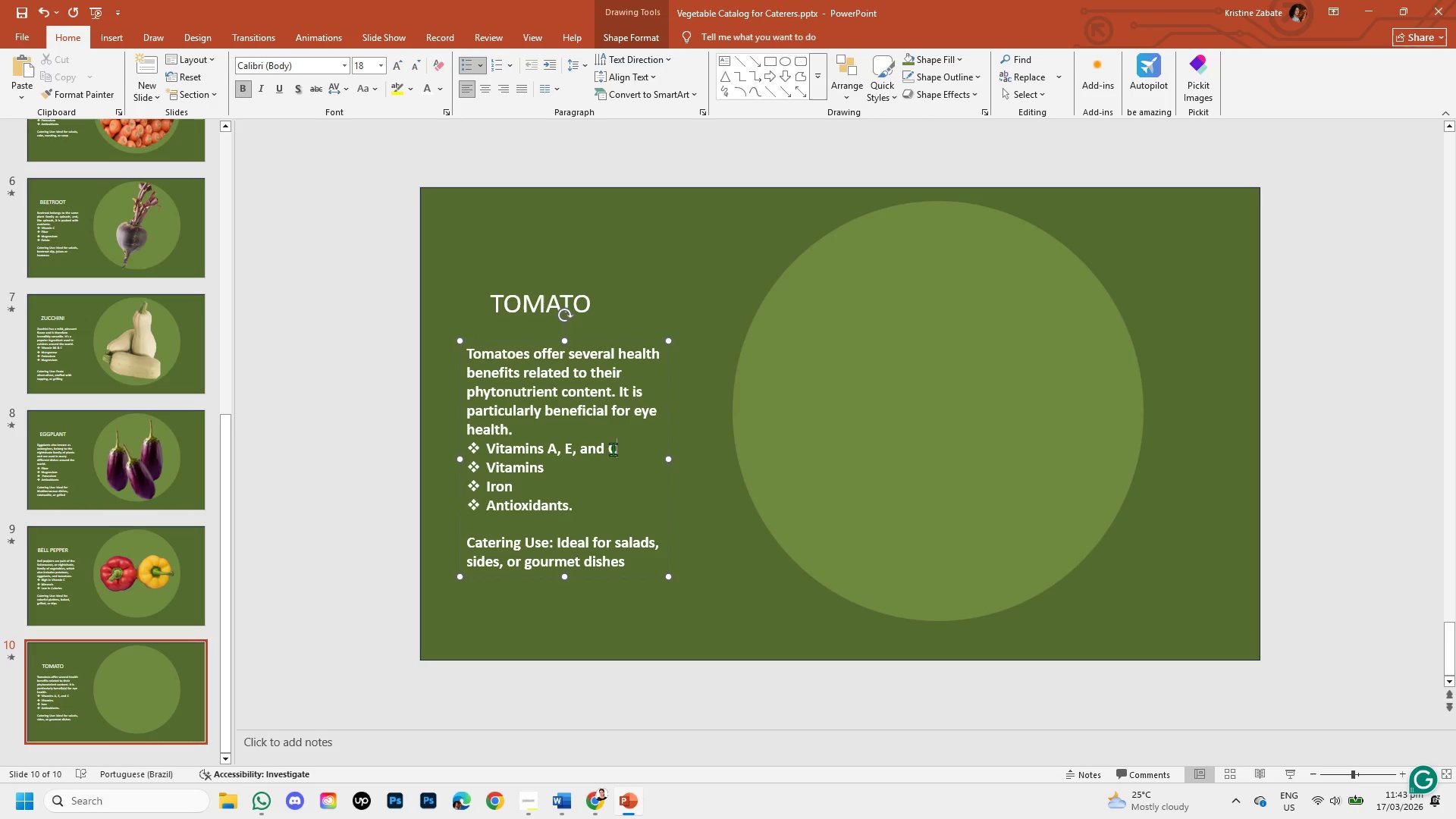 
left_click([613, 449])
 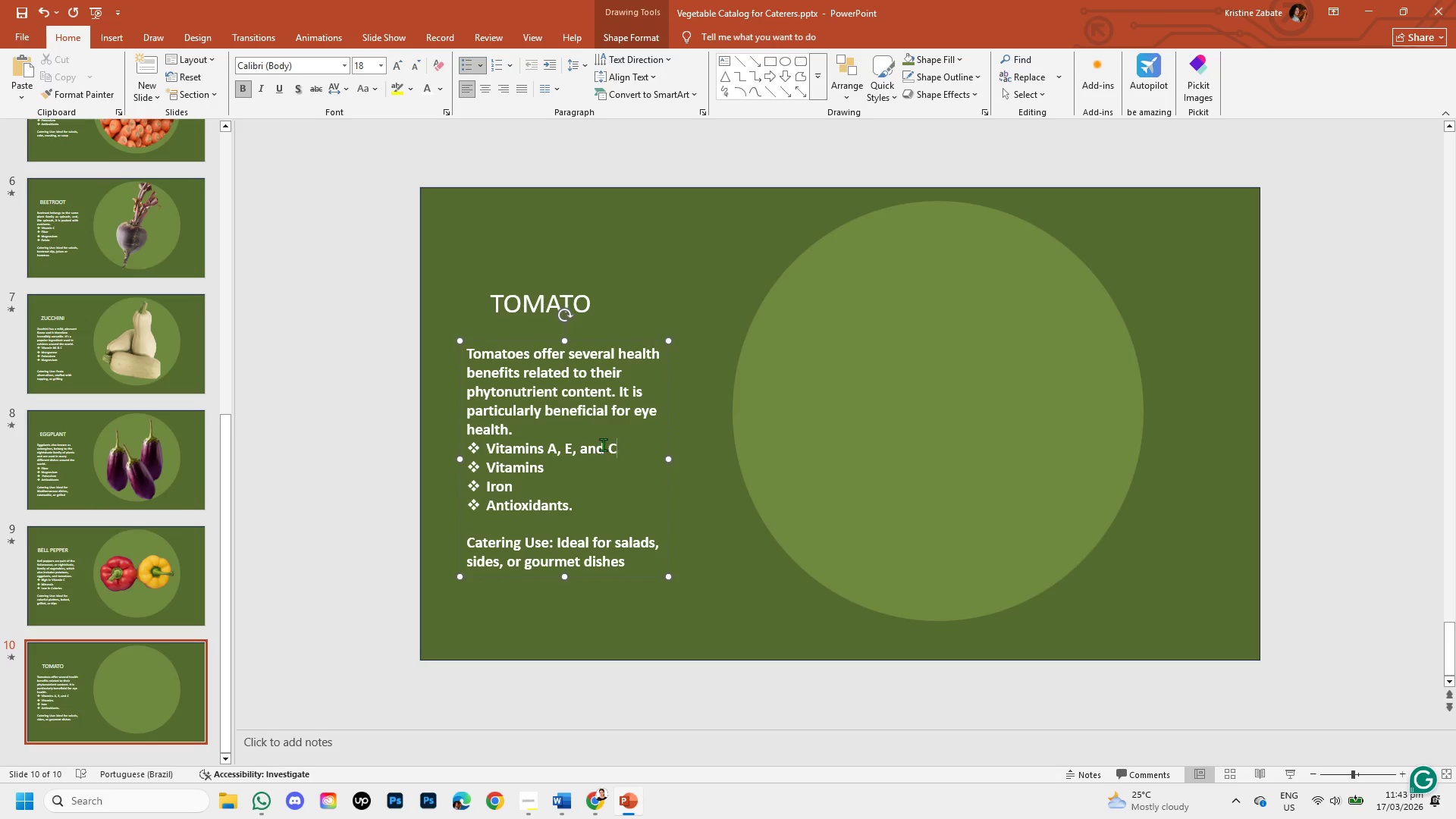 
left_click([613, 449])
 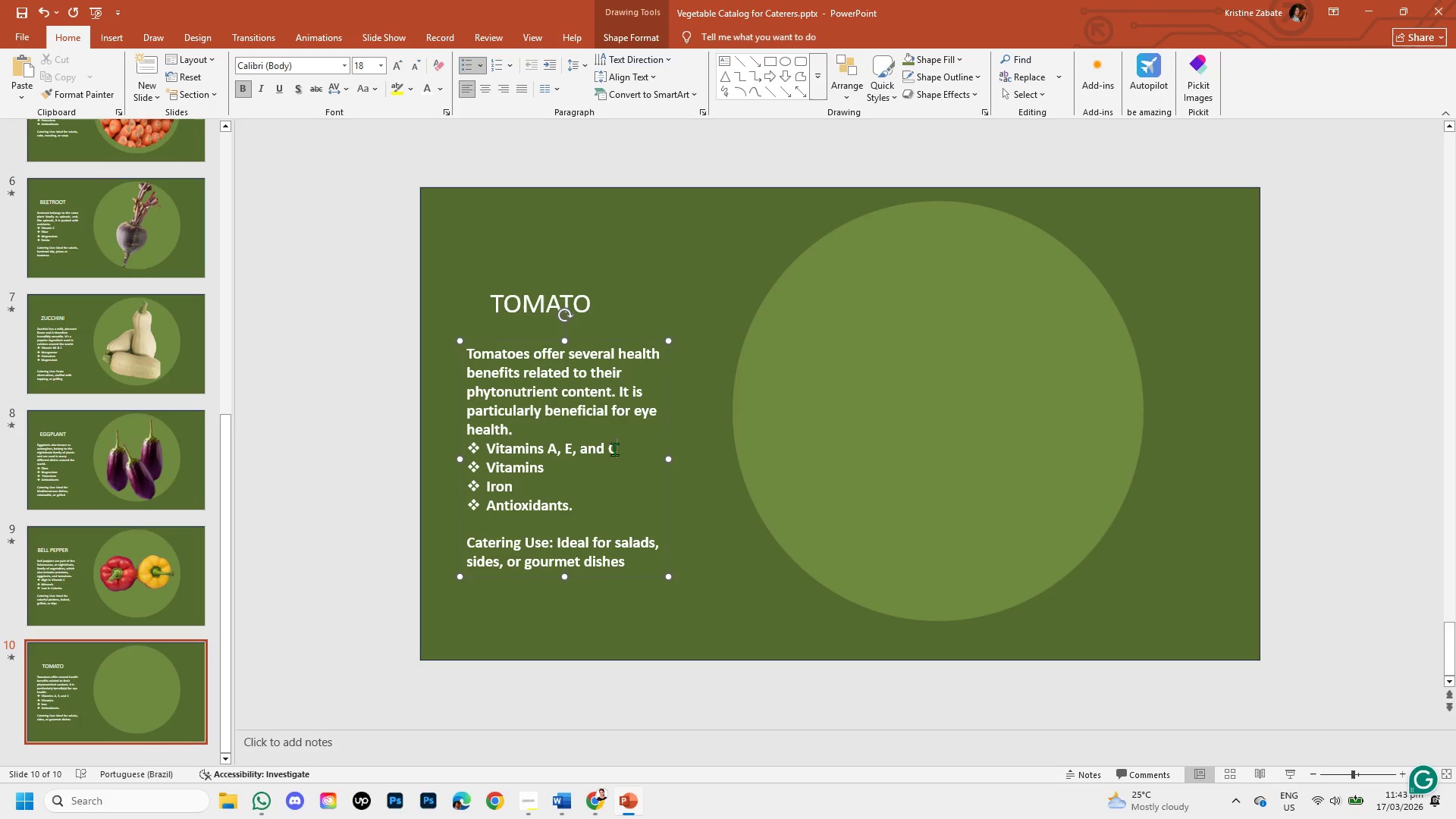 
left_click([610, 447])
 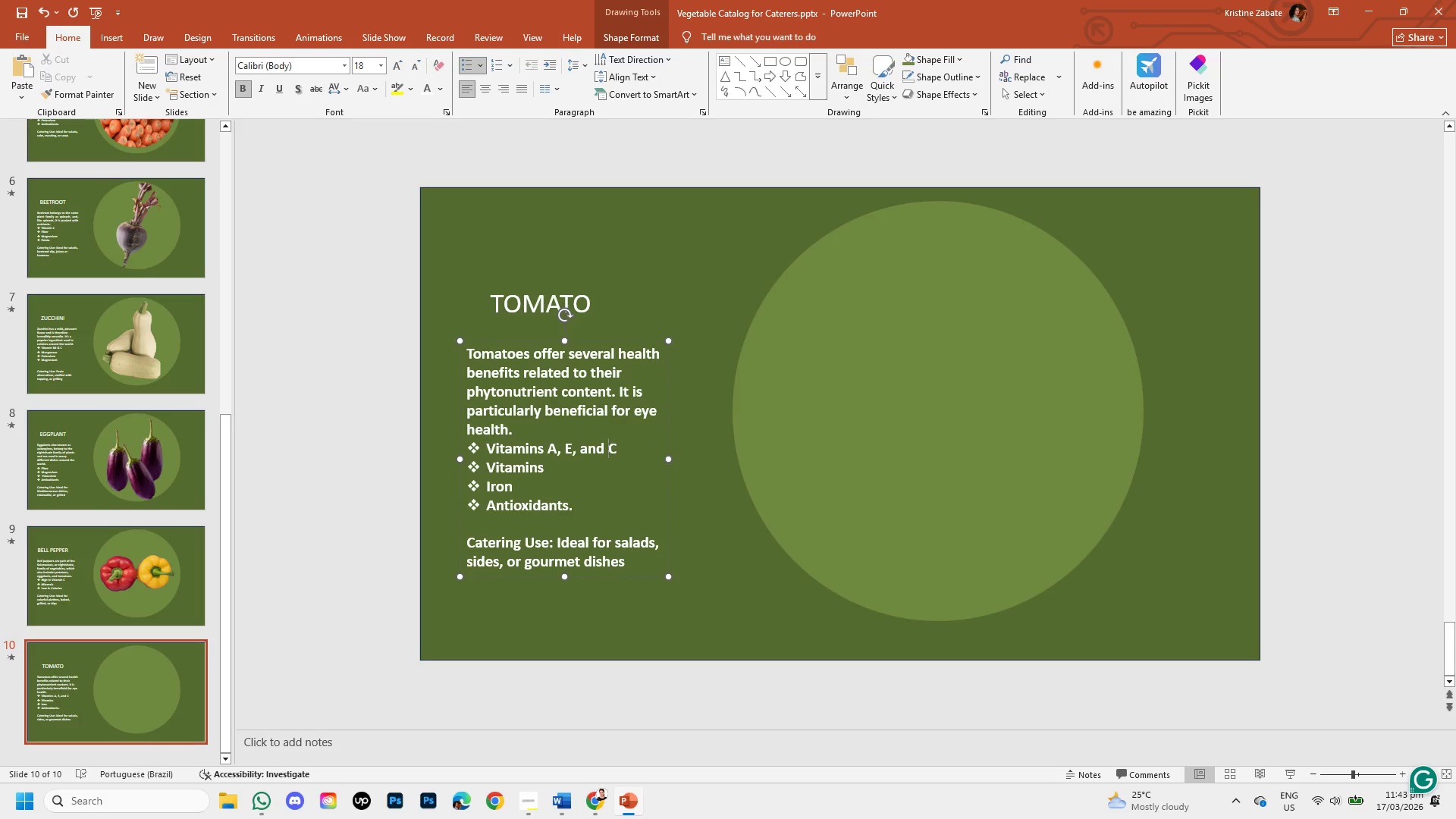 
key(Backspace)
 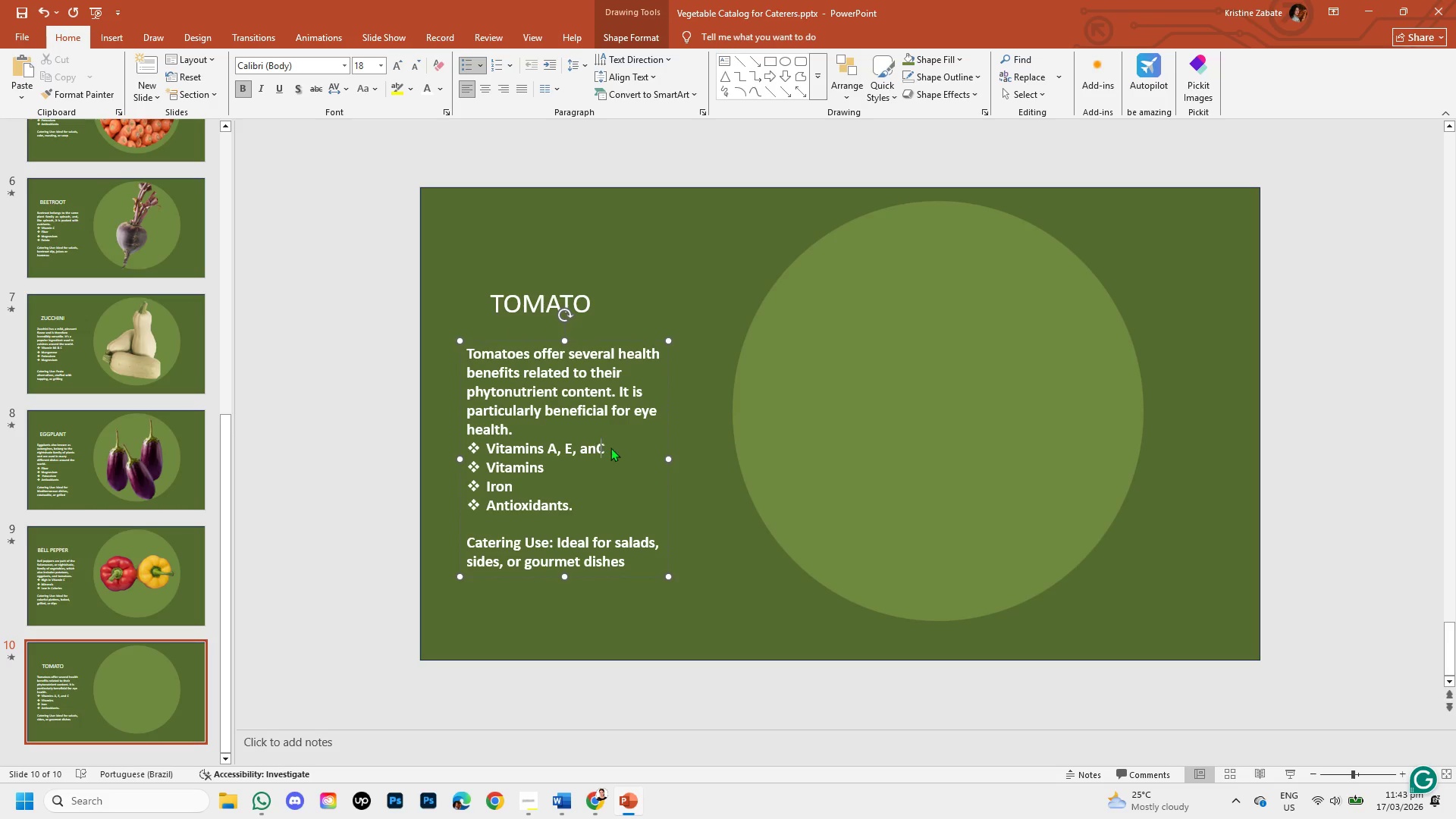 
key(Backspace)
 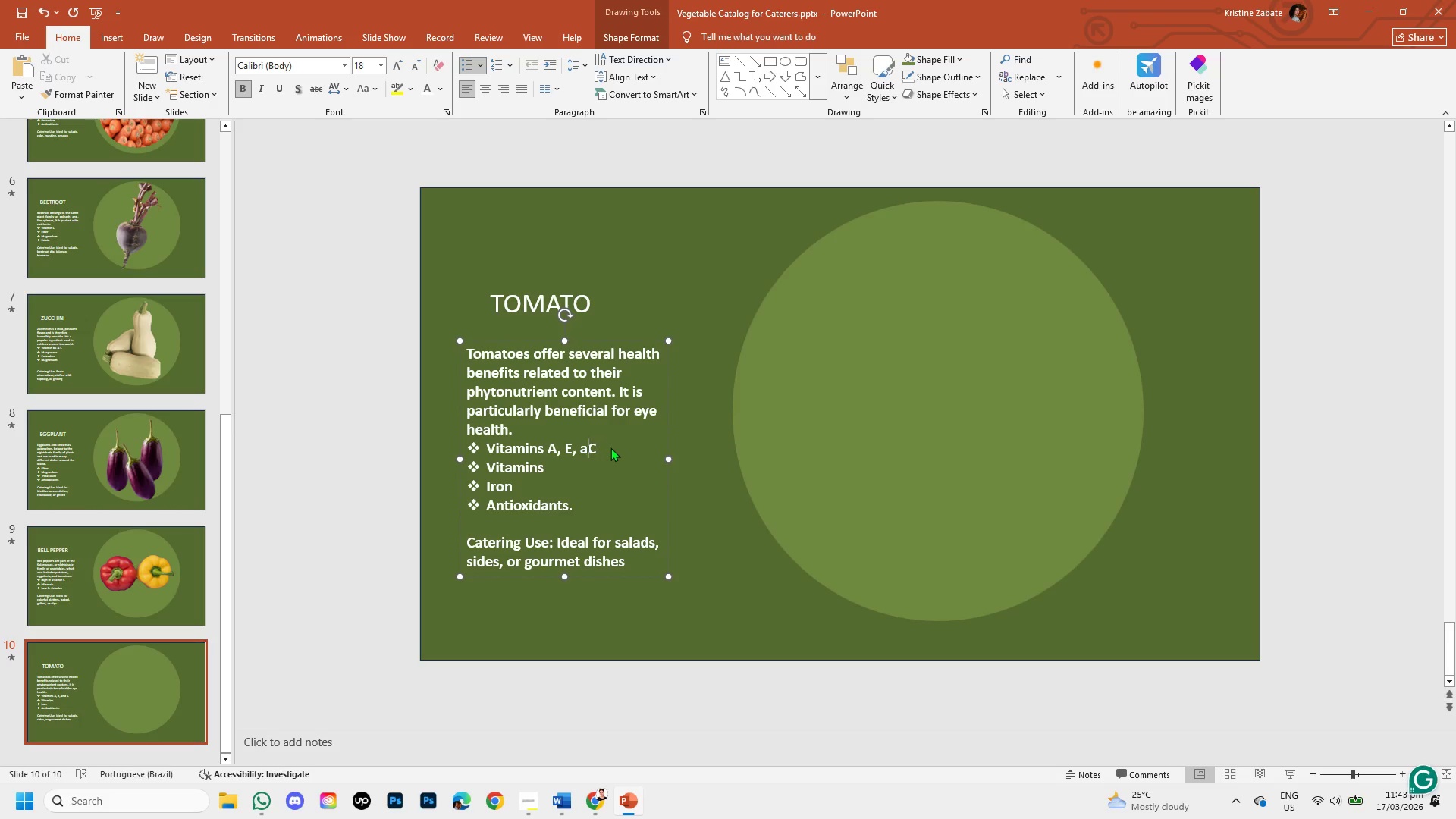 
key(Backspace)
 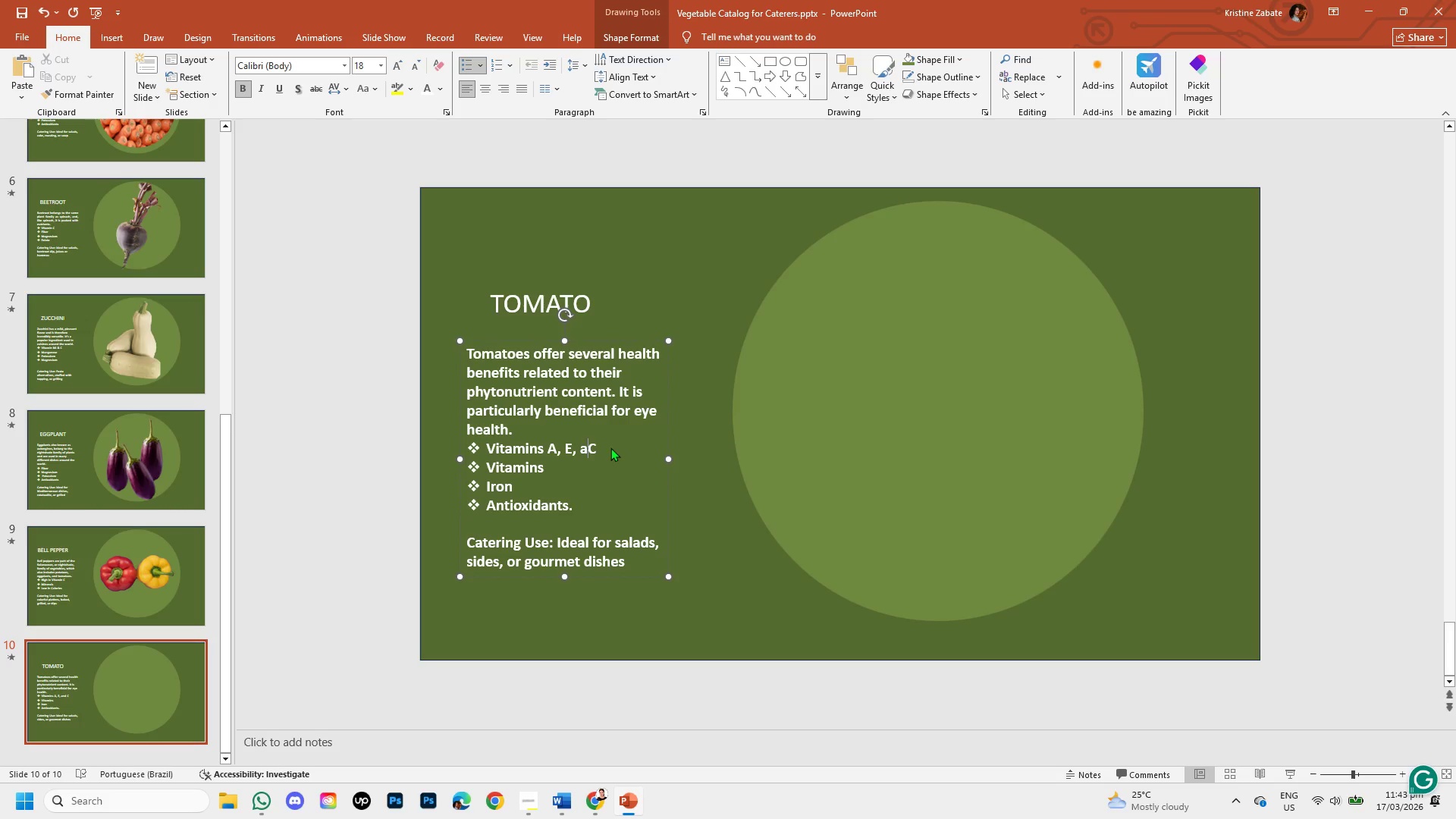 
key(Backspace)
 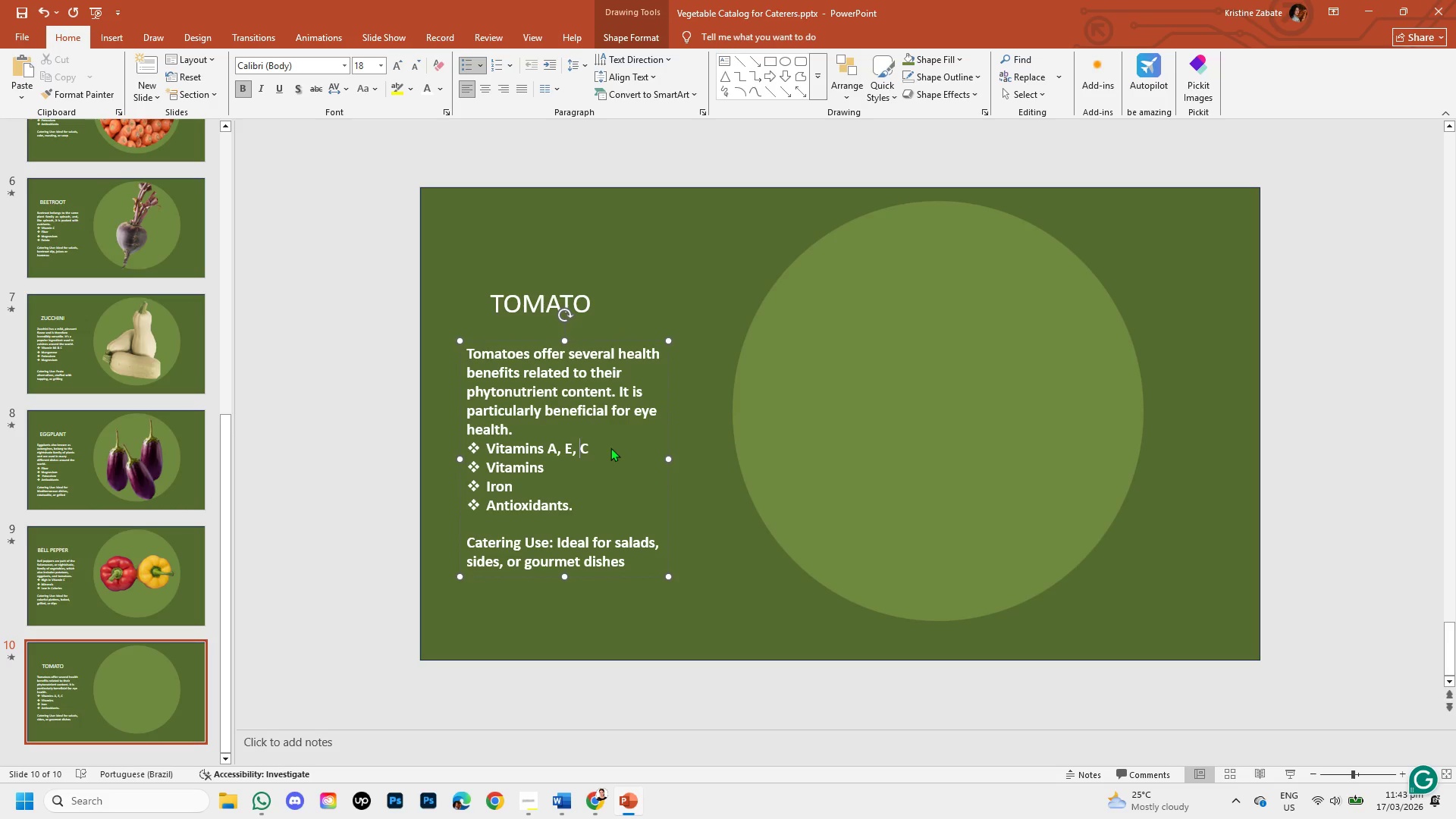 
key(Shift+ShiftRight)
 